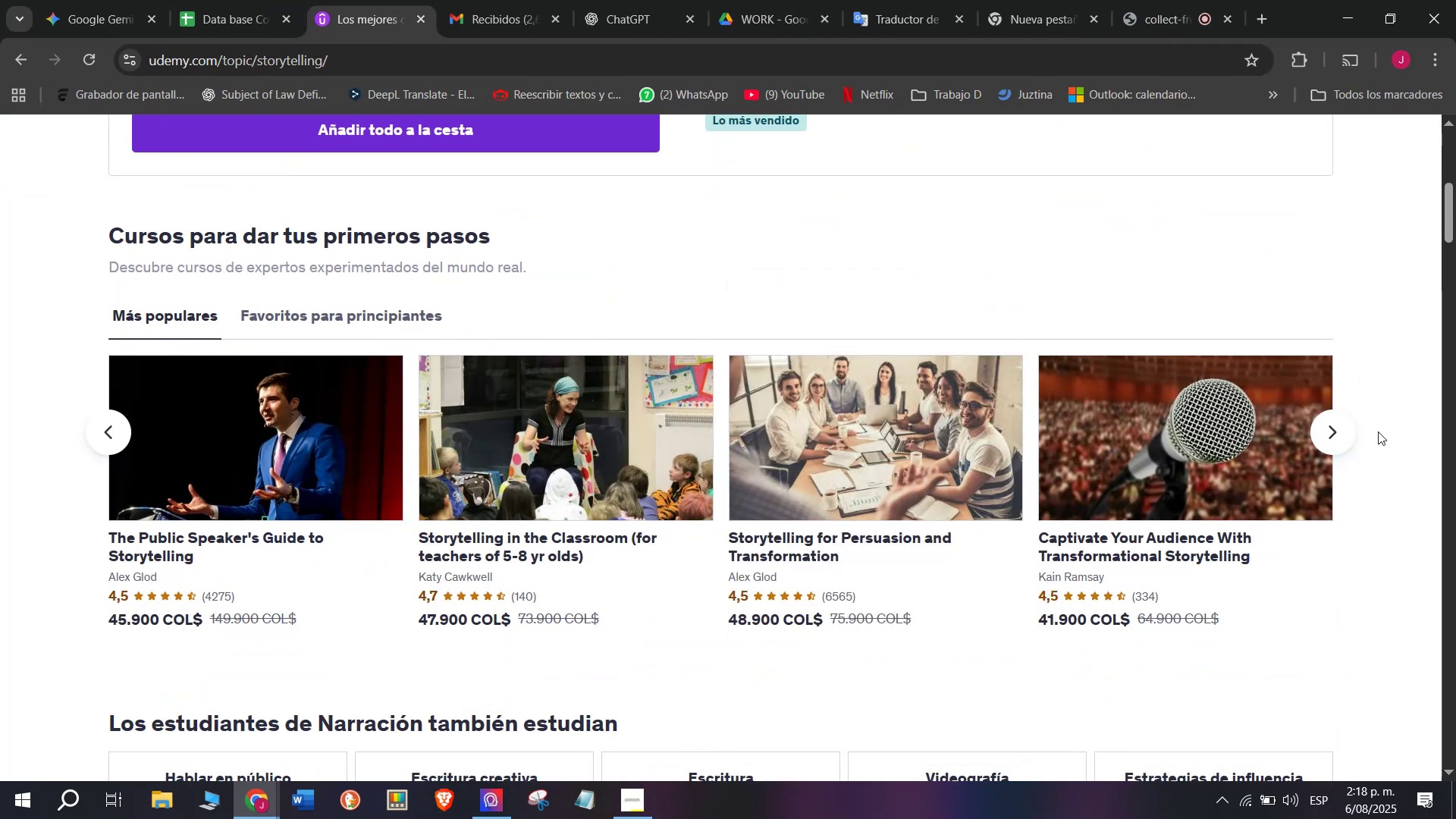 
left_click([1335, 442])
 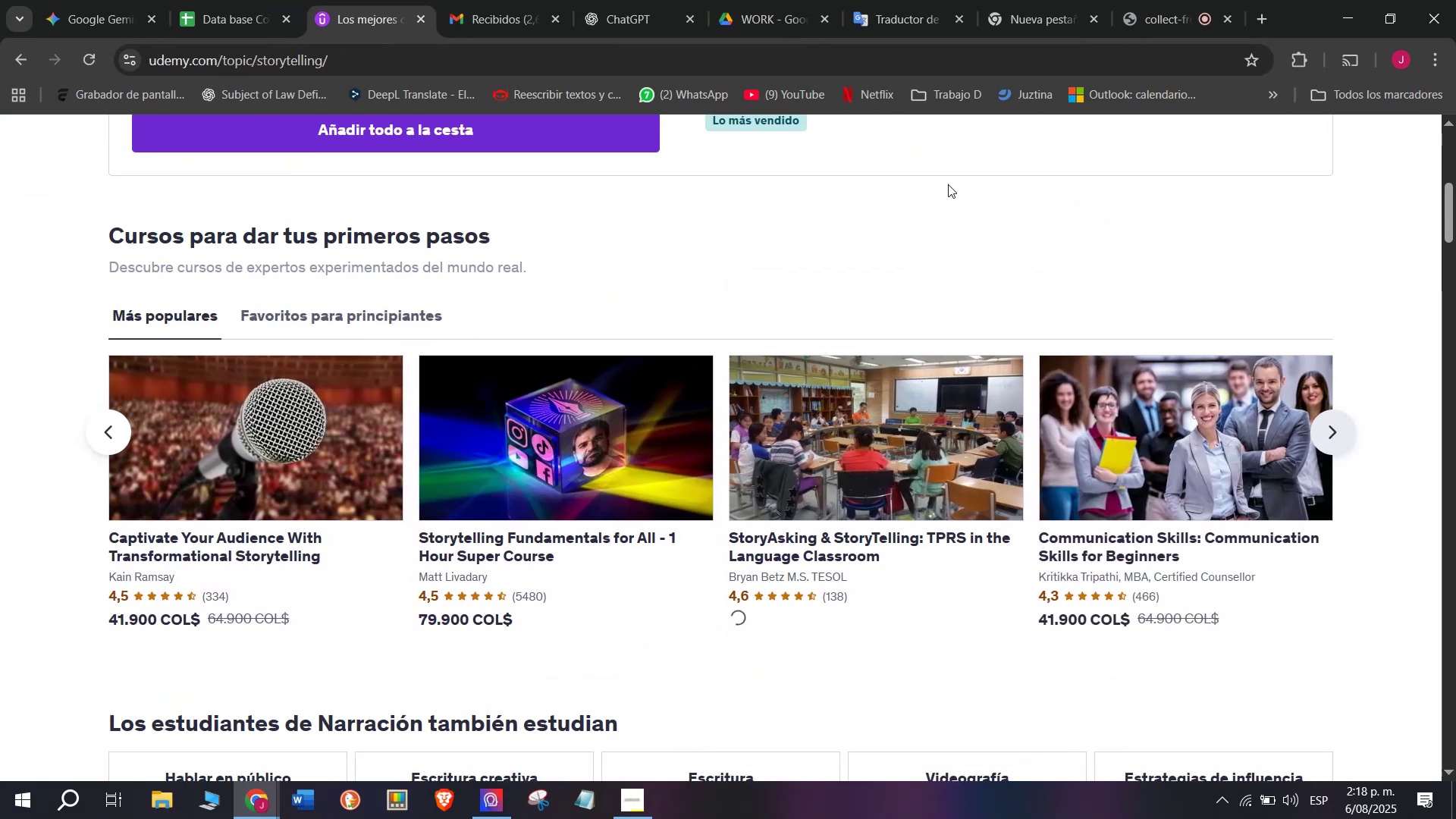 
hold_key(key=ControlLeft, duration=0.49)
 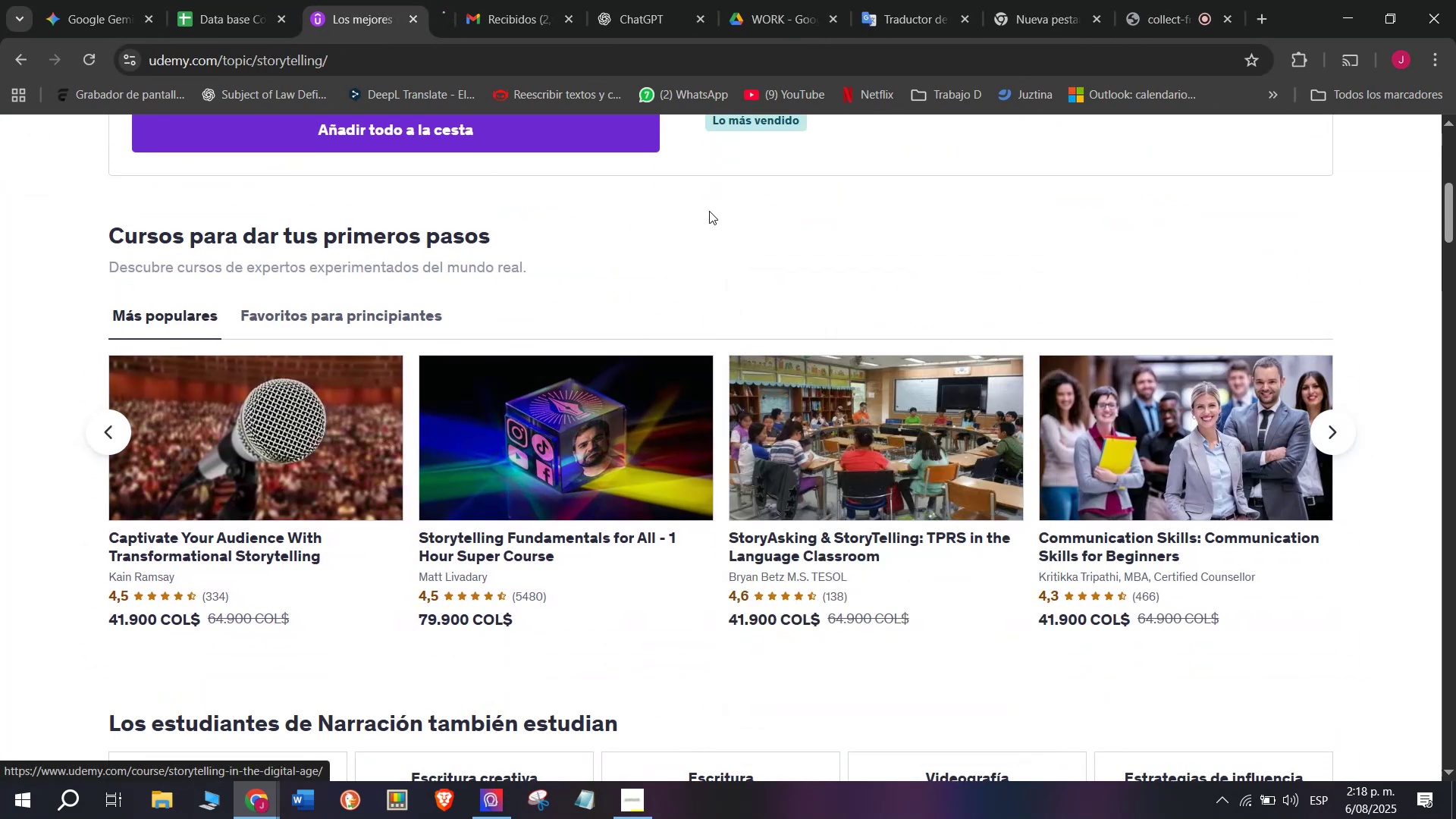 
hold_key(key=ControlLeft, duration=0.46)
left_click([847, 460])
 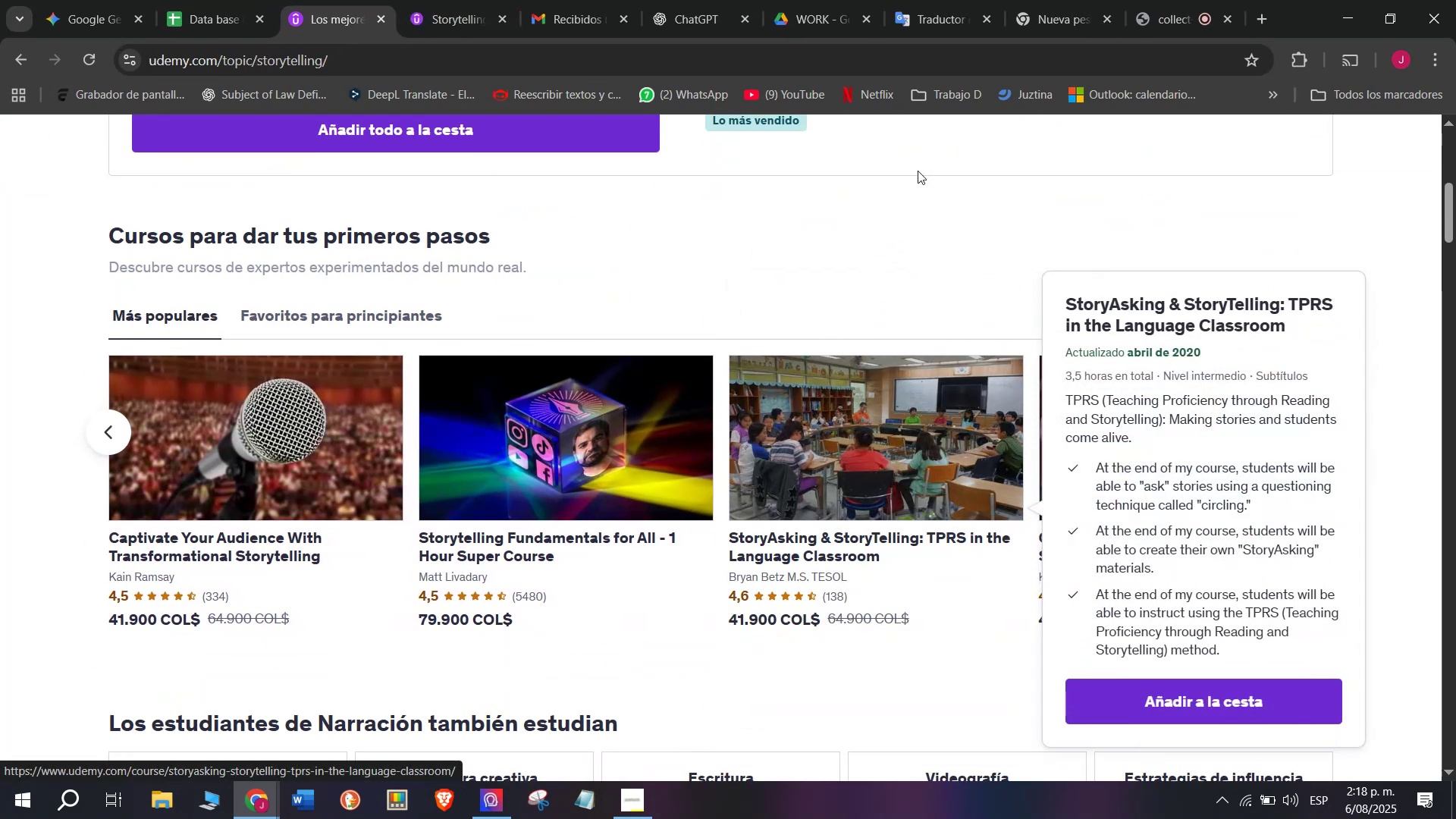 
hold_key(key=ControlLeft, duration=0.49)
 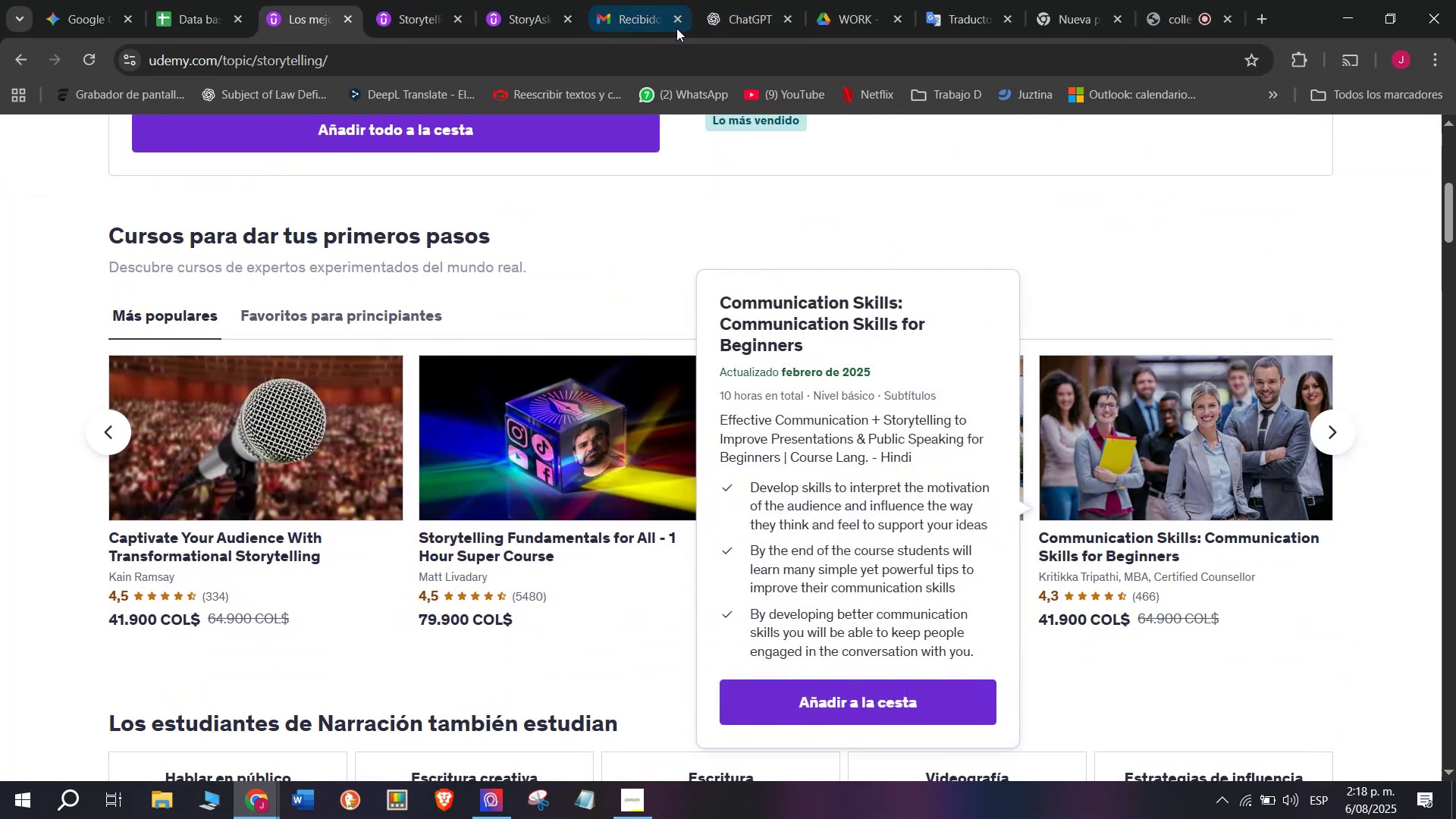 
left_click([678, 26])
 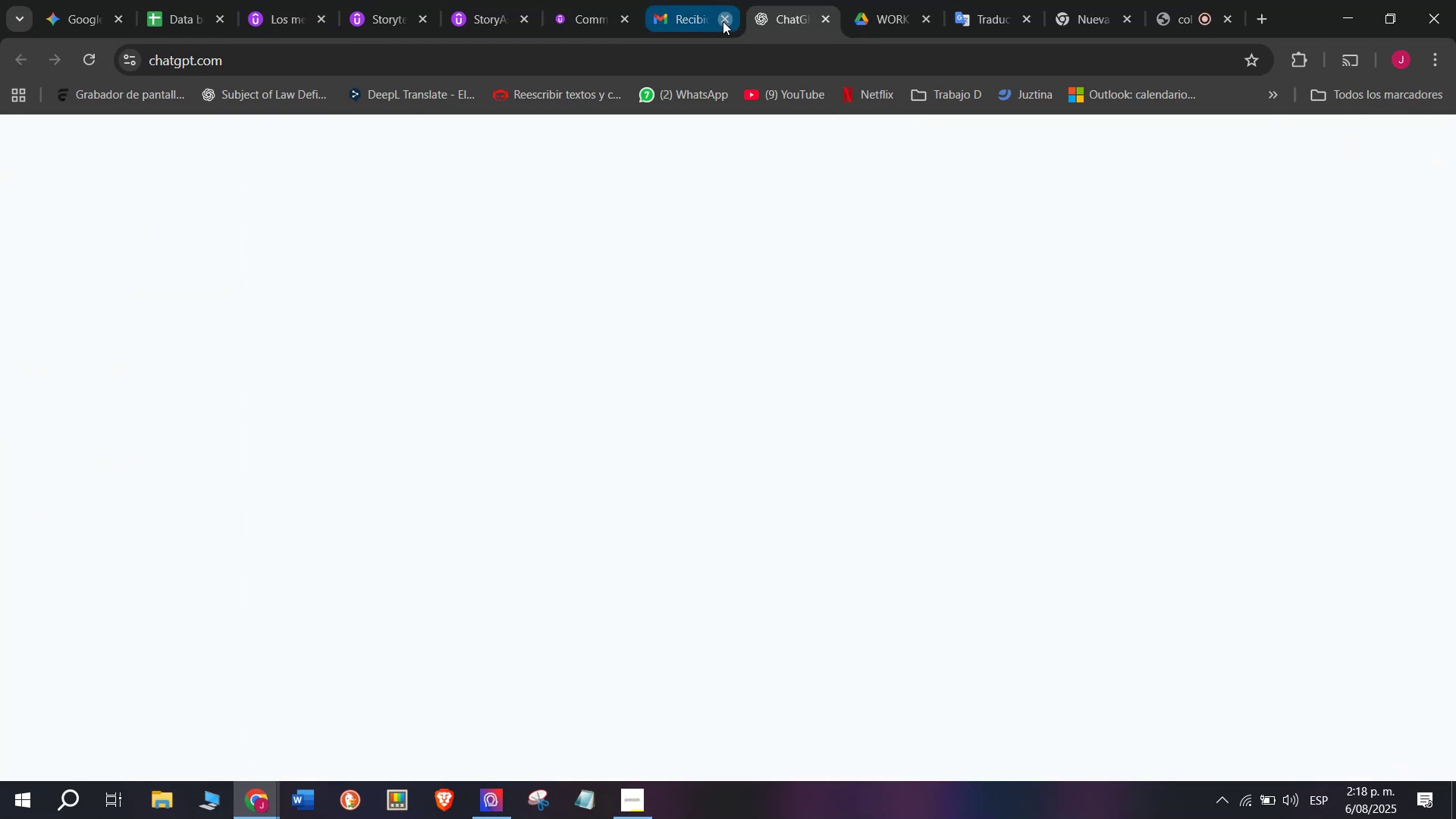 
double_click([723, 21])
 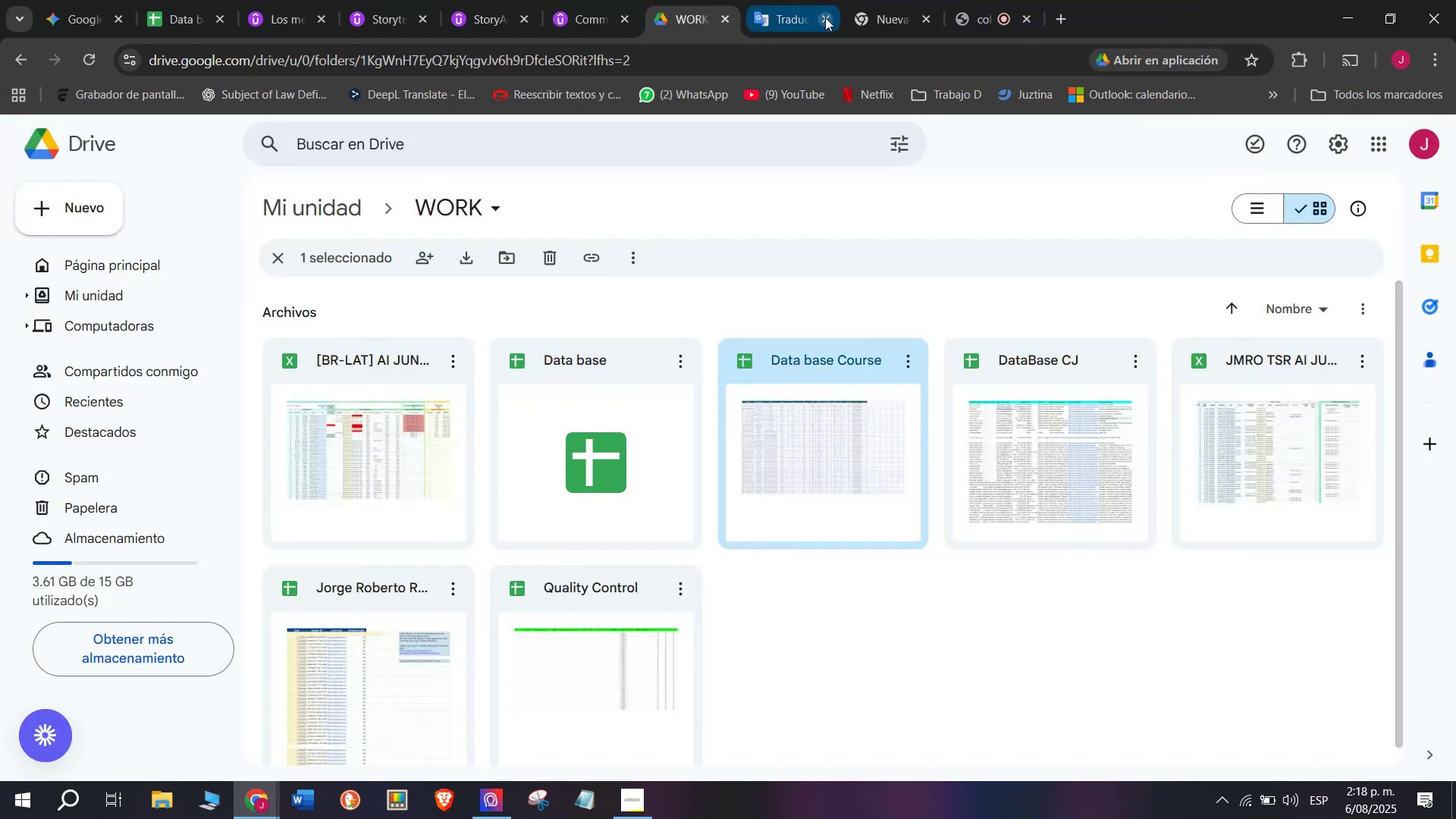 
double_click([825, 17])
 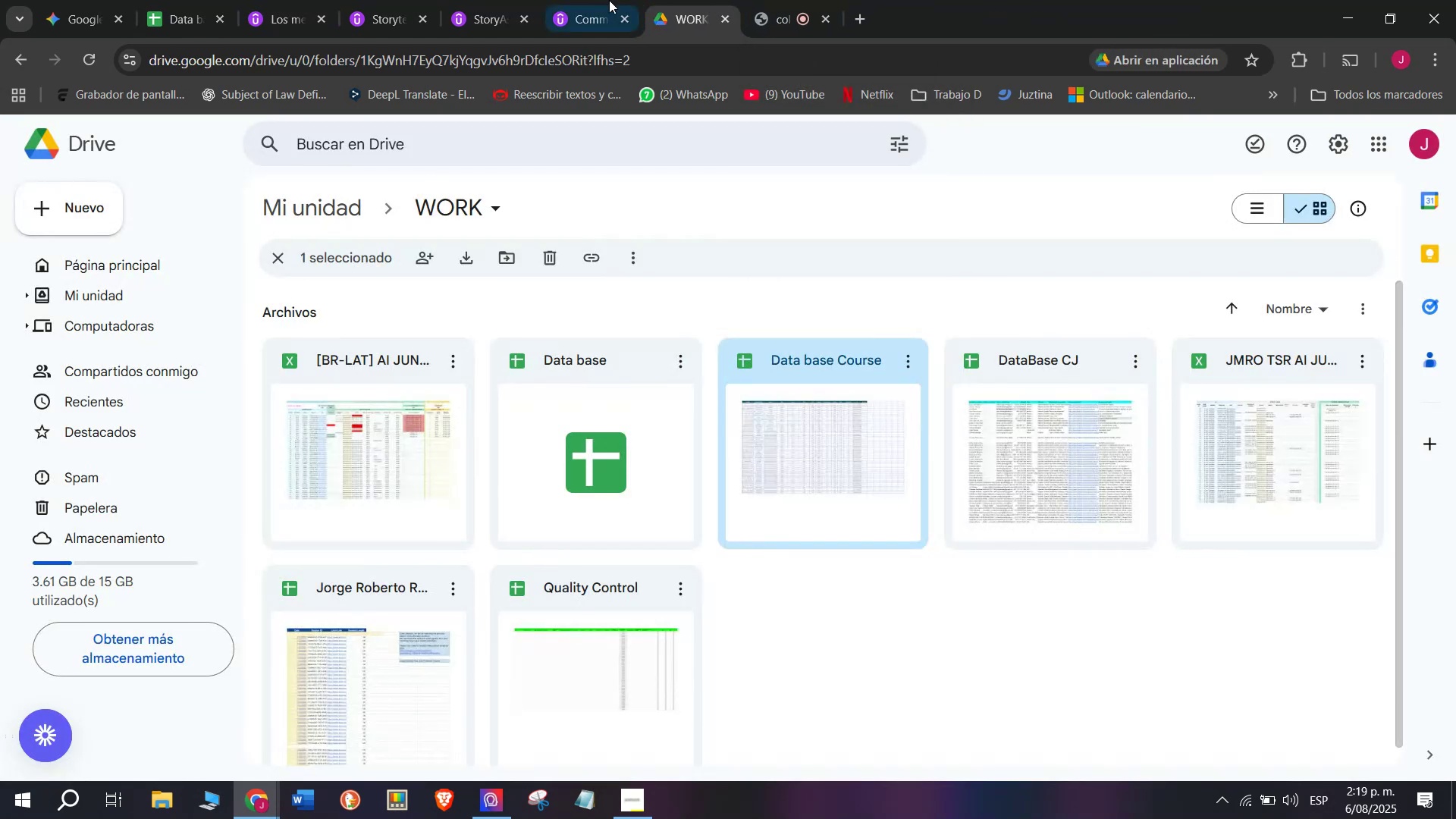 
left_click([588, 0])
 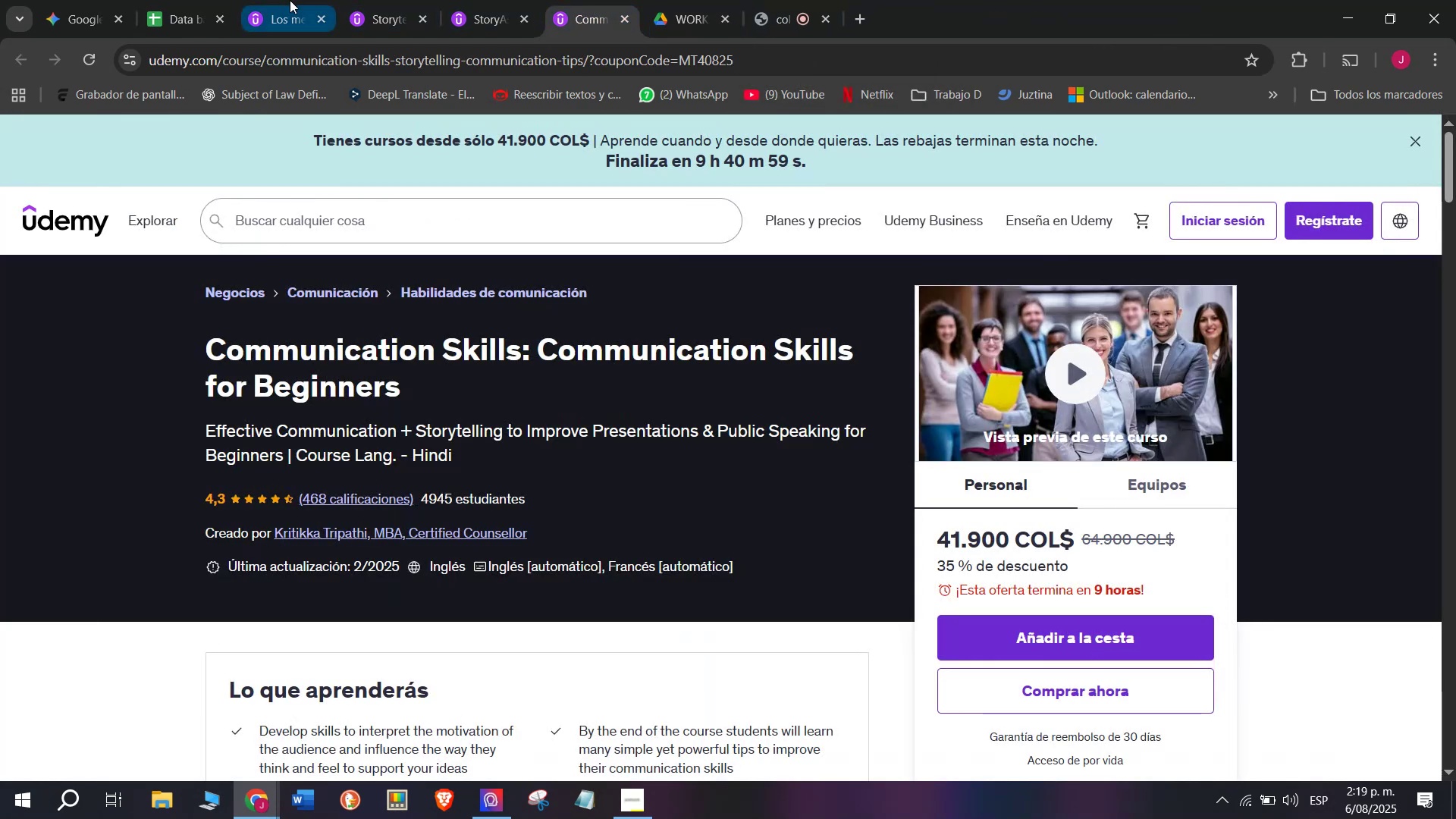 
left_click([290, 0])
 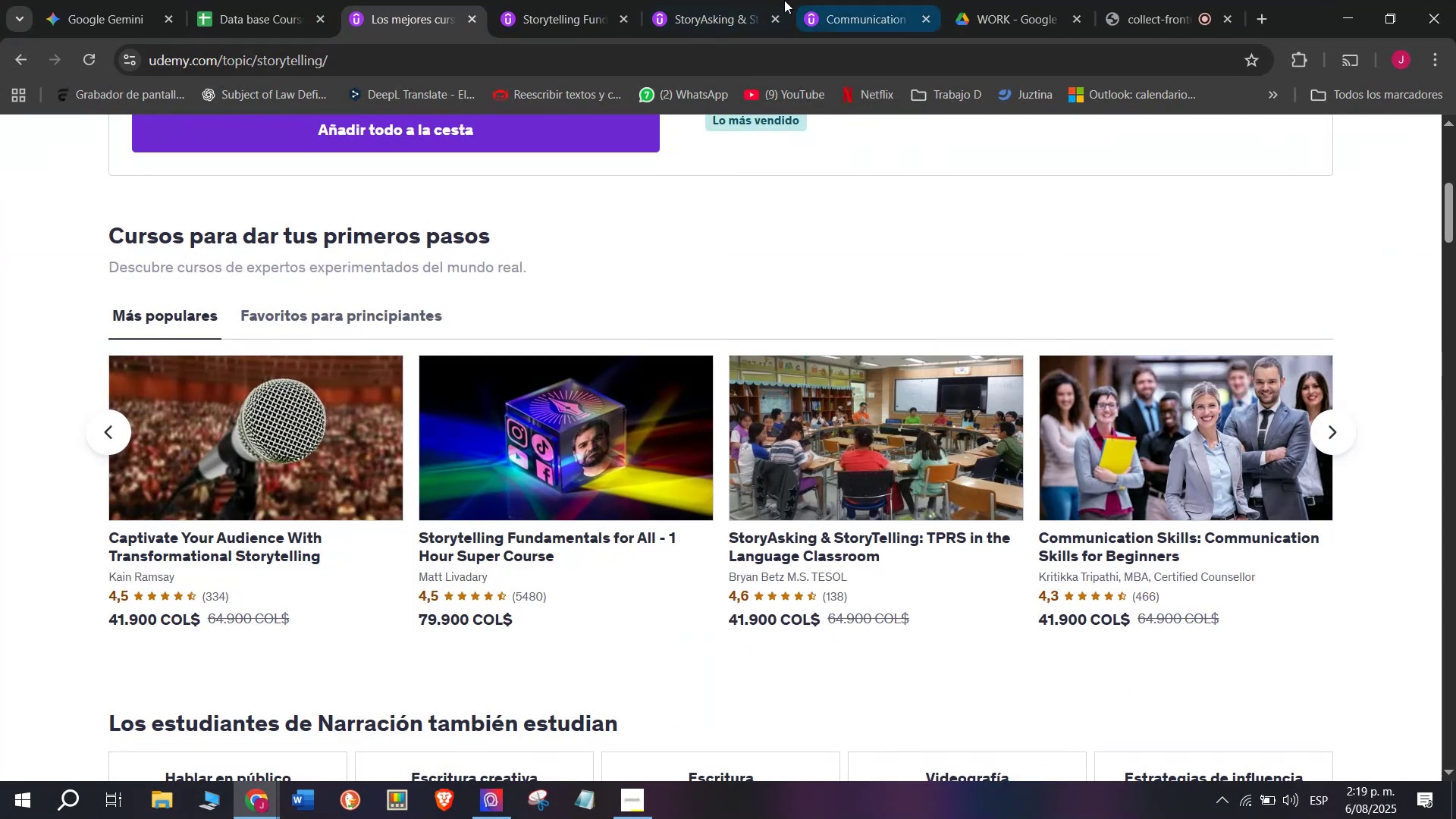 
left_click([849, 0])
 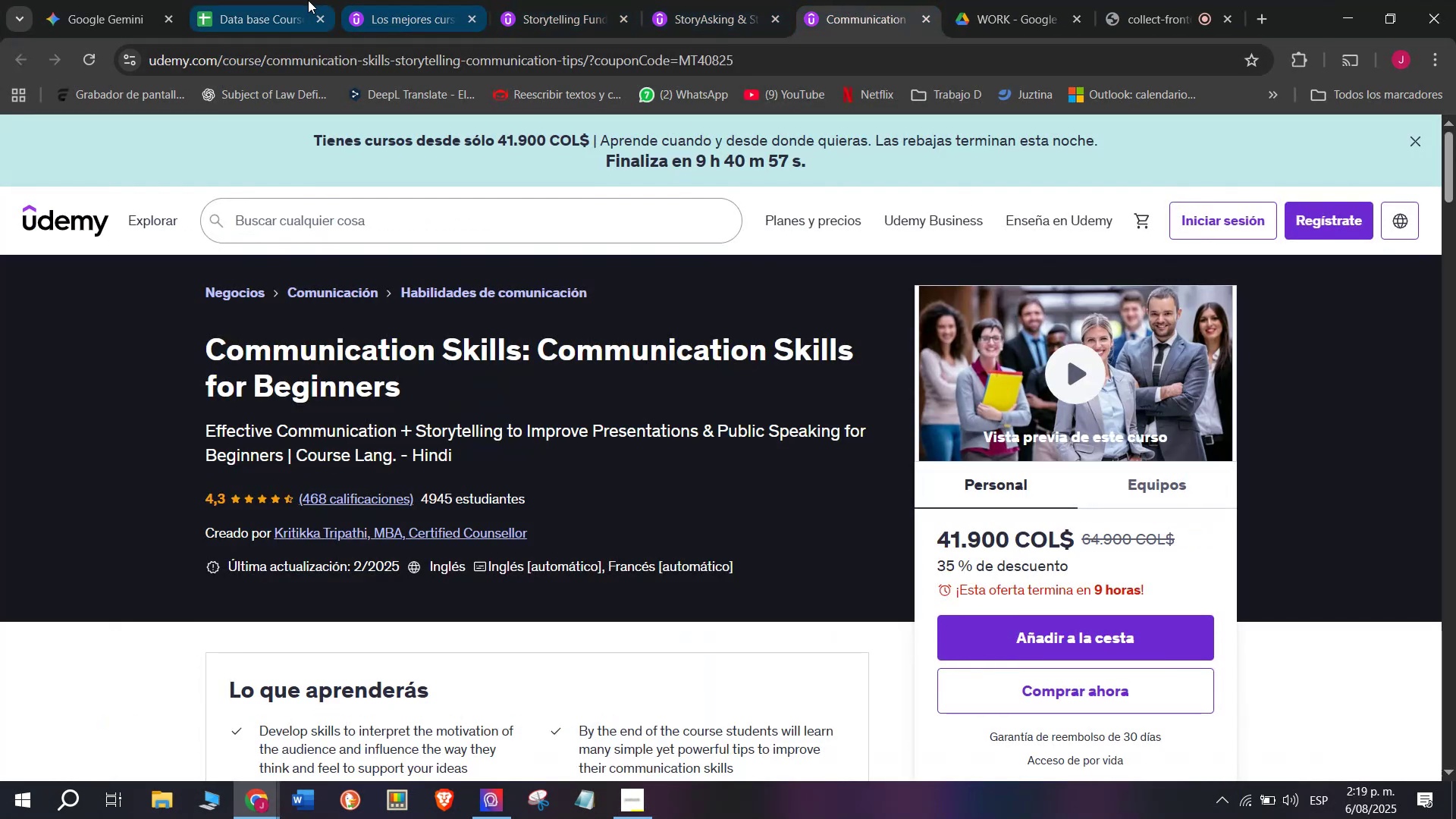 
left_click([302, 0])
 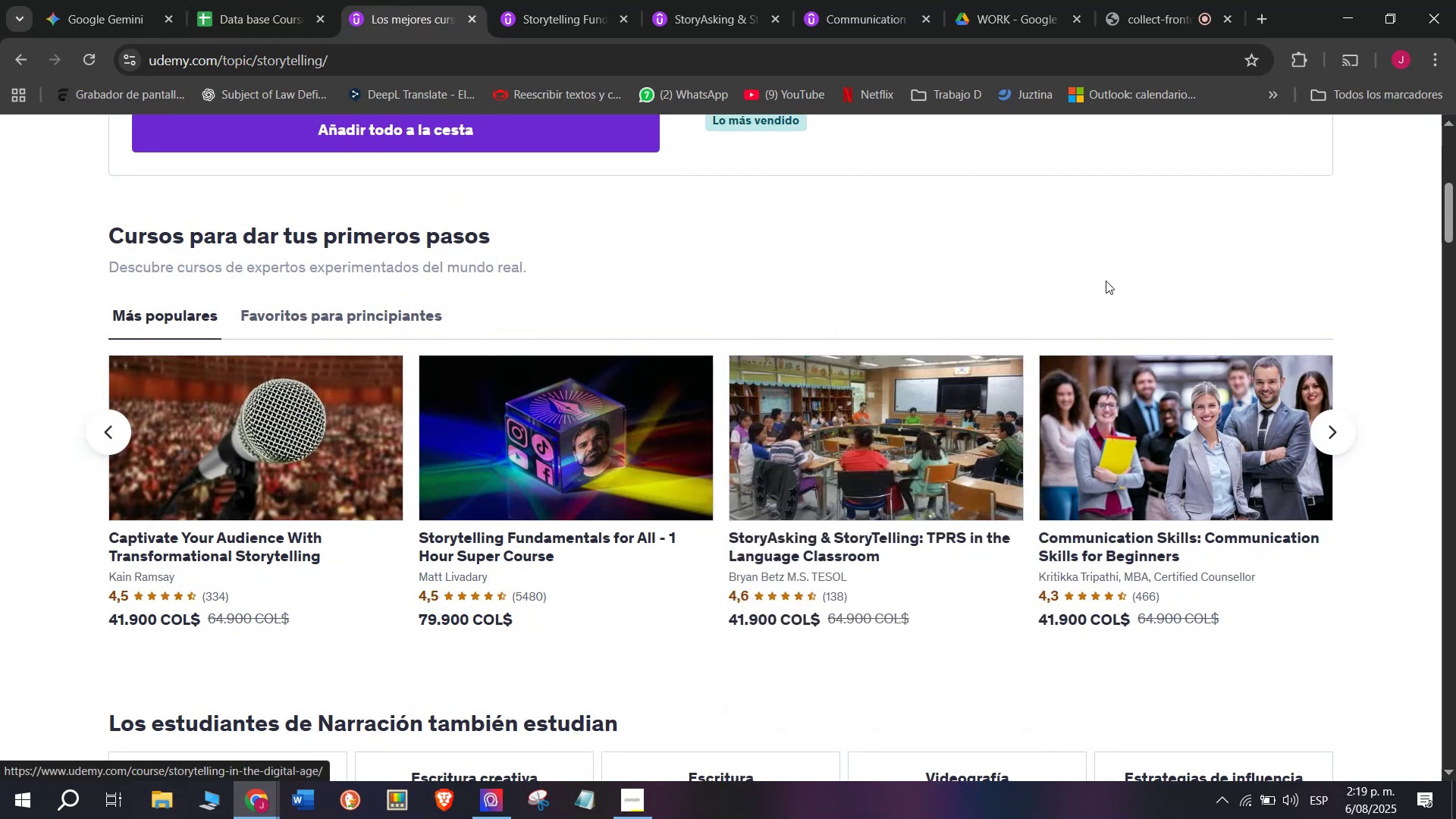 
left_click([1325, 431])
 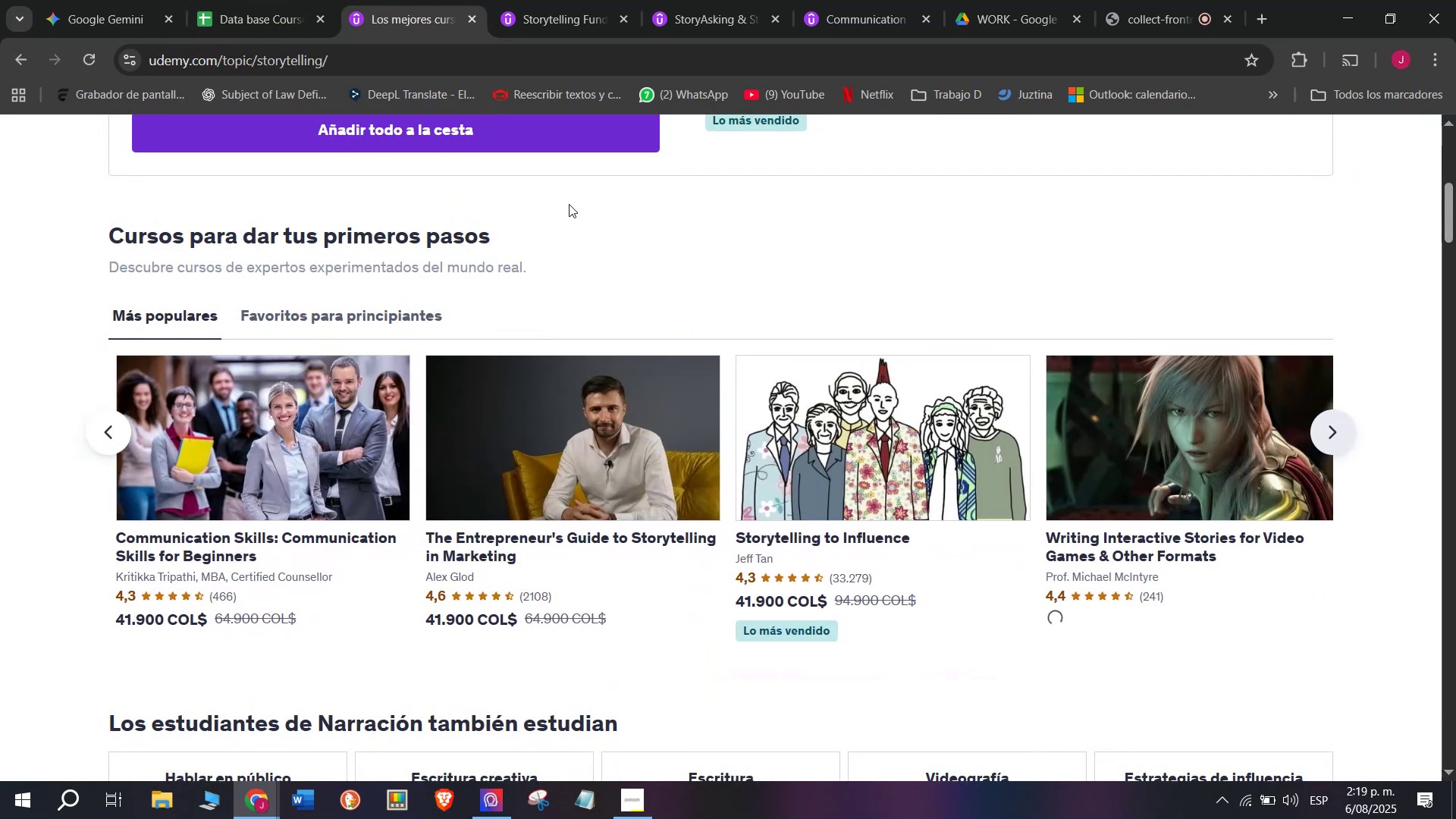 
hold_key(key=ControlLeft, duration=0.55)
left_click([565, 461])
 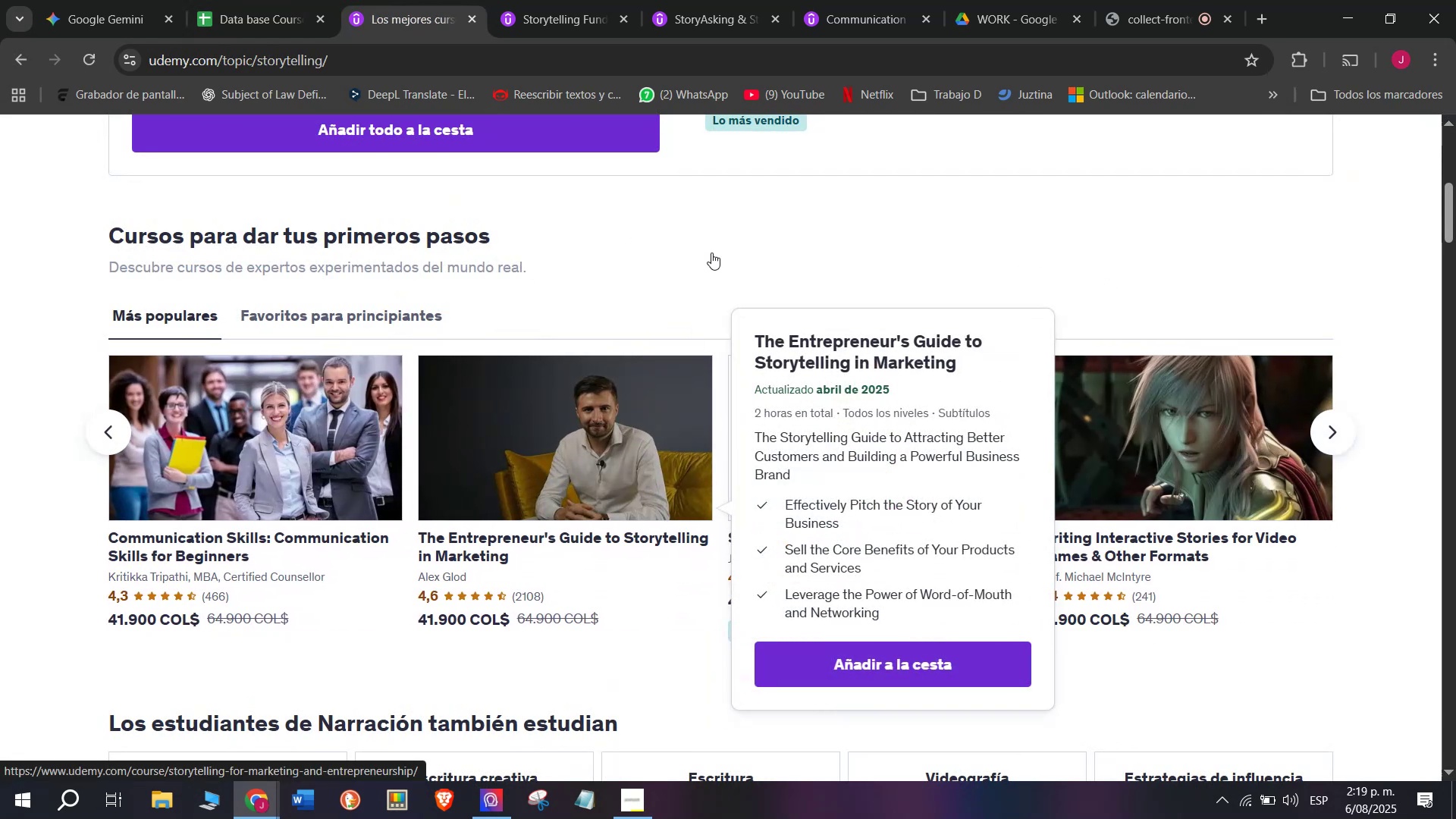 
hold_key(key=ControlLeft, duration=0.36)
left_click([798, 420])
 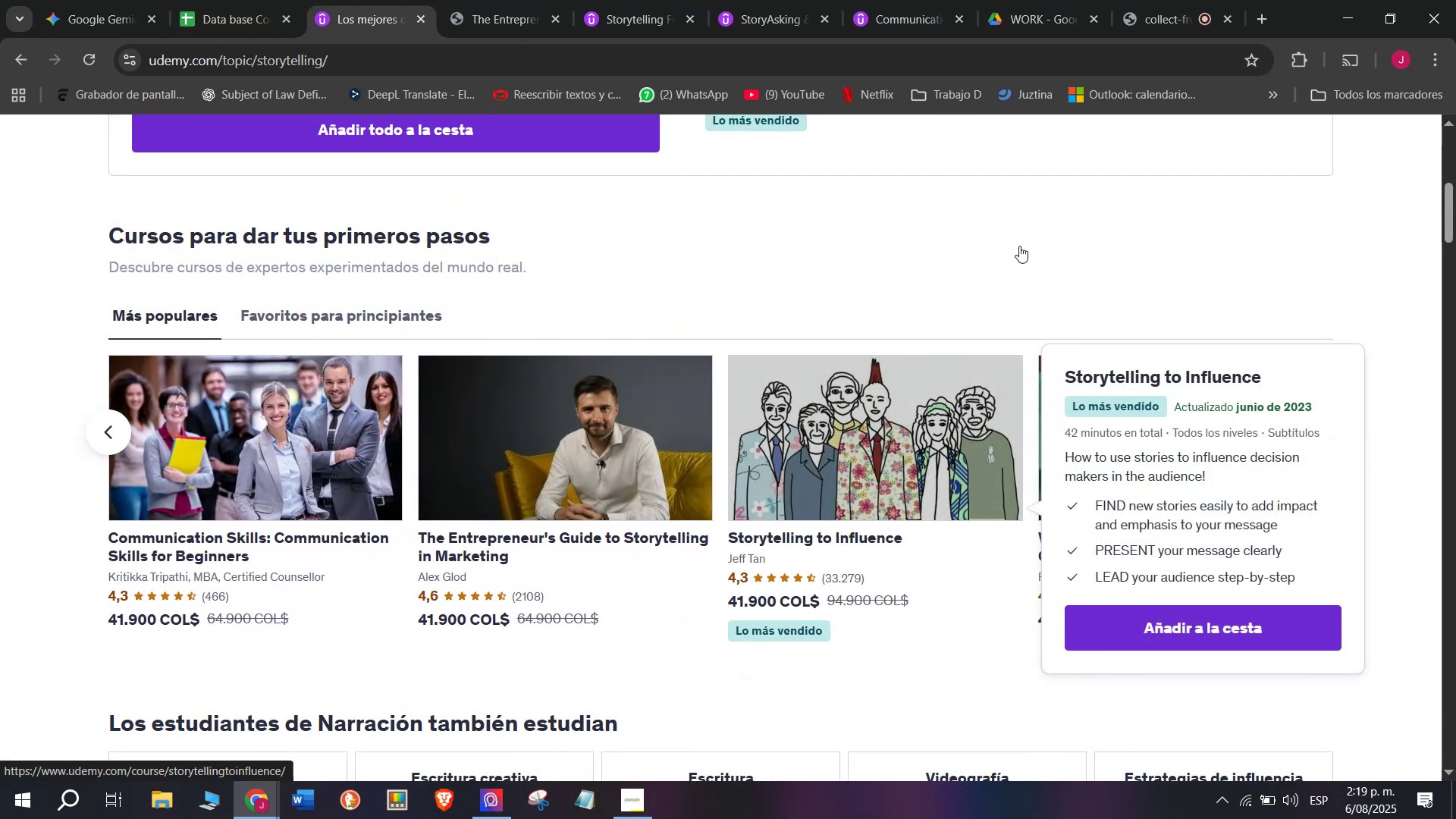 
hold_key(key=ControlLeft, duration=0.36)
left_click([1159, 476])
 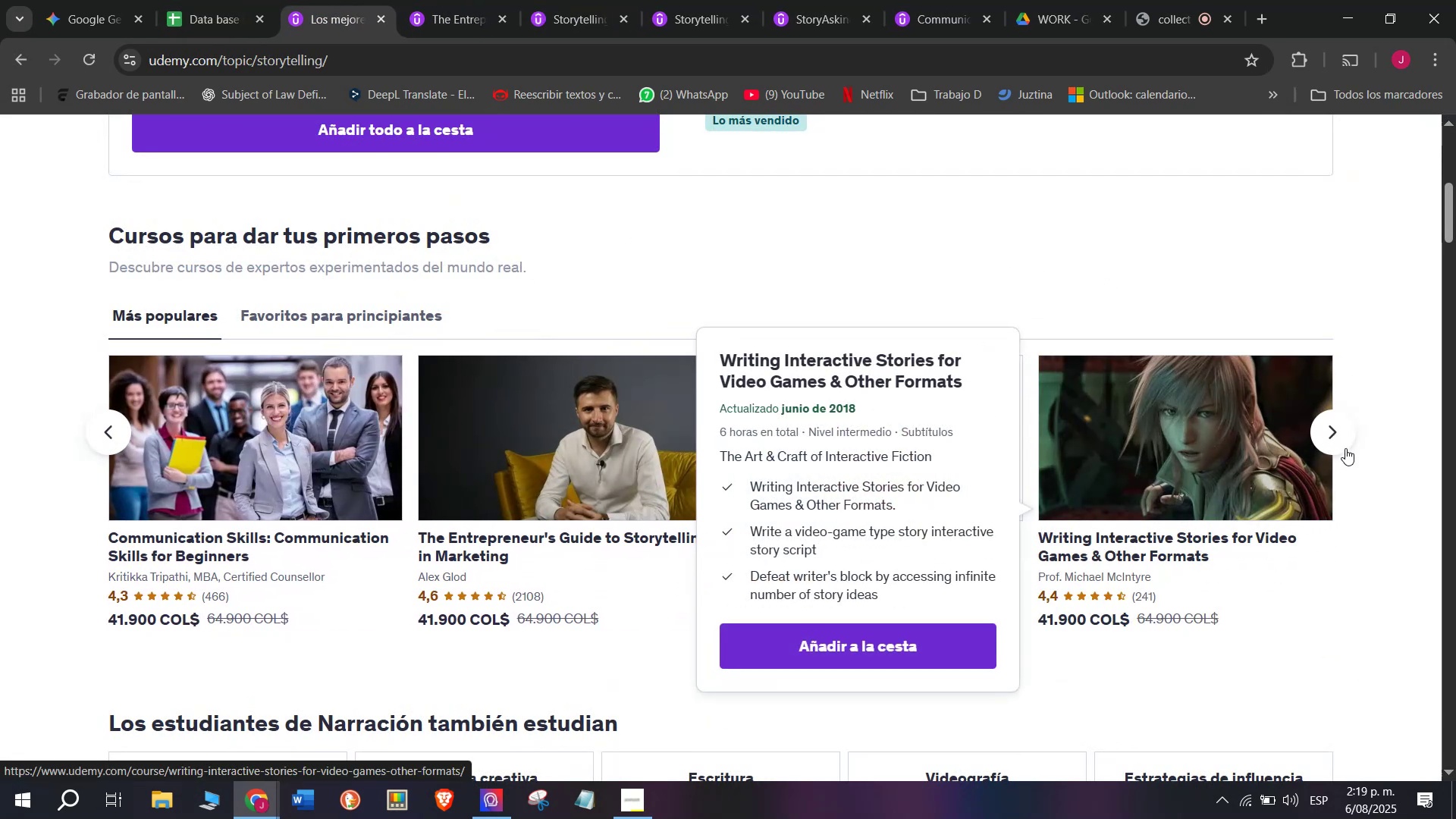 
left_click([1345, 440])
 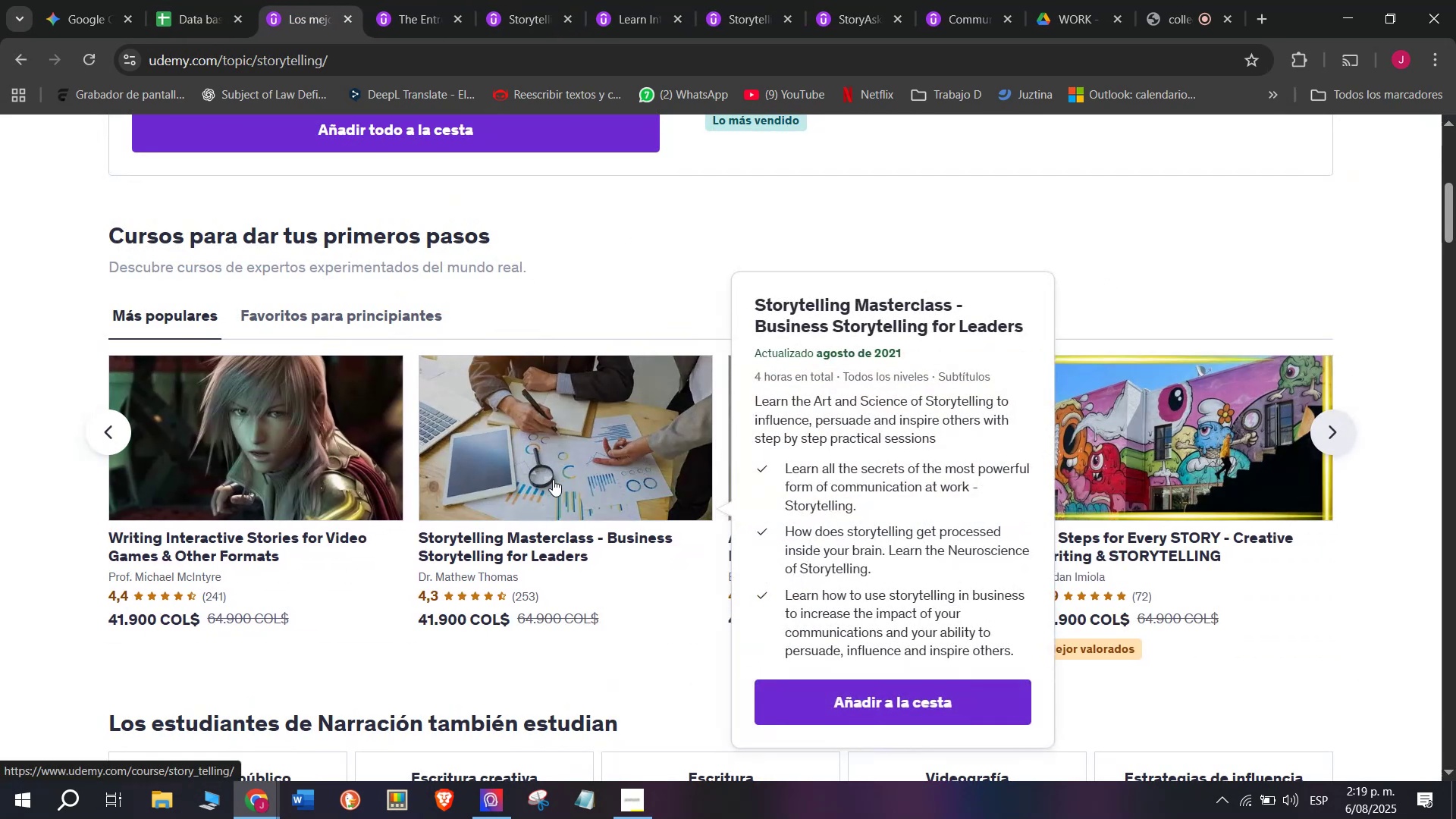 
hold_key(key=ControlLeft, duration=0.57)
left_click([553, 479])
 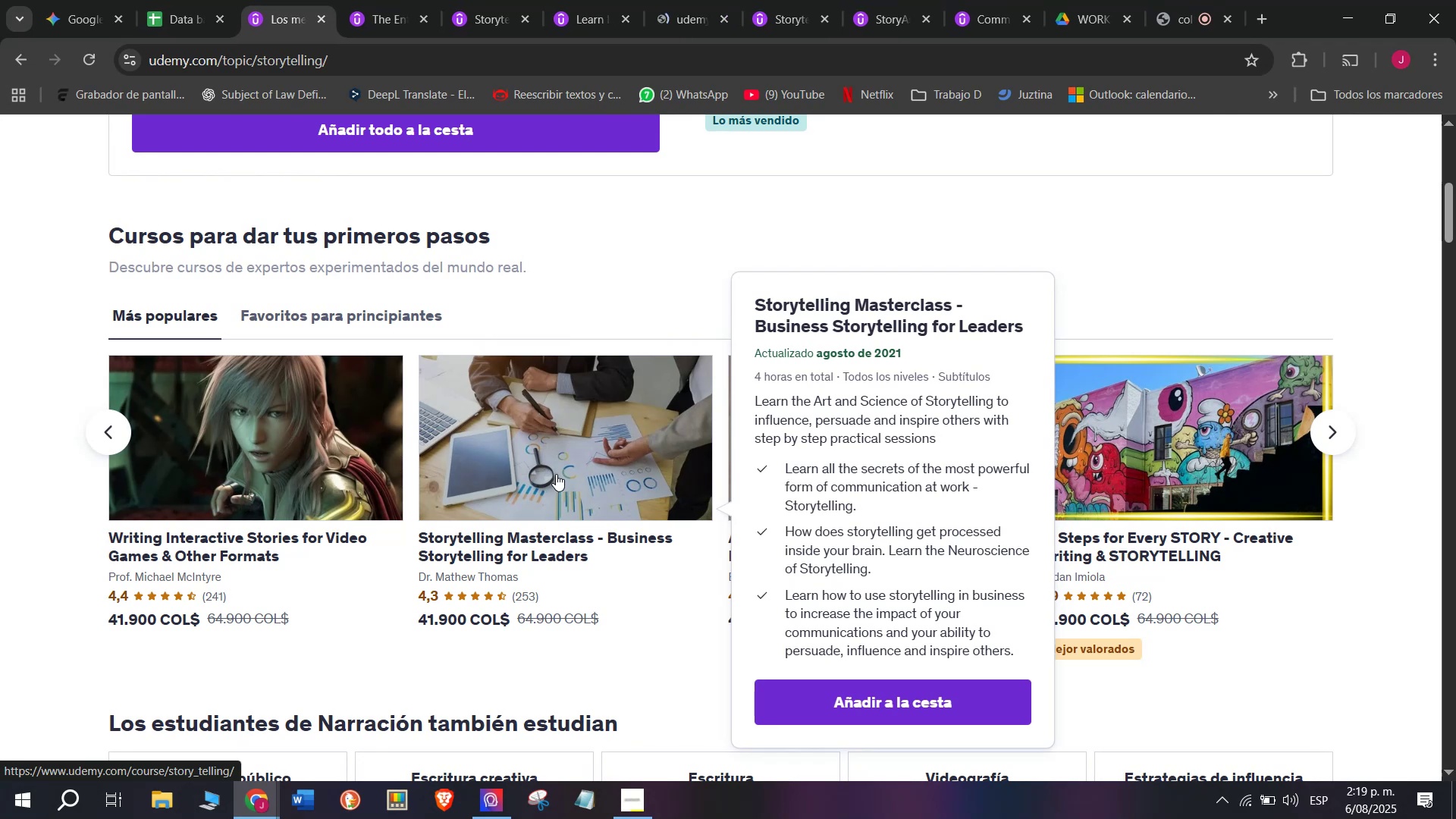 
hold_key(key=ControlLeft, duration=0.42)
left_click([805, 425])
 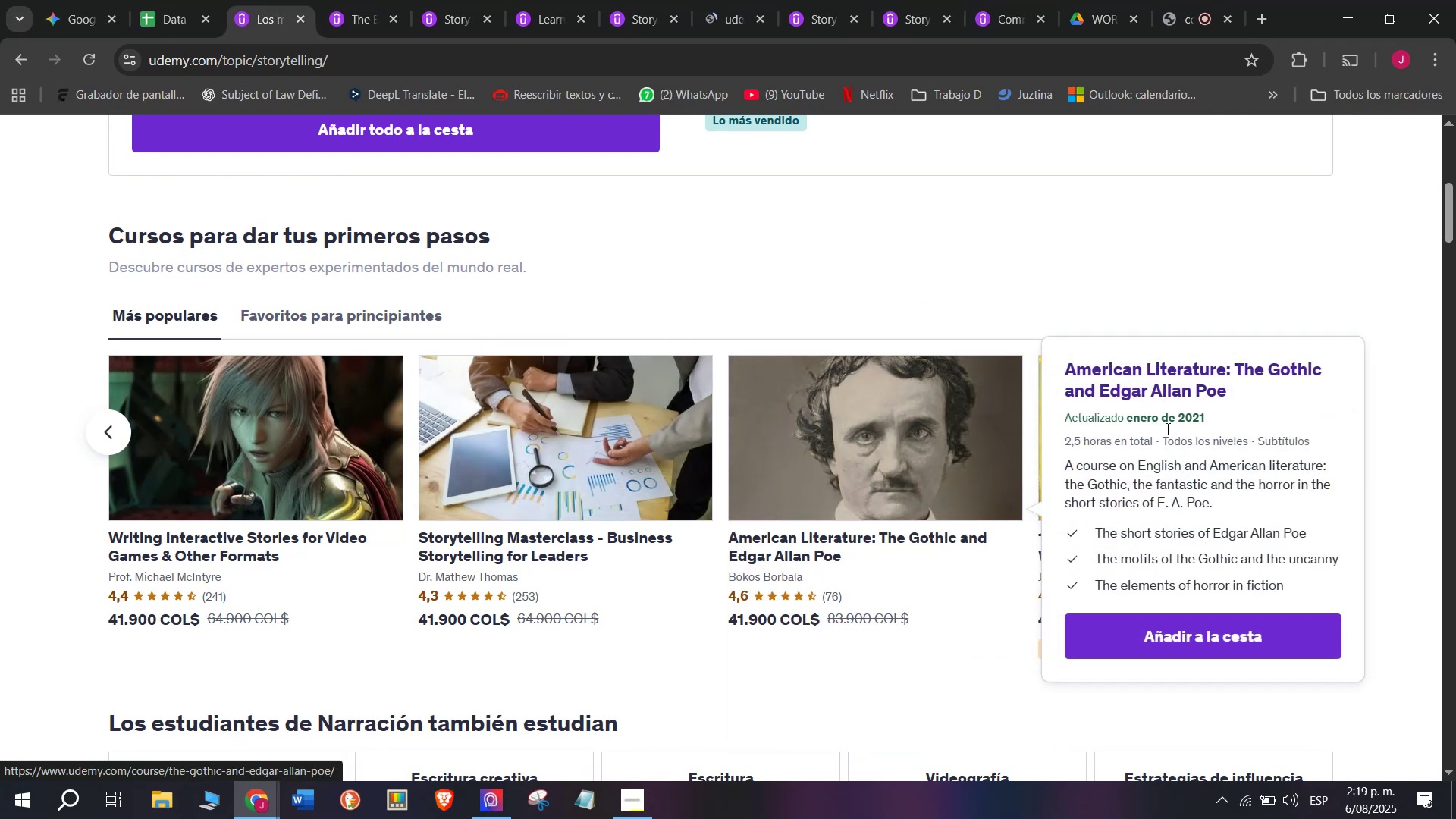 
hold_key(key=ControlLeft, duration=0.39)
left_click([1191, 435])
 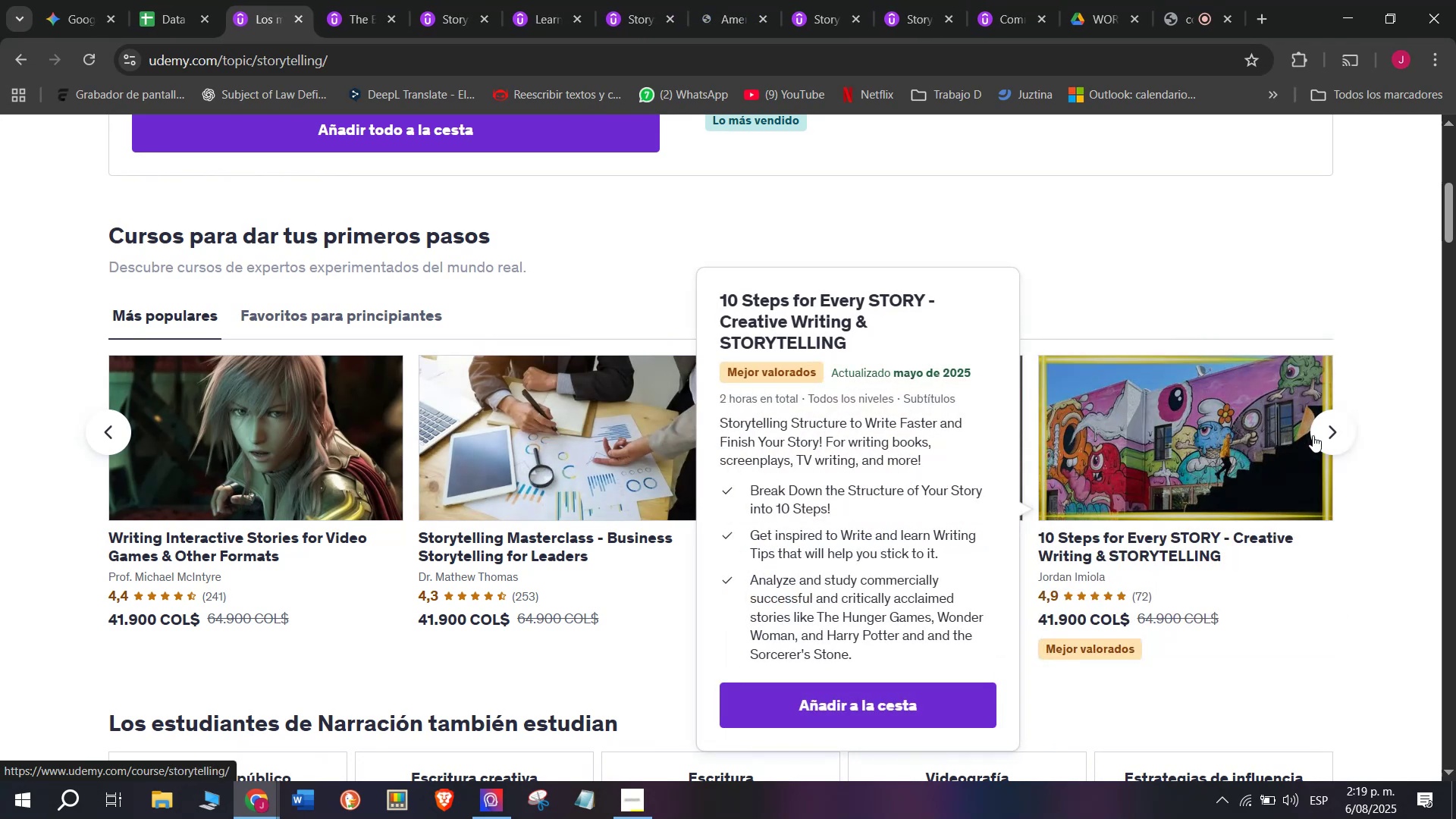 
left_click([1329, 431])
 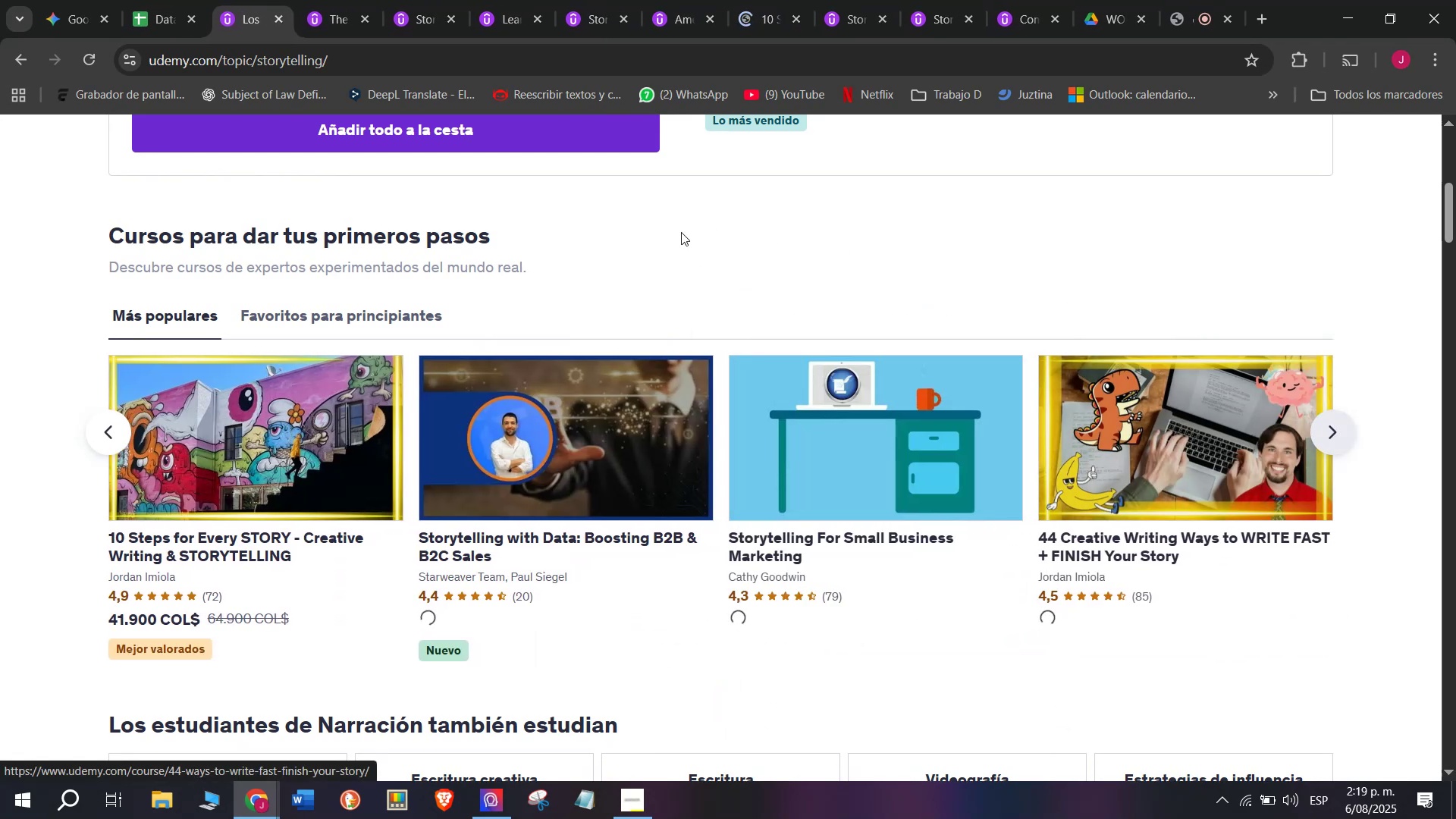 
hold_key(key=ControlLeft, duration=0.38)
left_click([557, 460])
 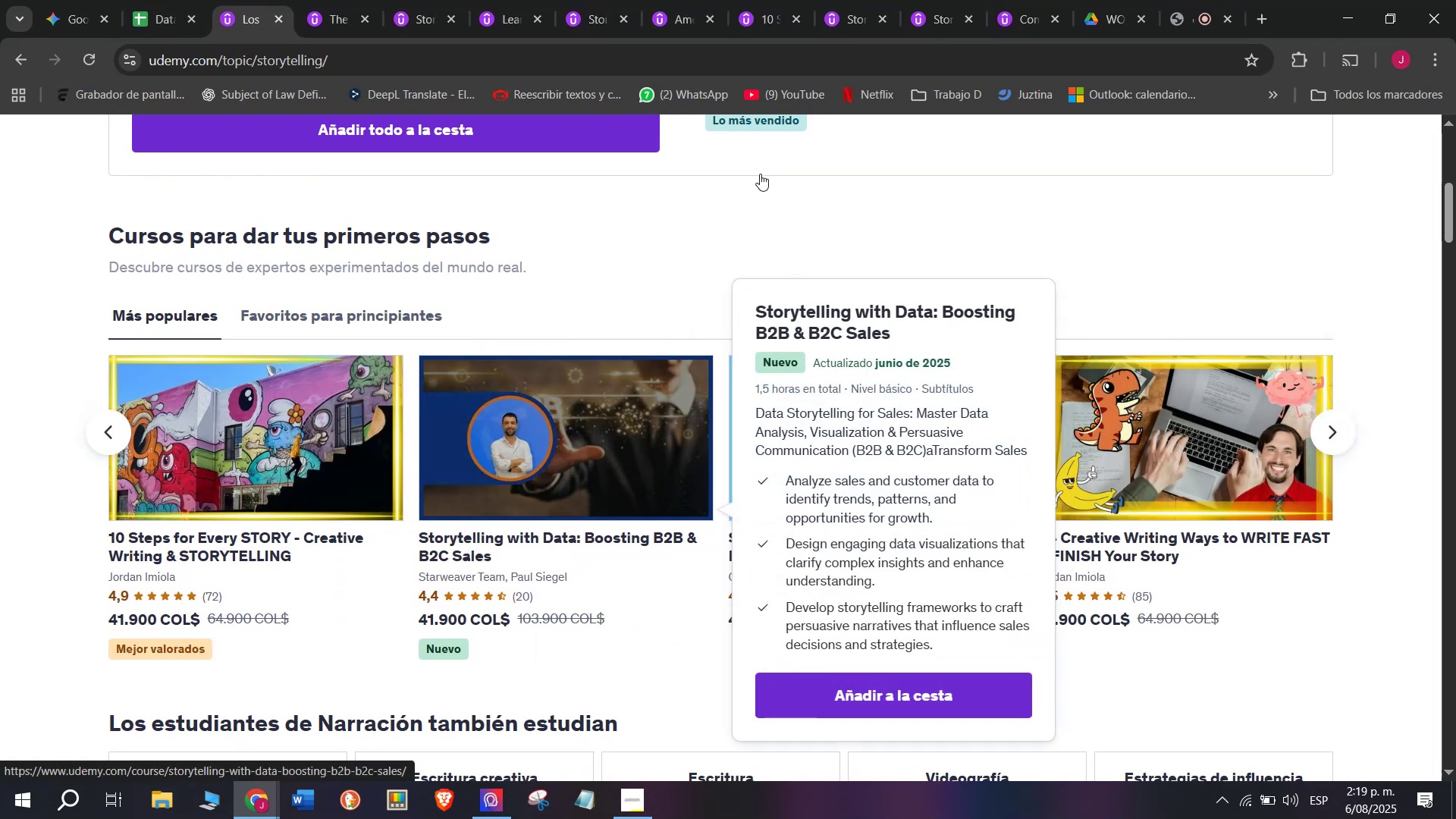 
hold_key(key=ControlLeft, duration=0.37)
left_click([880, 435])
 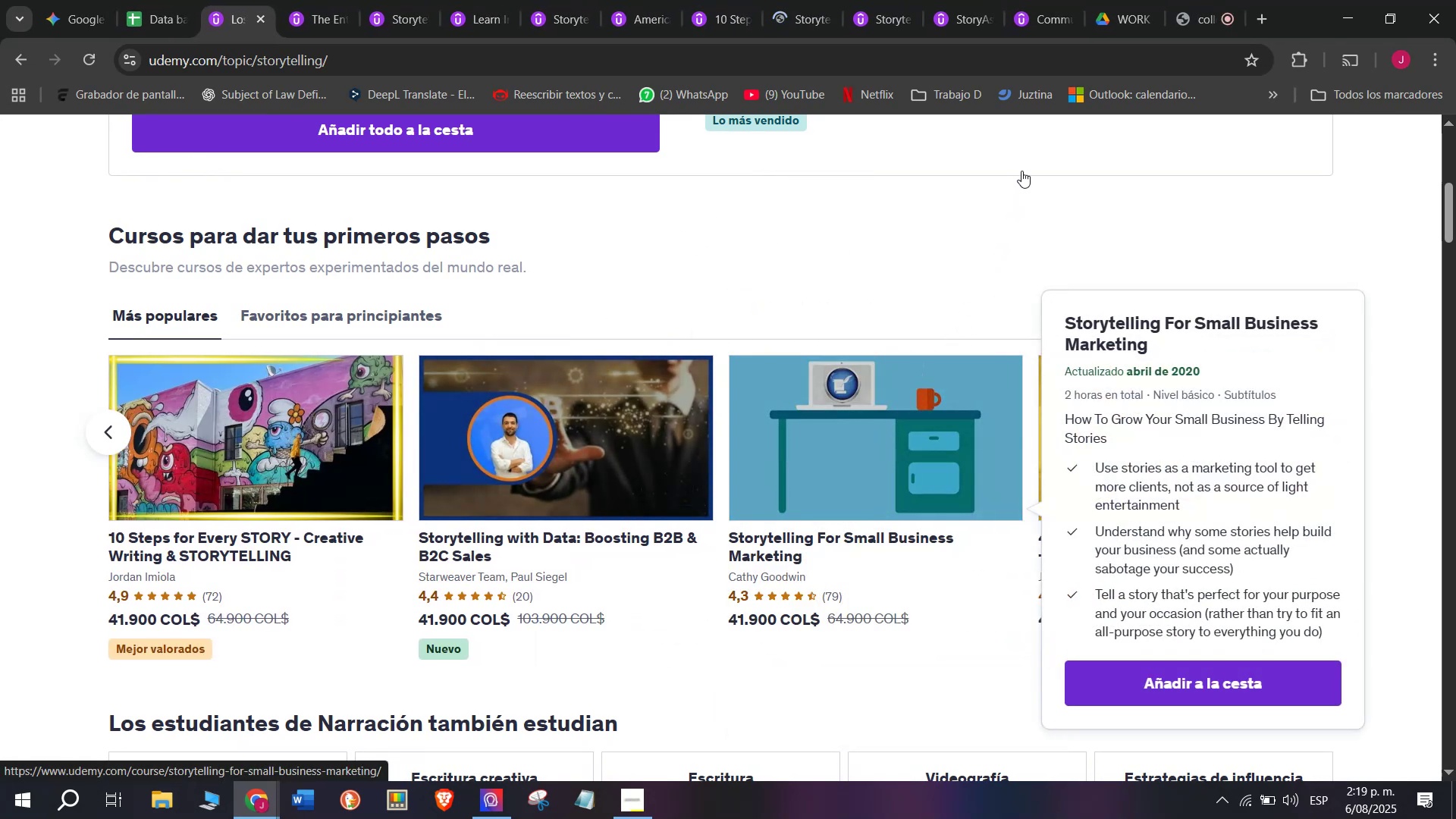 
hold_key(key=ControlLeft, duration=0.48)
left_click([1191, 374])
 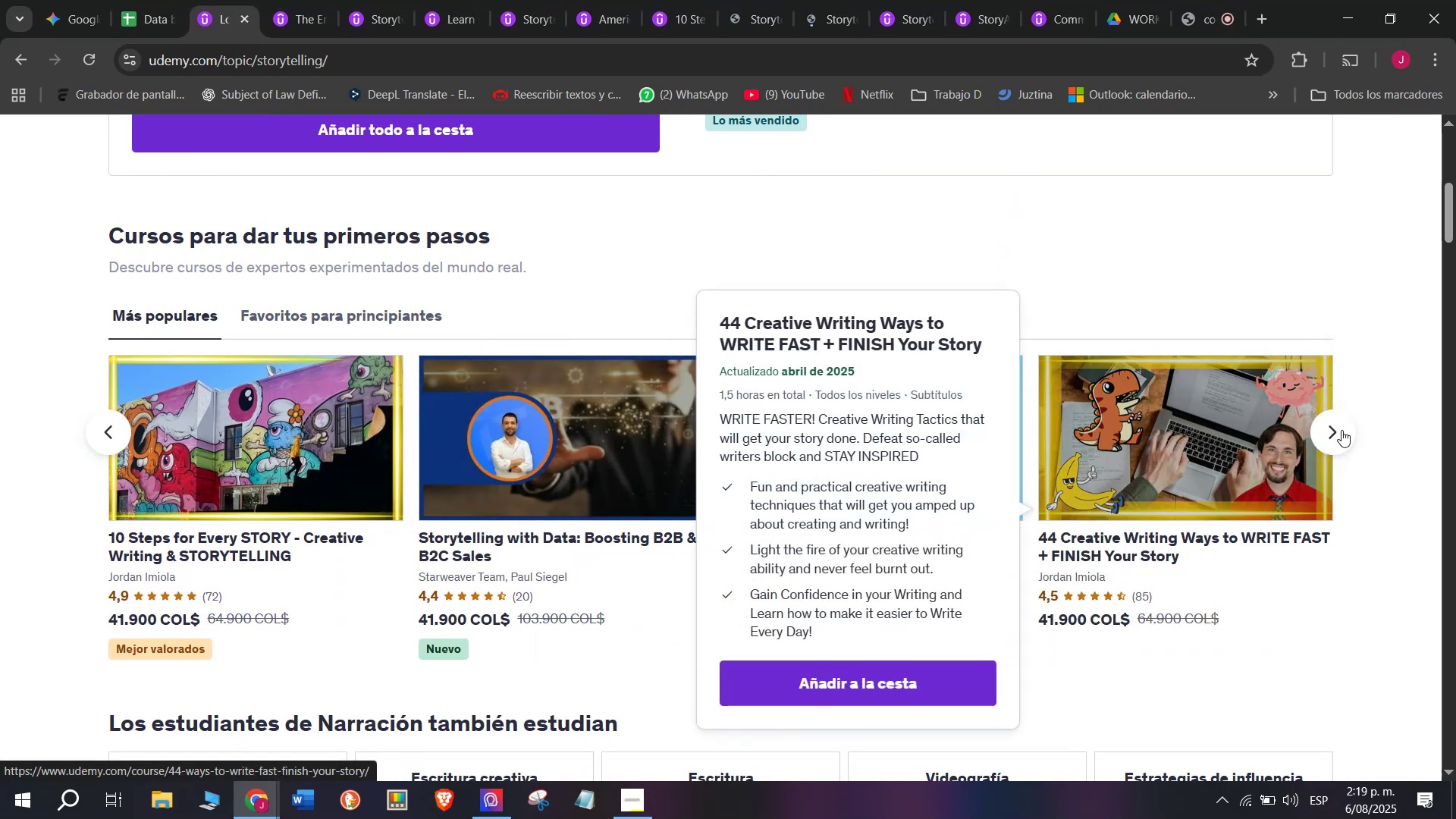 
left_click([1341, 430])
 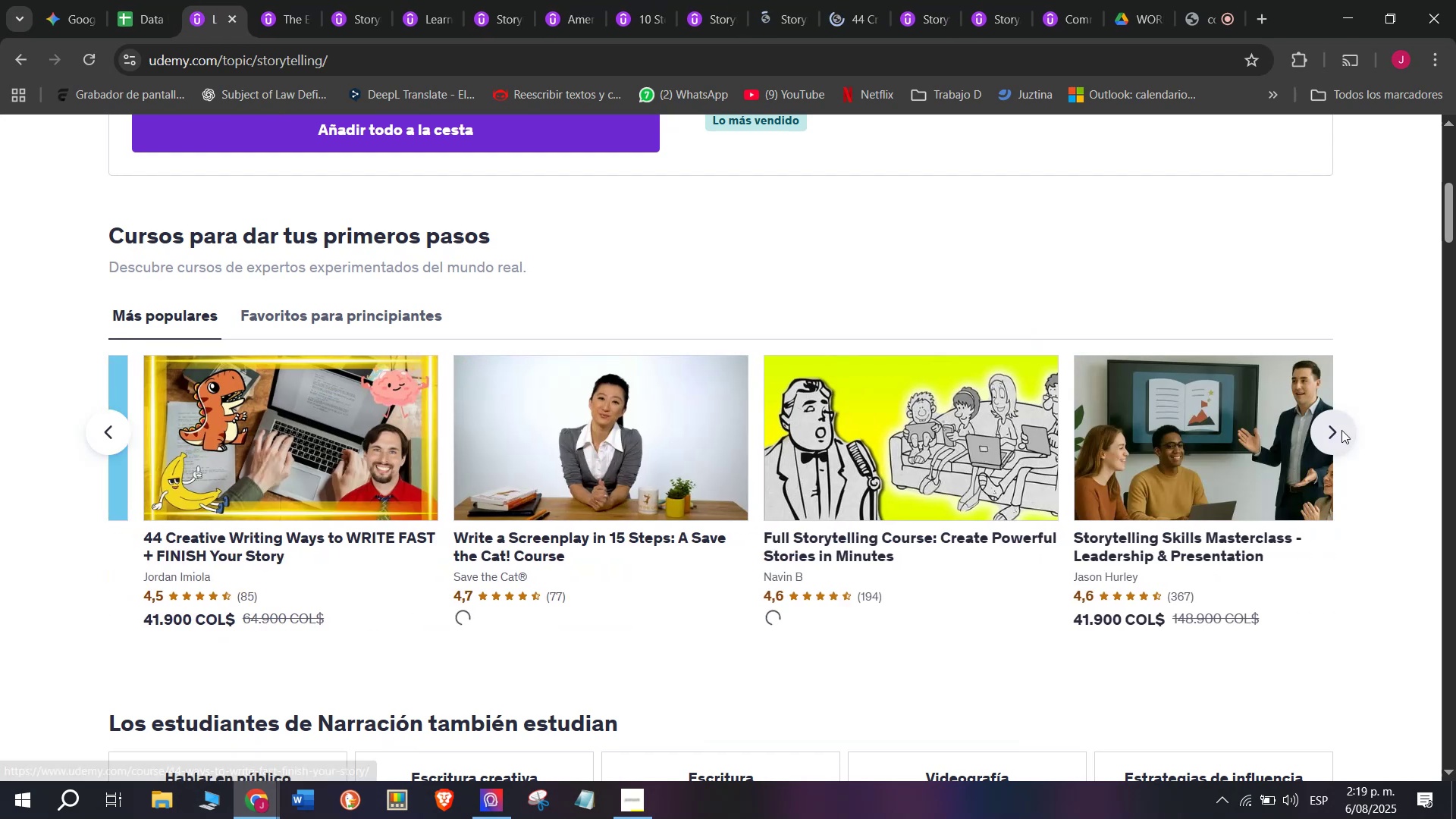 
hold_key(key=ControlLeft, duration=0.38)
left_click([579, 439])
 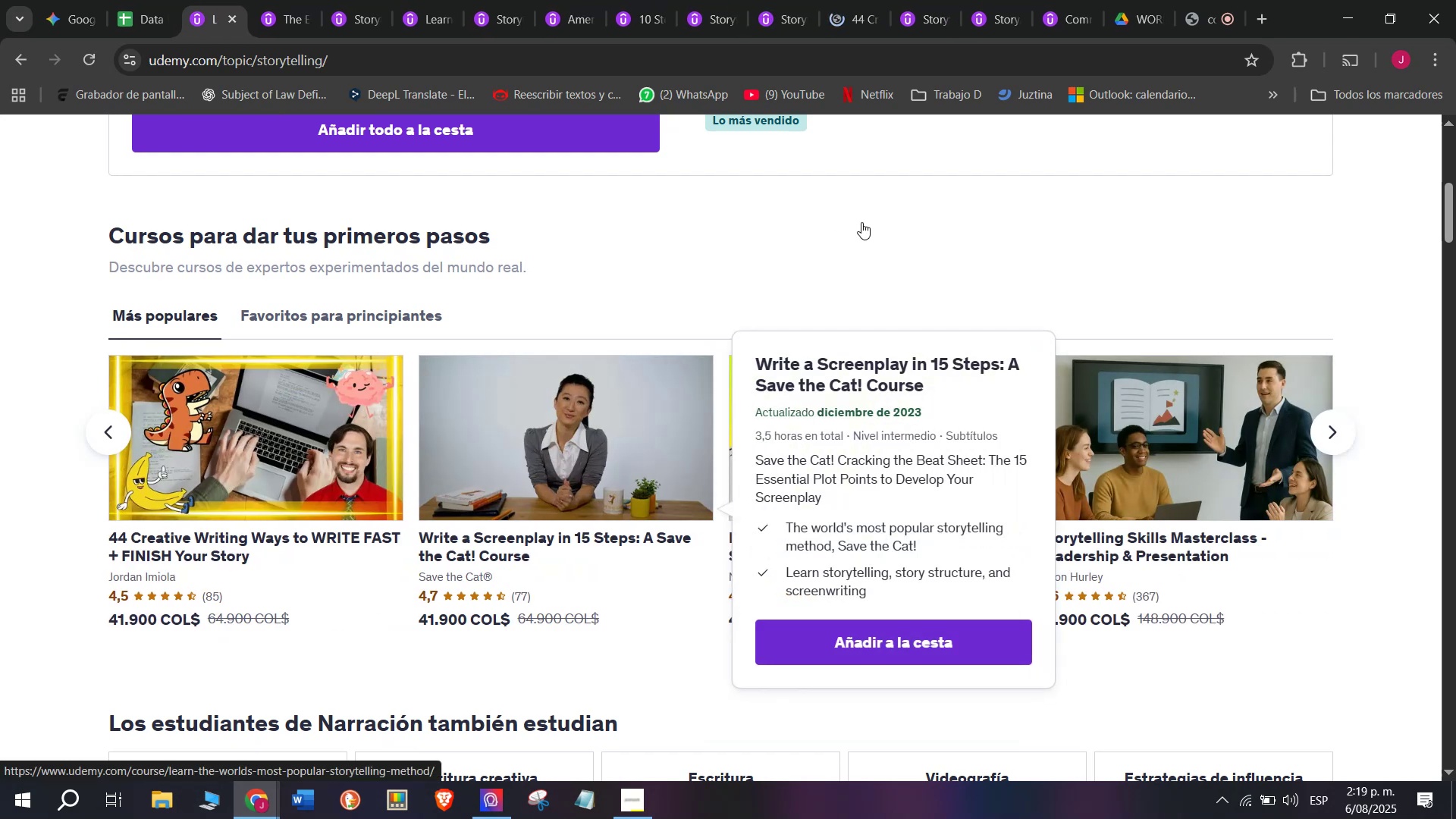 
hold_key(key=ControlLeft, duration=0.53)
left_click([858, 469])
 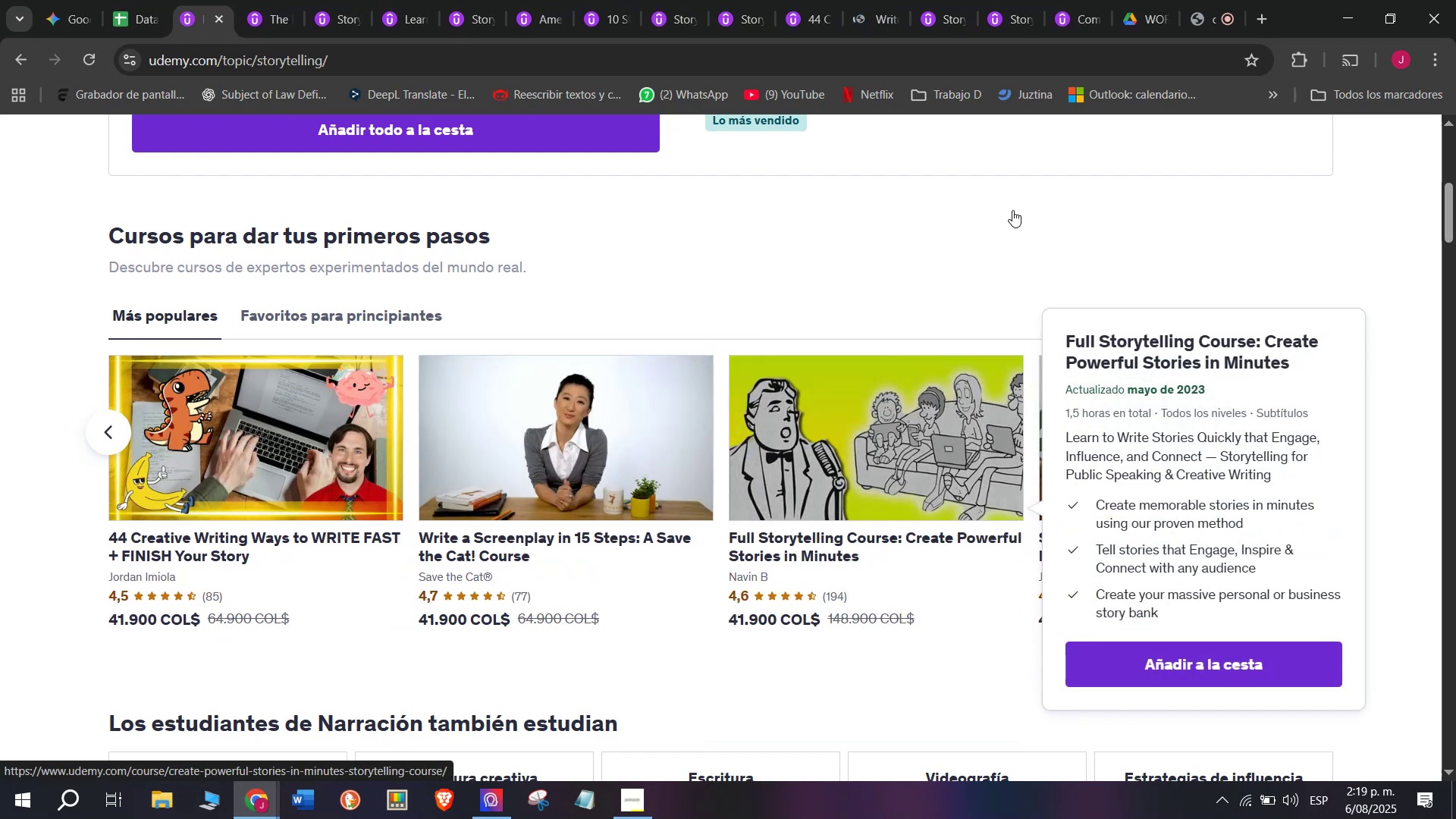 
hold_key(key=ControlLeft, duration=0.35)
left_click([1175, 416])
 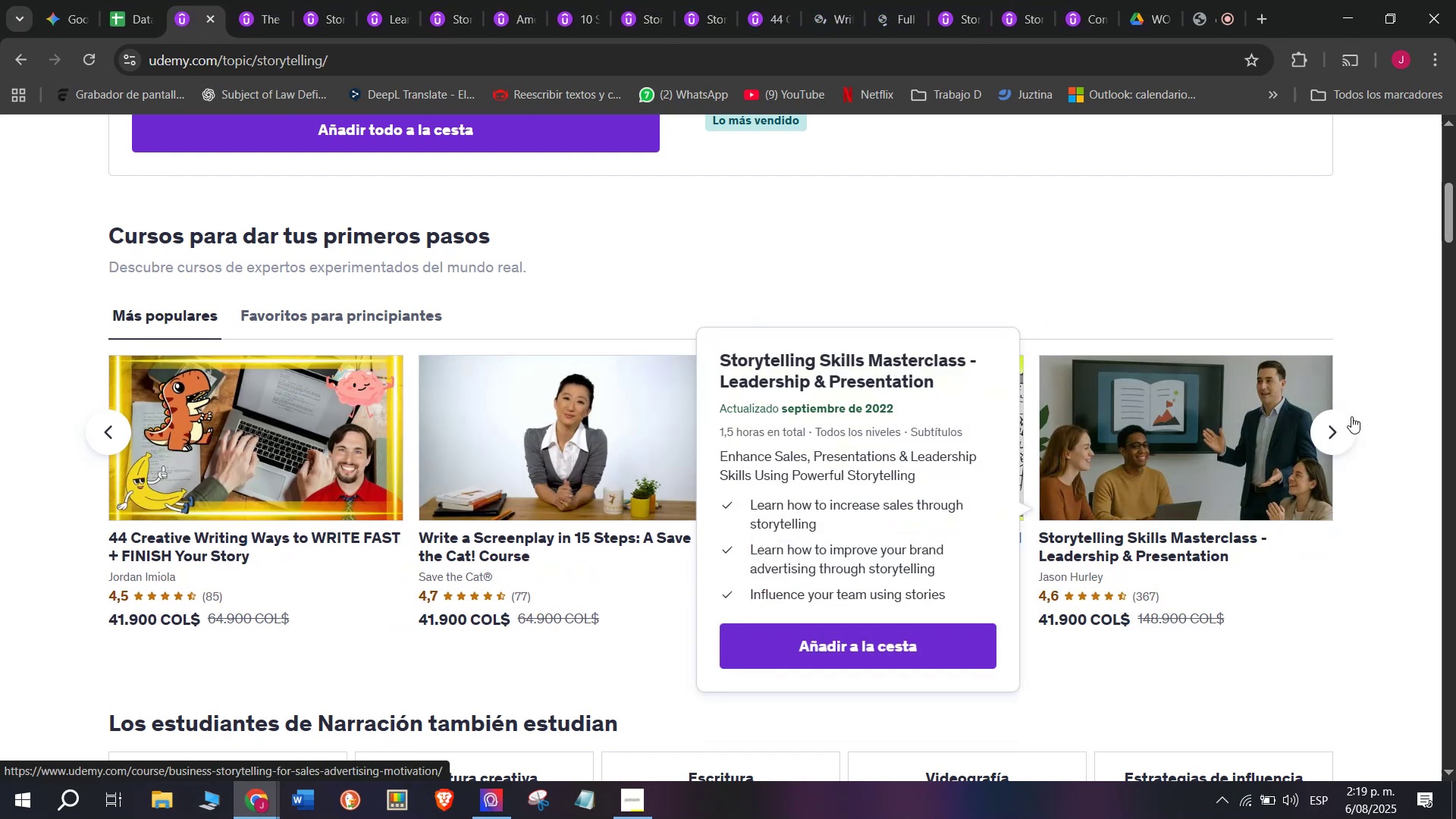 
left_click([1347, 419])
 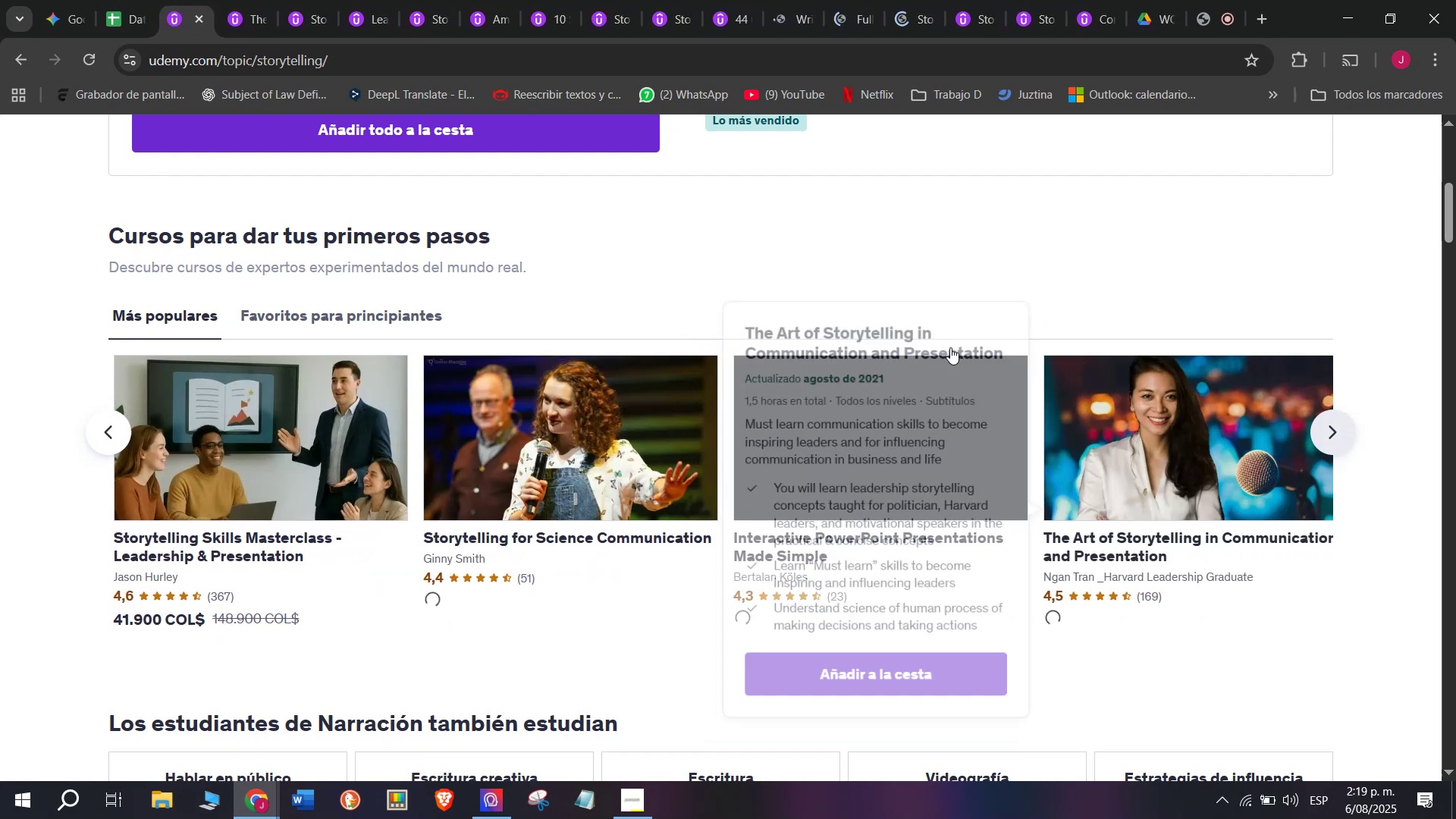 
hold_key(key=ControlLeft, duration=0.4)
left_click([568, 443])
 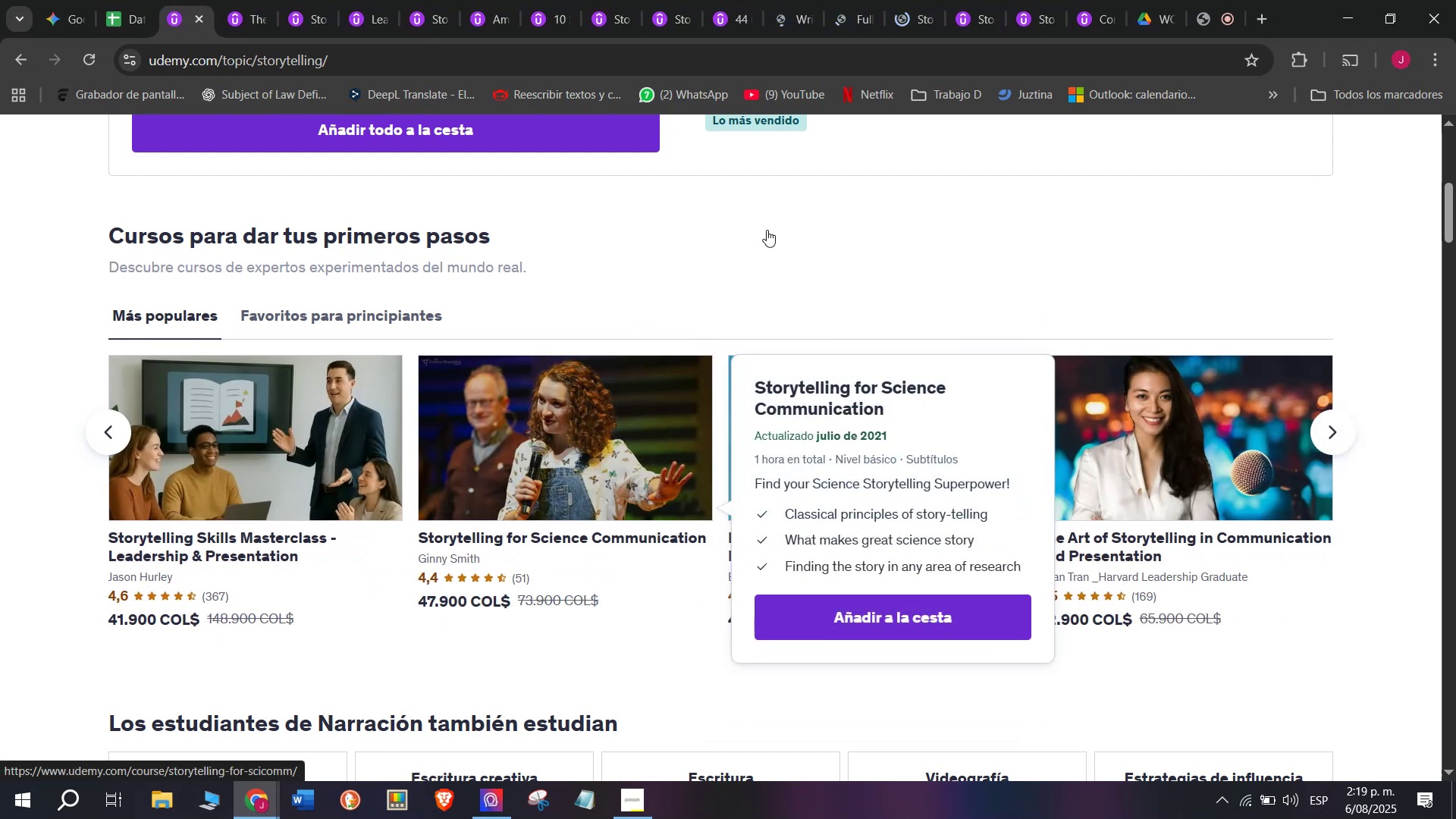 
hold_key(key=ControlLeft, duration=0.4)
left_click([874, 384])
 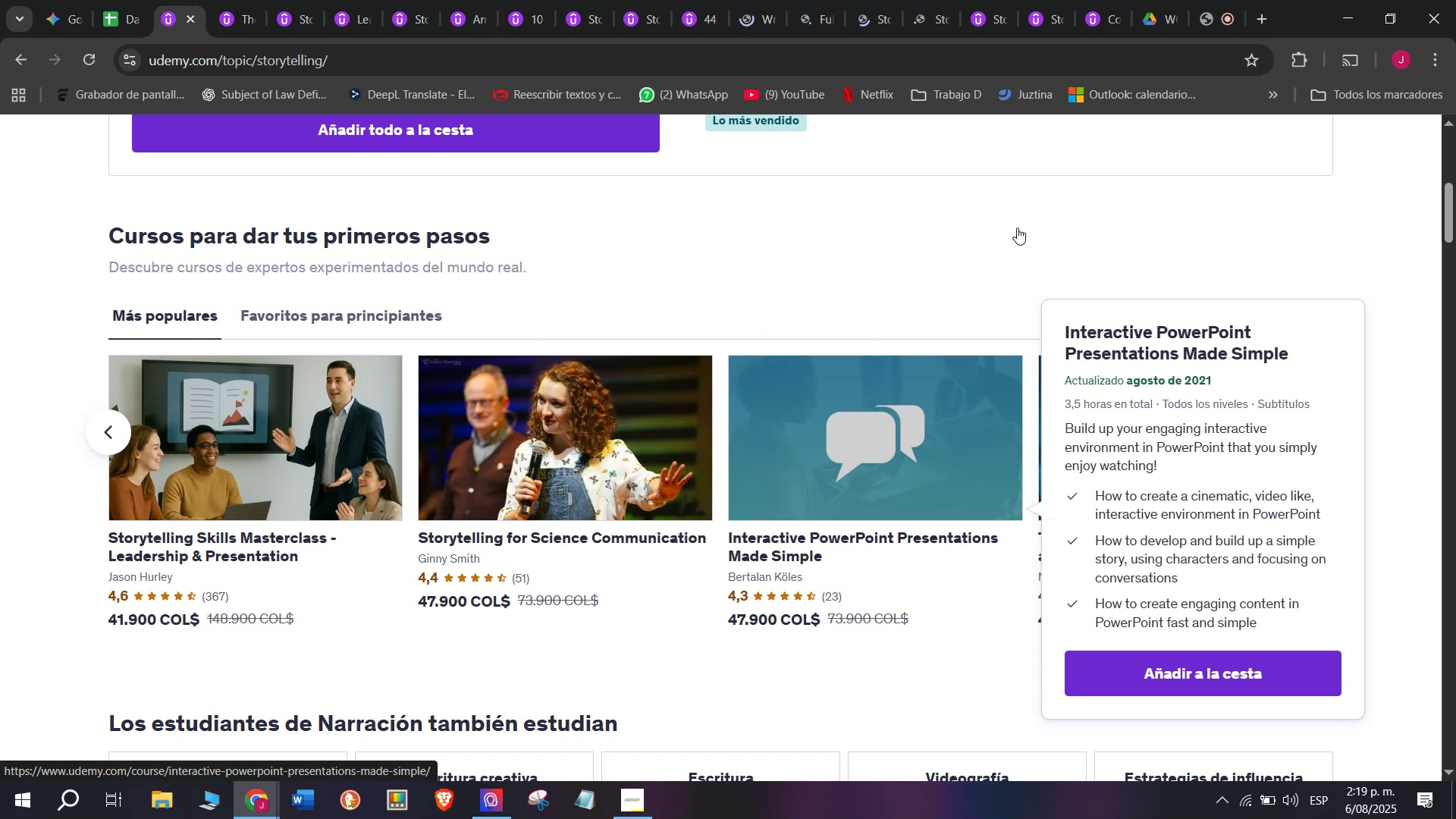 
hold_key(key=ControlLeft, duration=0.41)
left_click([1198, 382])
 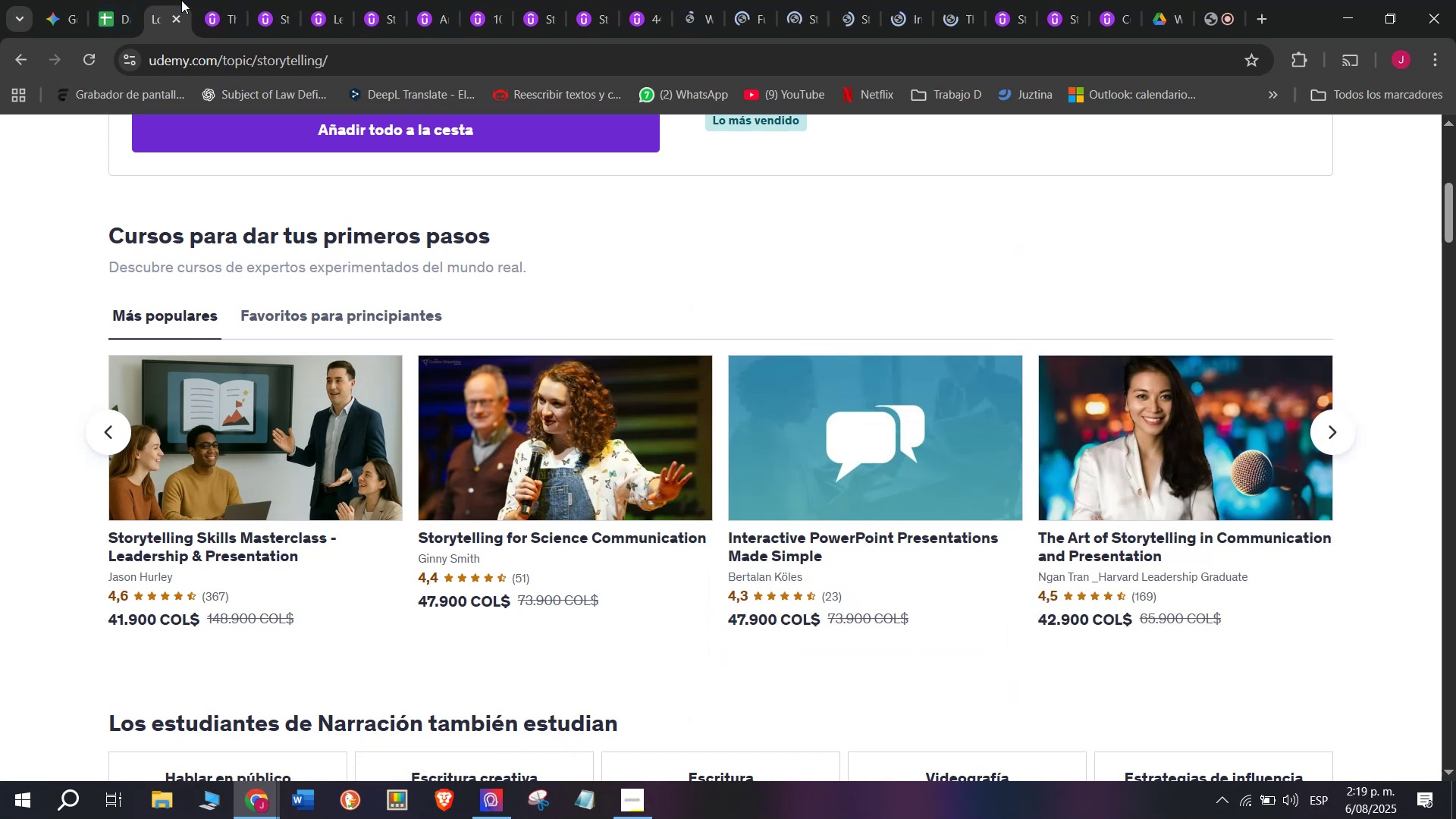 
left_click_drag(start_coordinate=[171, 0], to_coordinate=[1106, 0])
 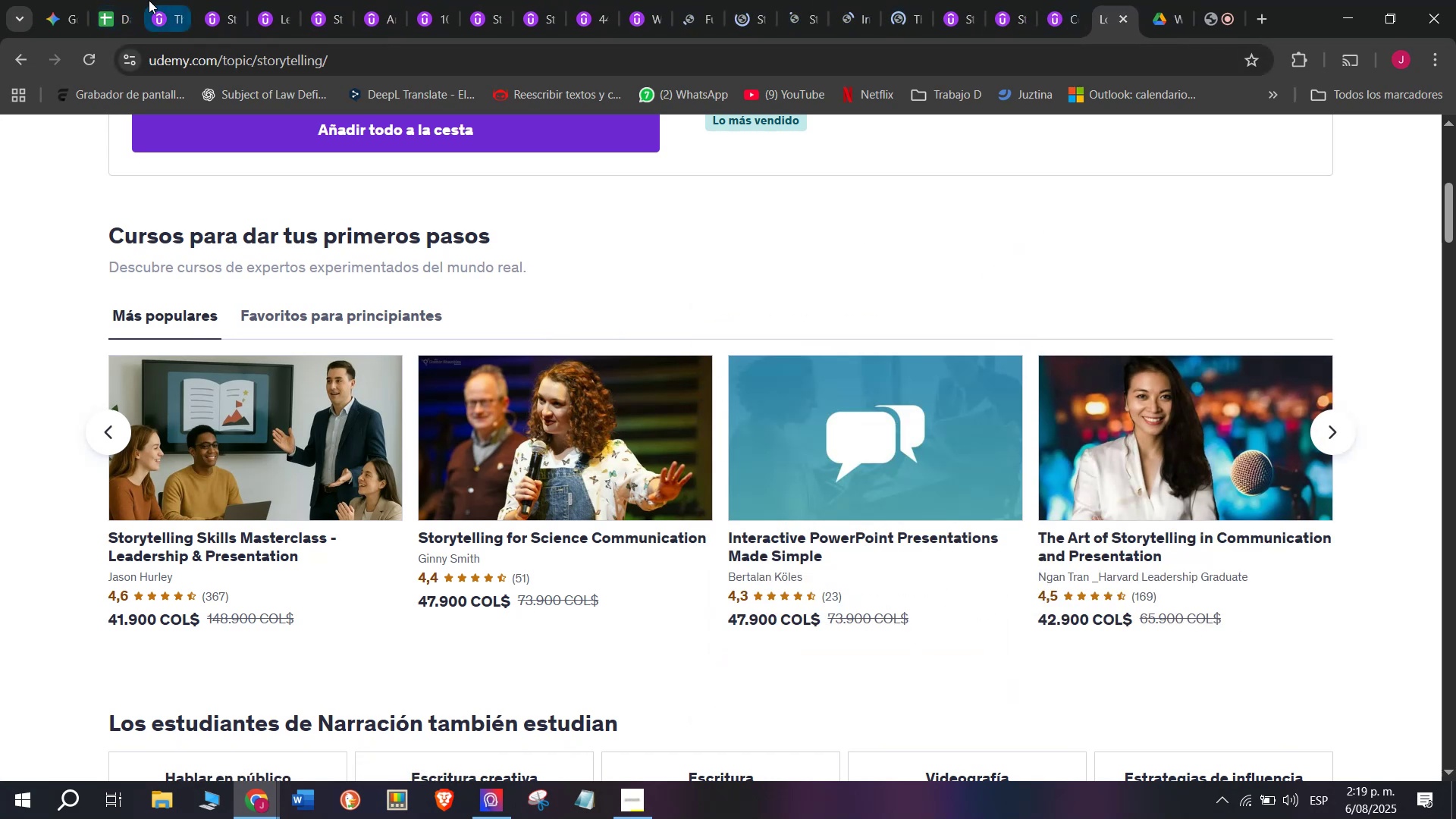 
left_click([168, 0])
 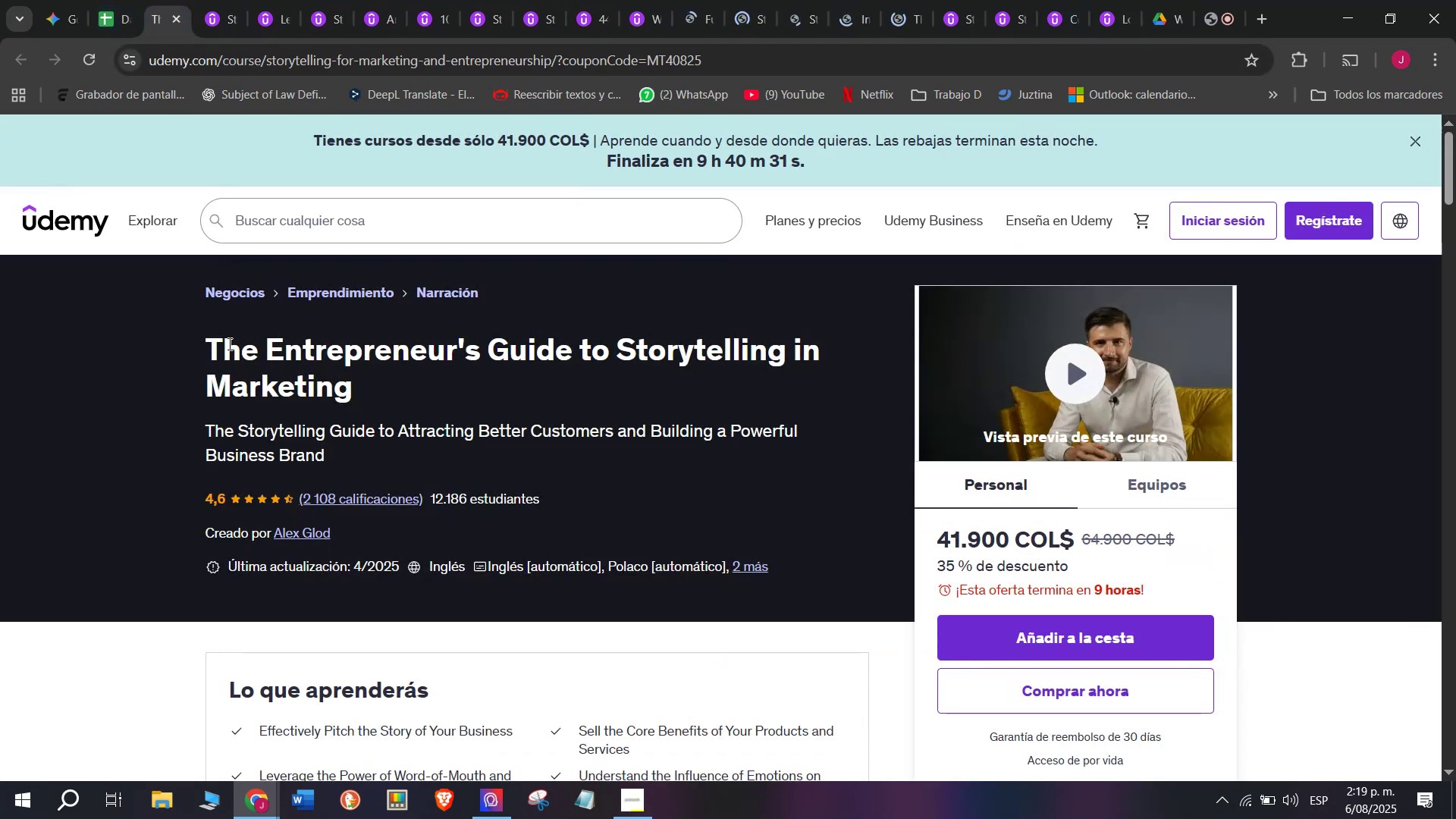 
left_click_drag(start_coordinate=[182, 353], to_coordinate=[353, 389])
 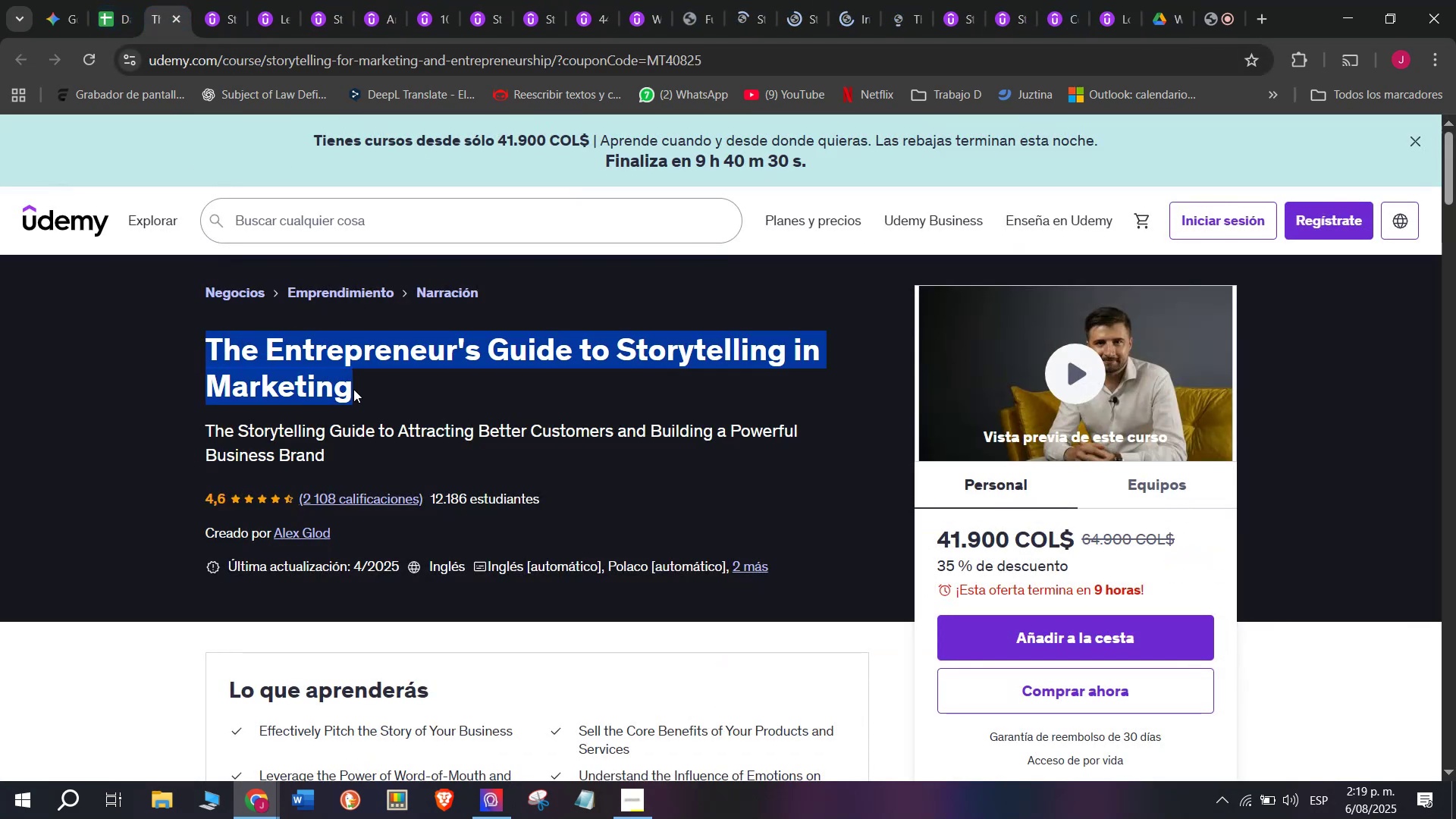 
key(Break)
 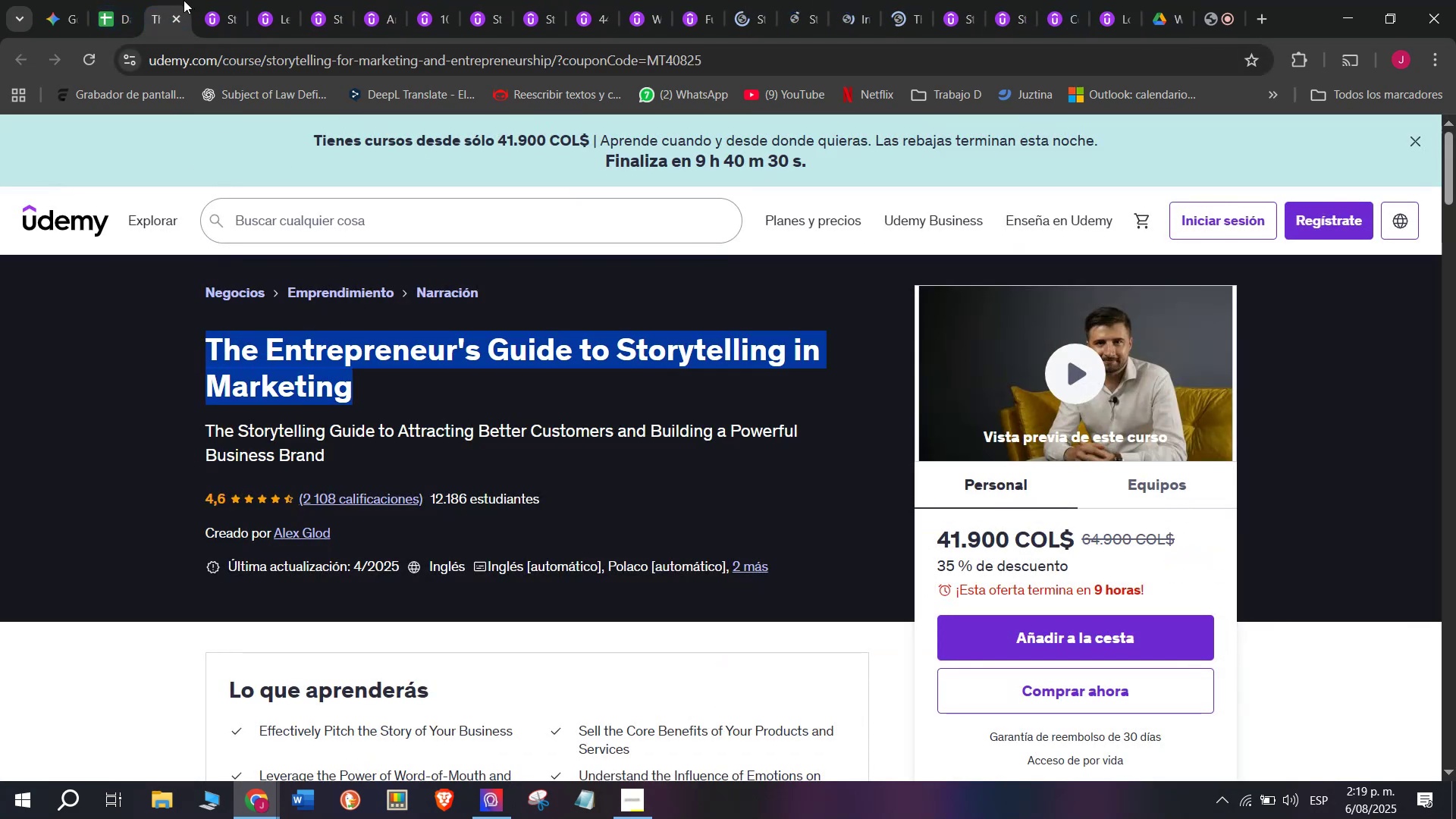 
key(Control+ControlLeft)
 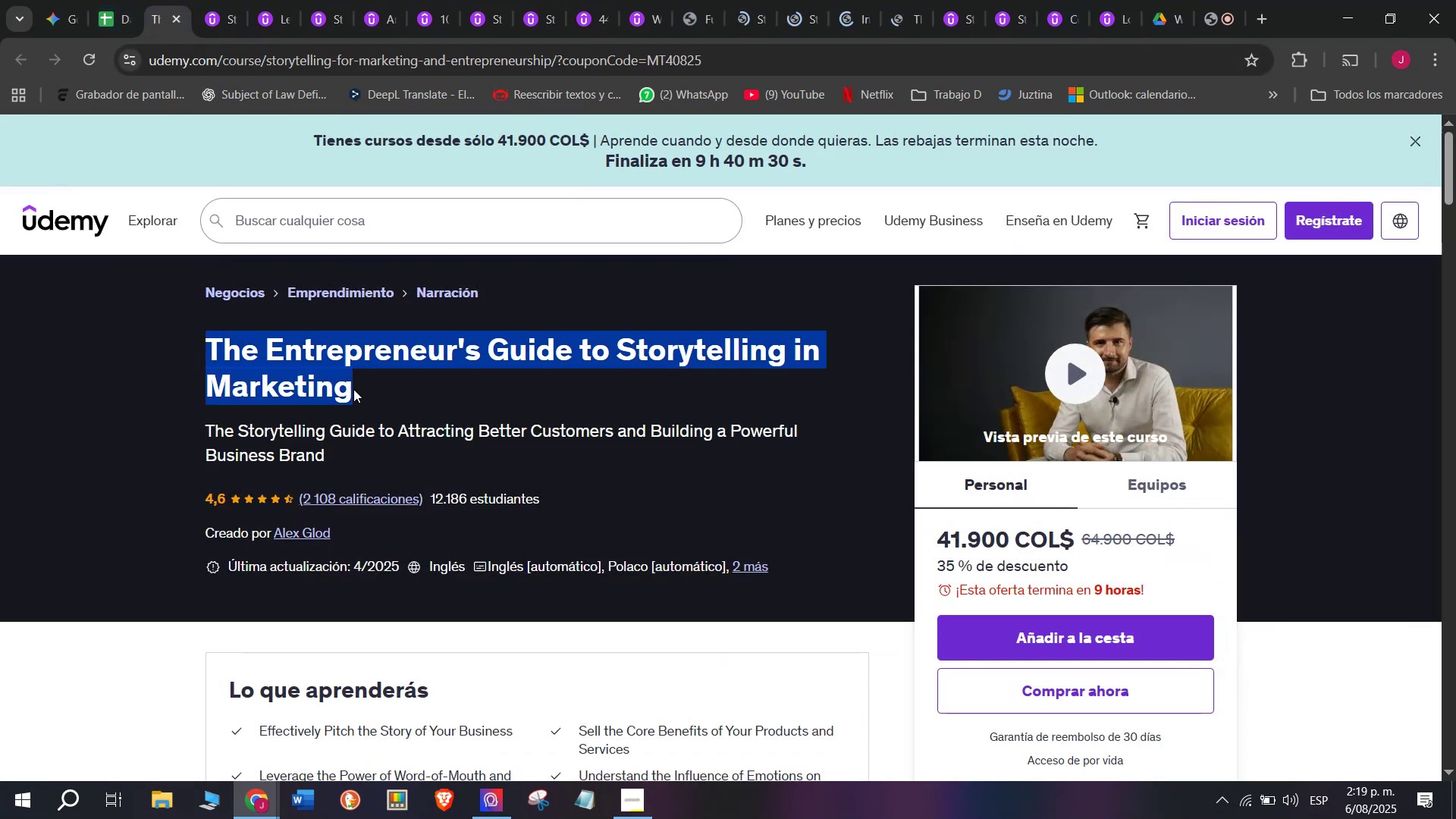 
key(Control+C)
 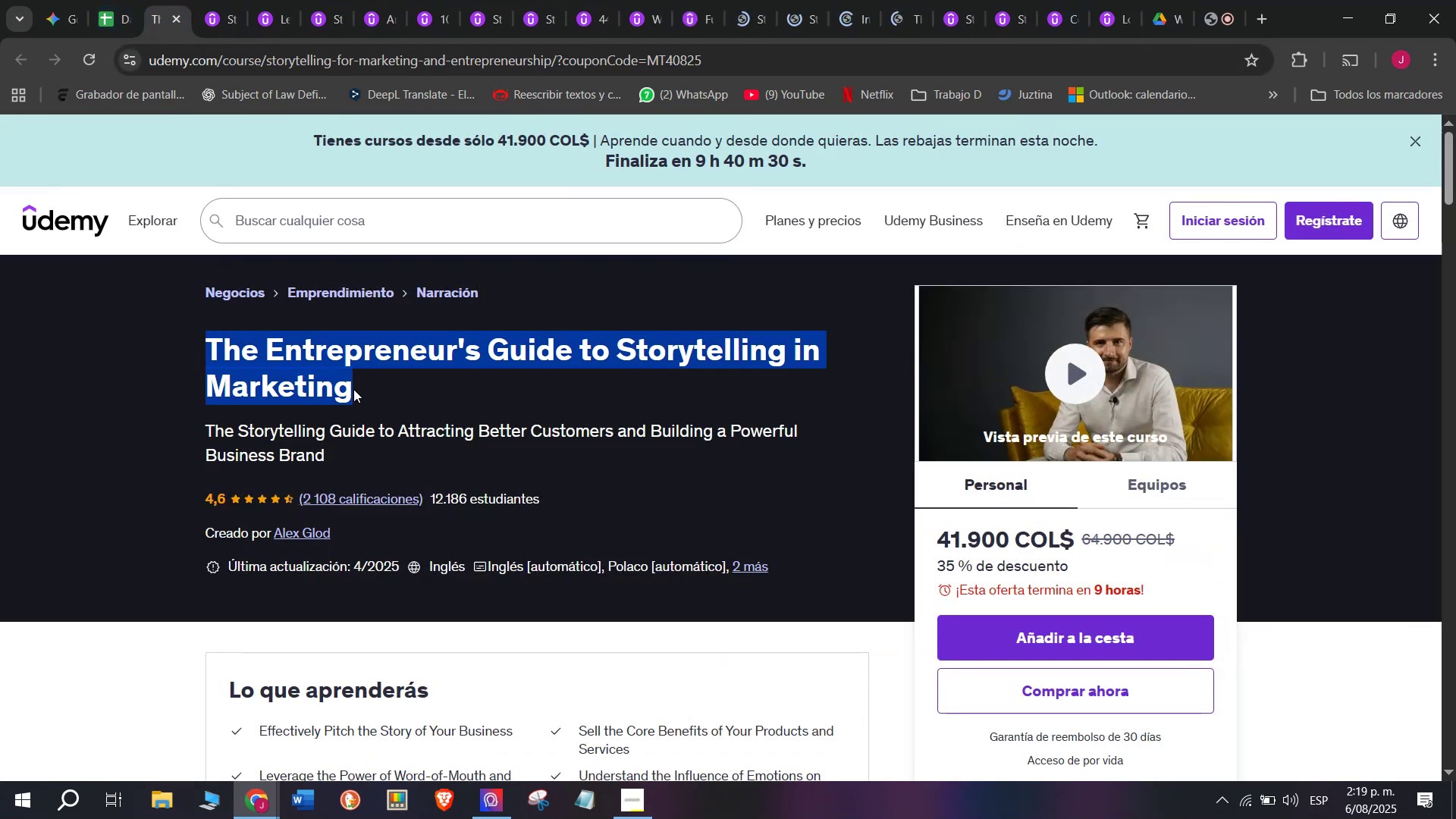 
key(Control+C)
 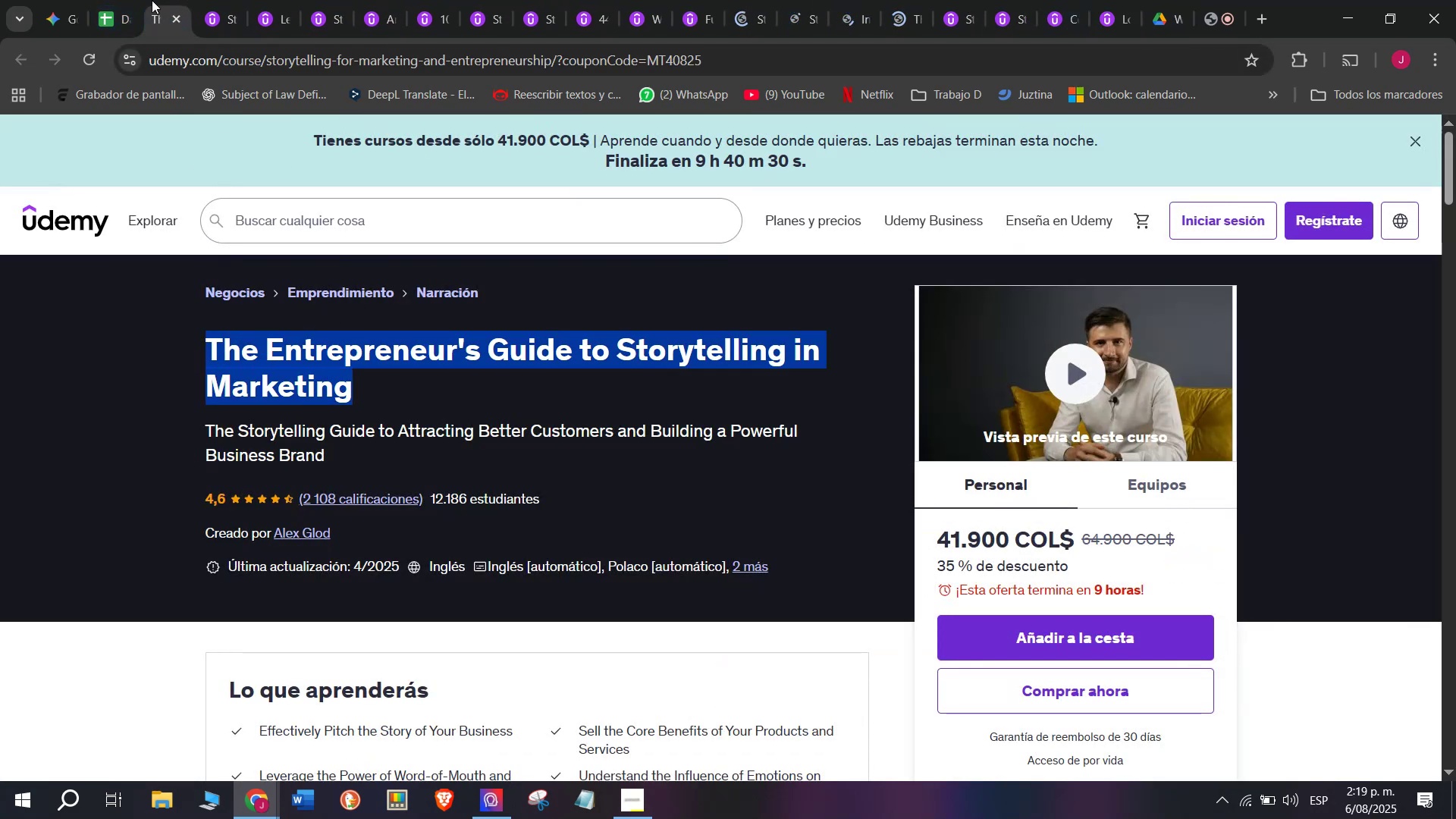 
key(Break)
 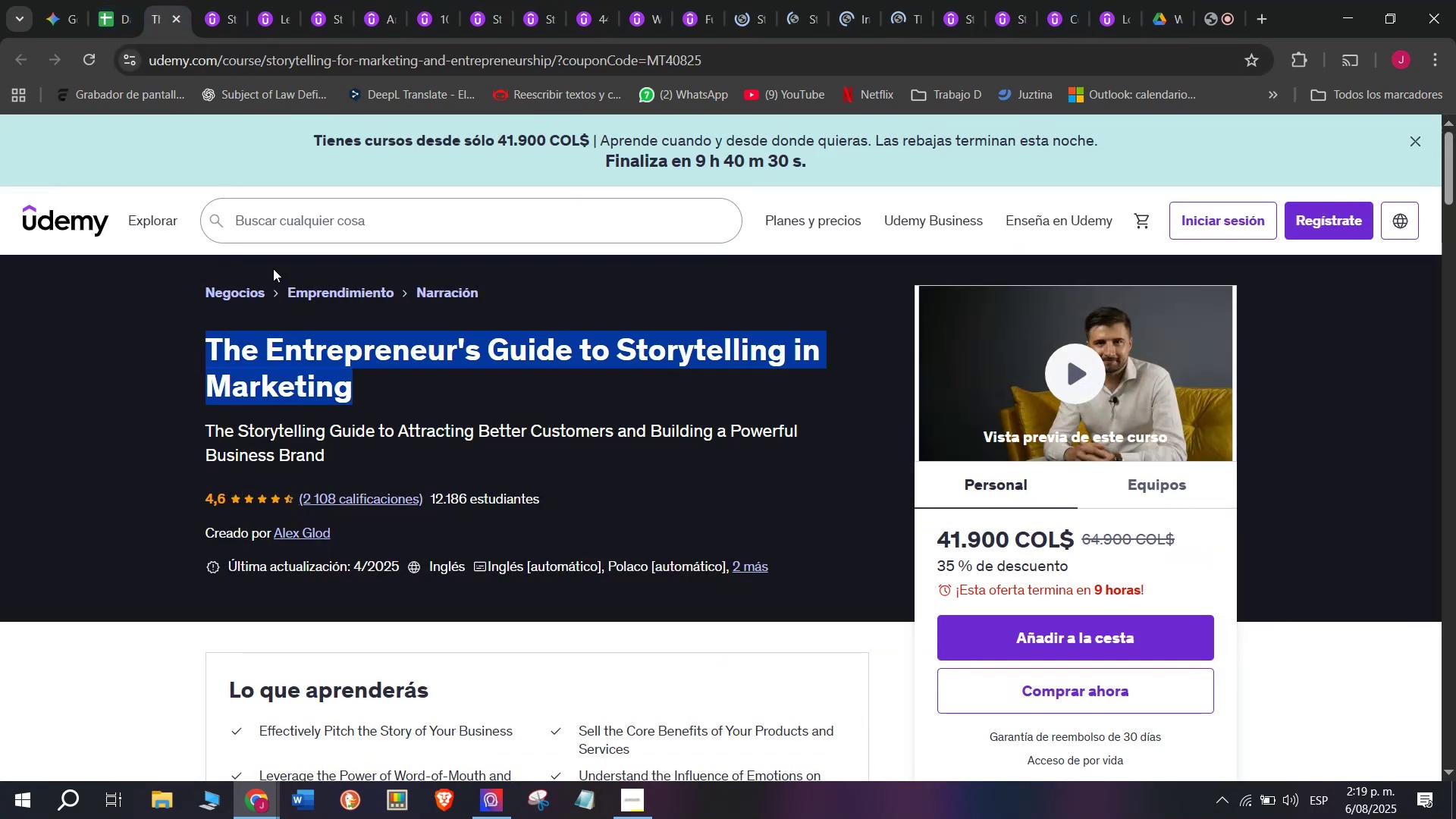 
key(Control+ControlLeft)
 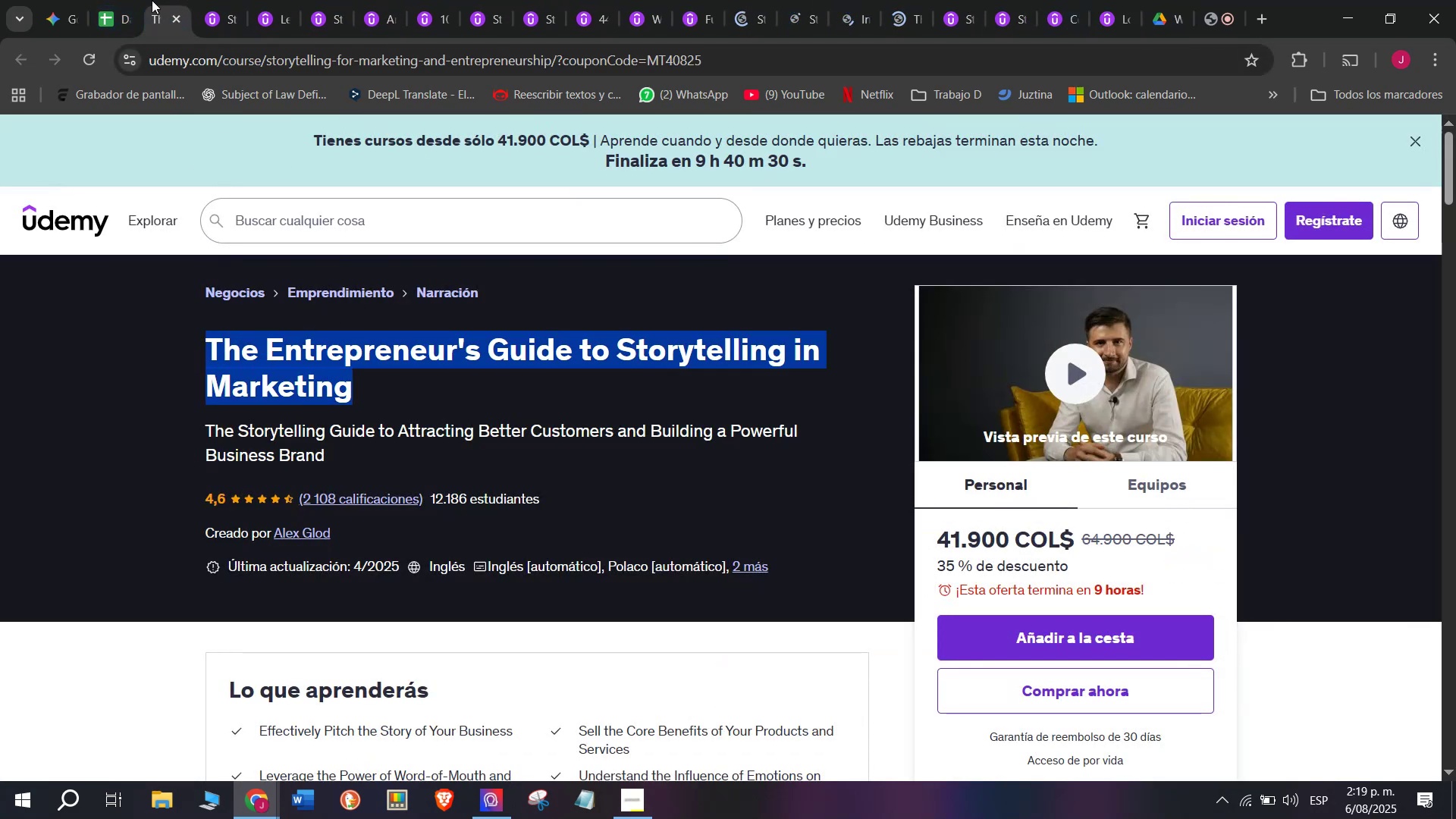 
key(Control+ControlLeft)
 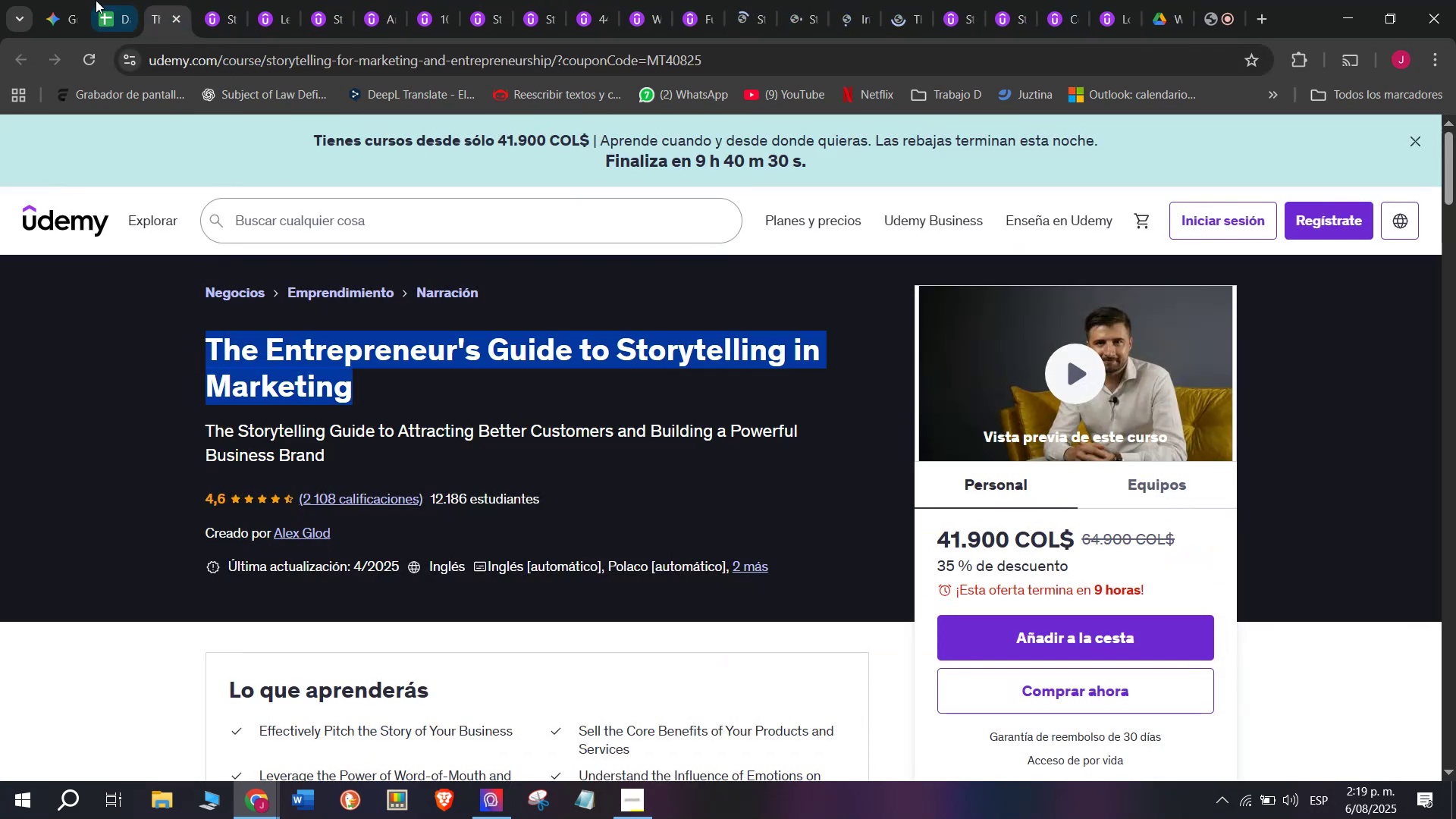 
key(Break)
 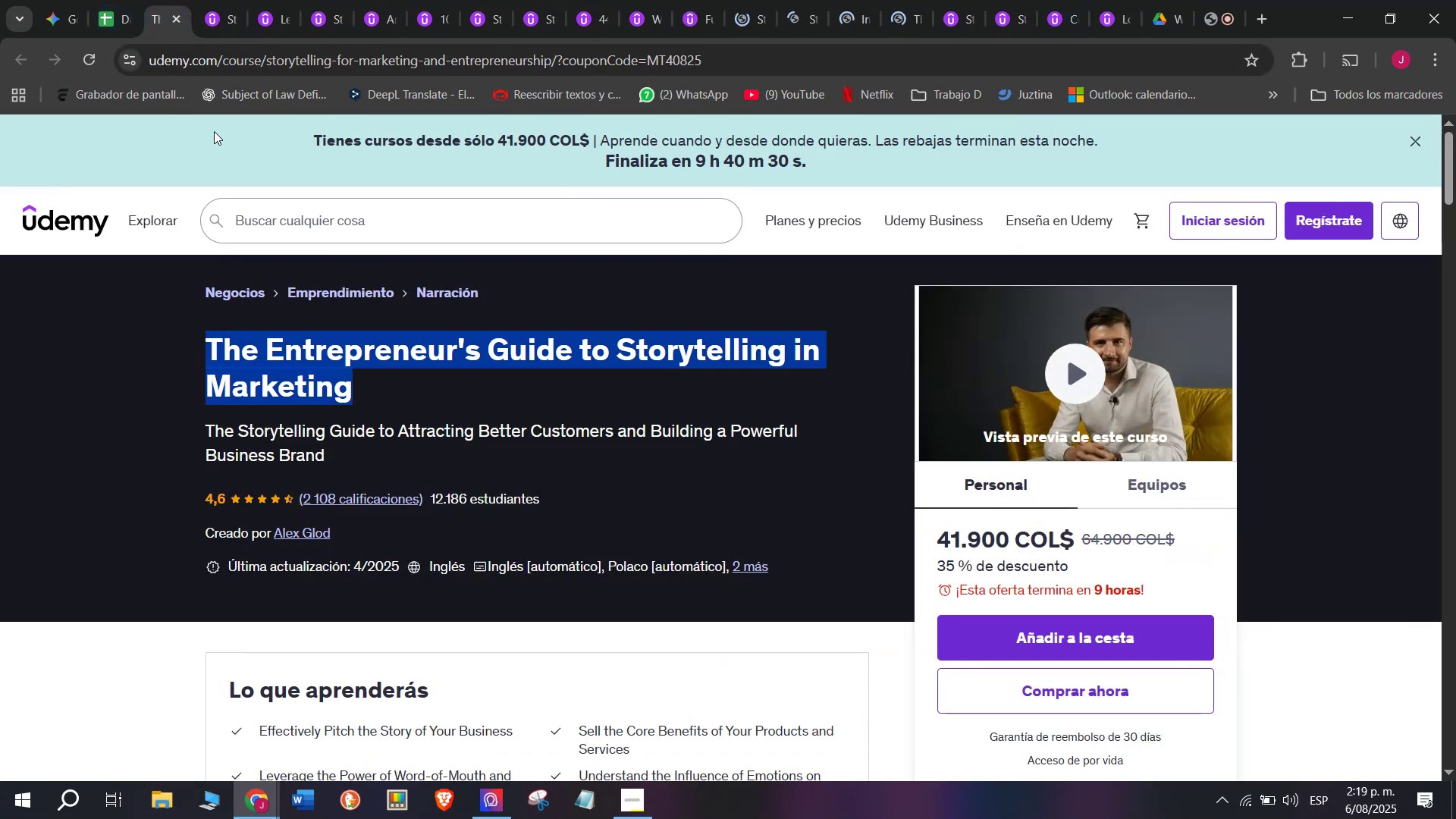 
key(Control+C)
 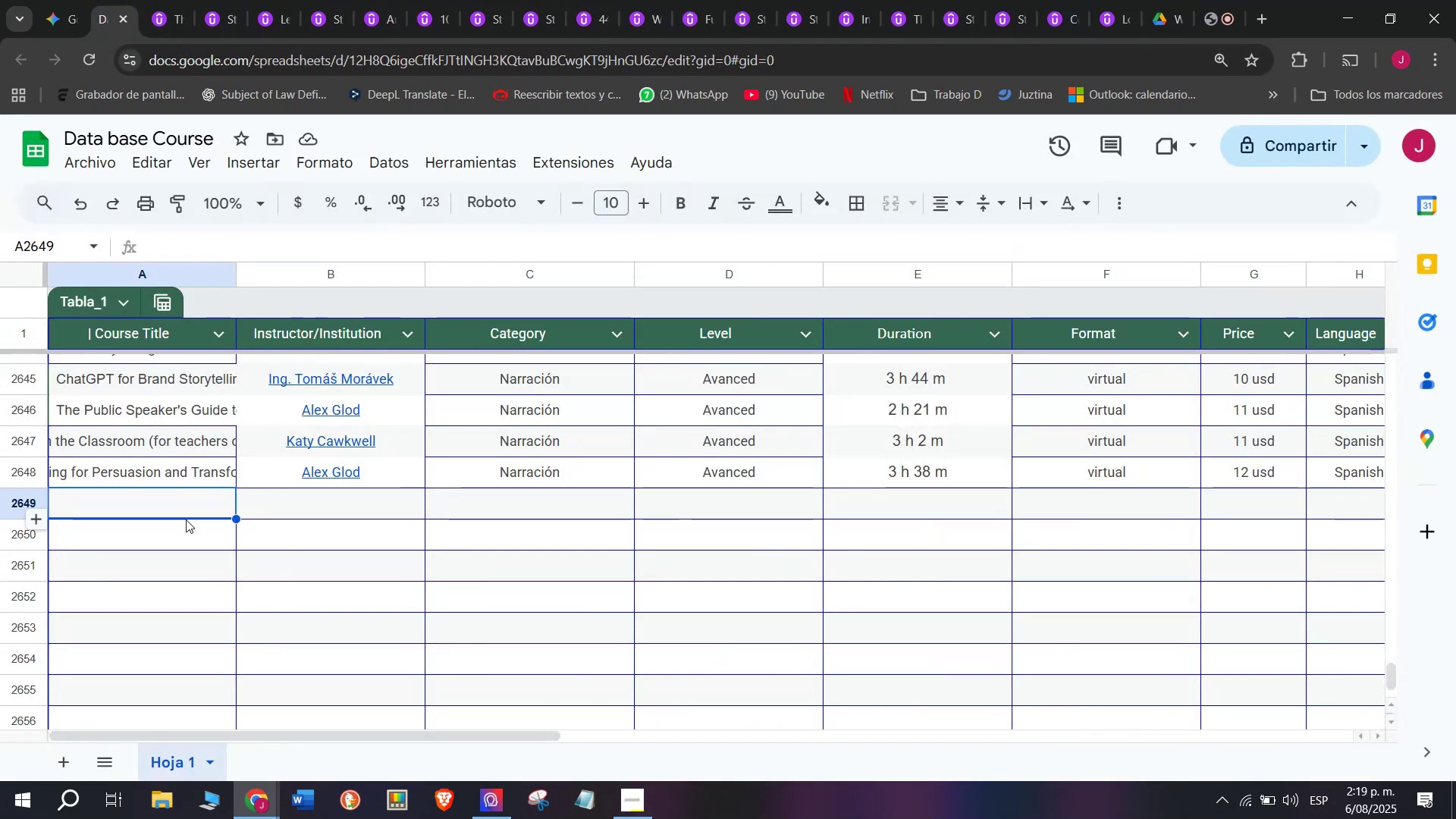 
double_click([185, 508])
 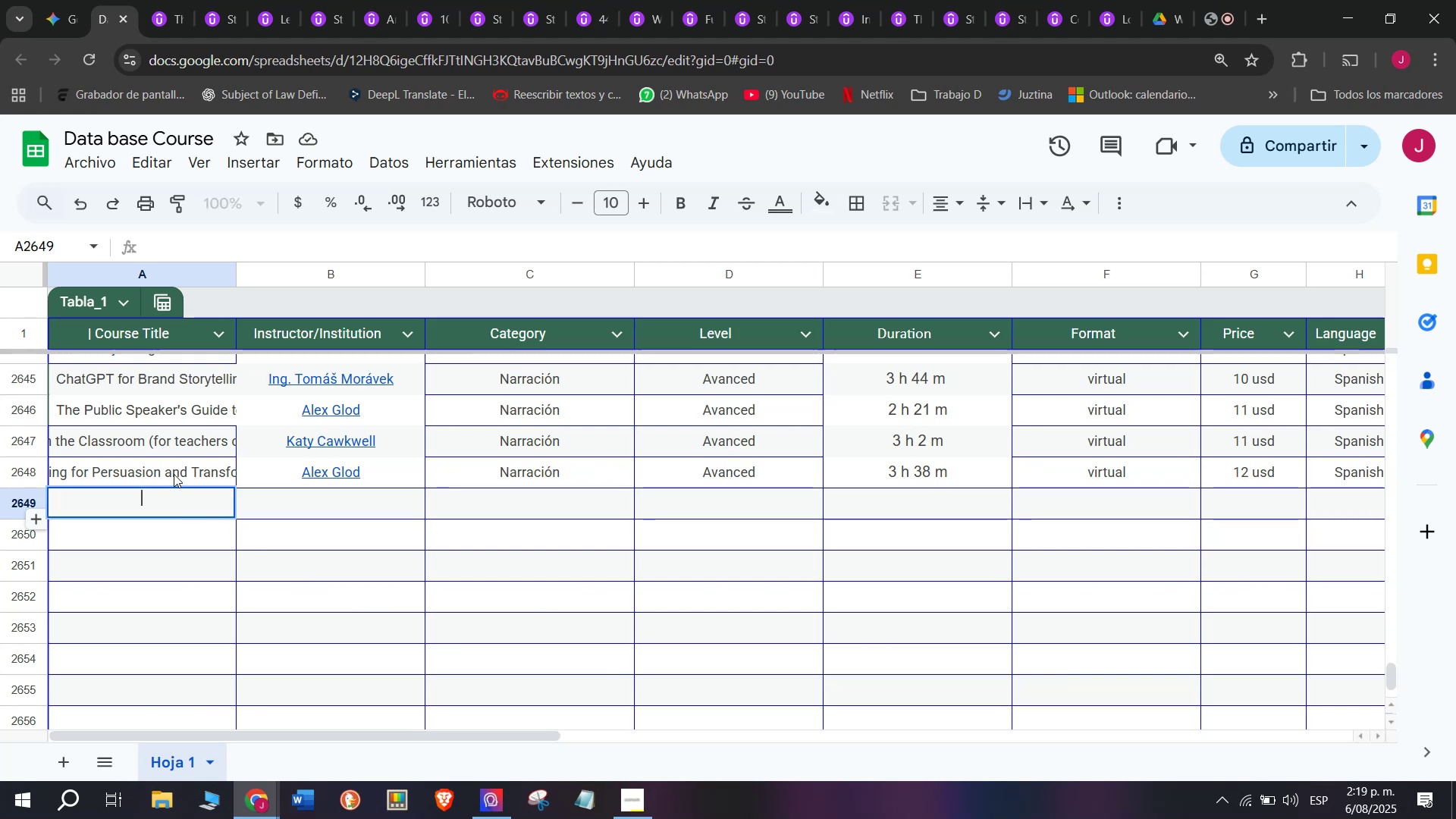 
key(Z)
 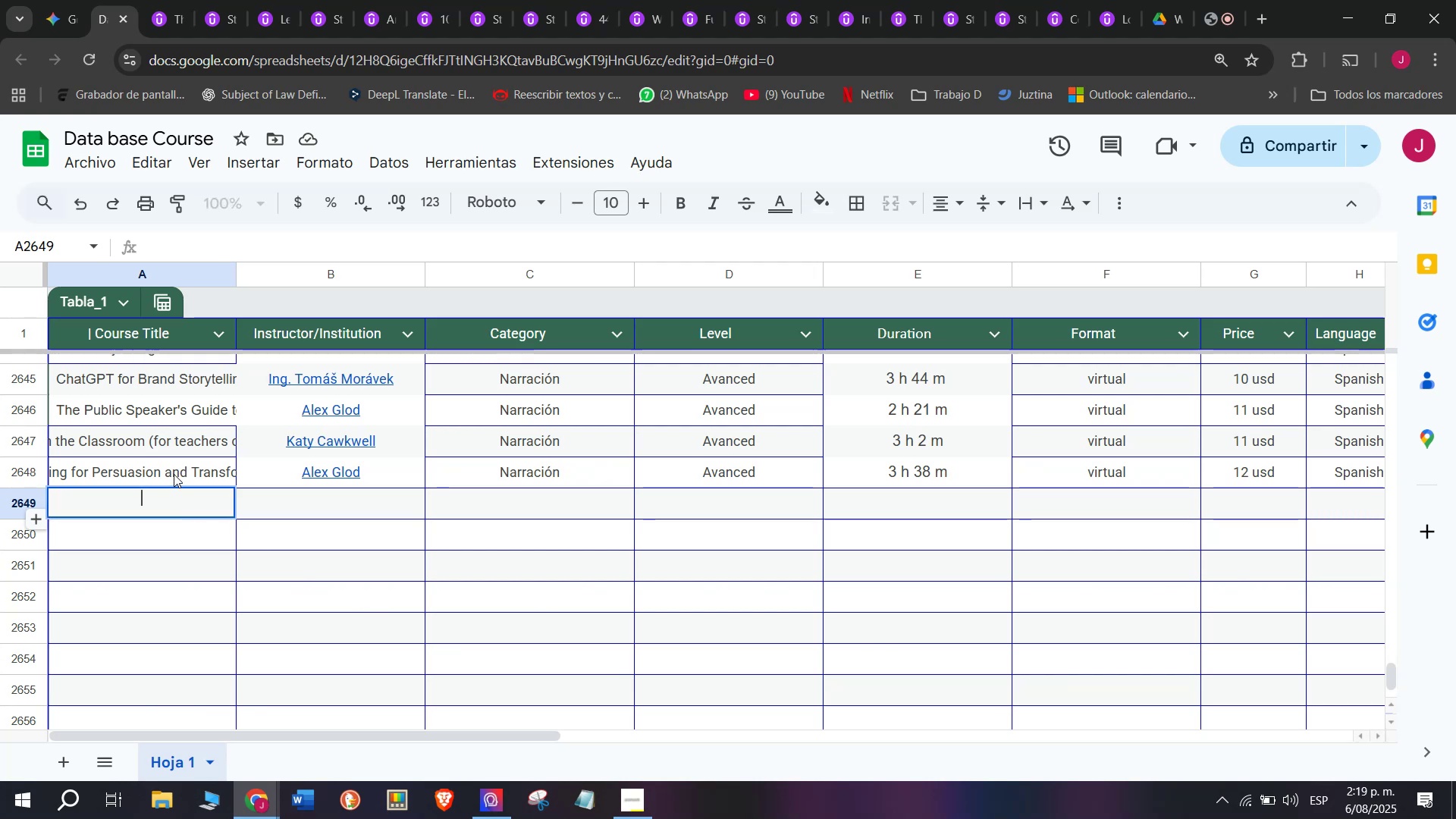 
key(Control+ControlLeft)
 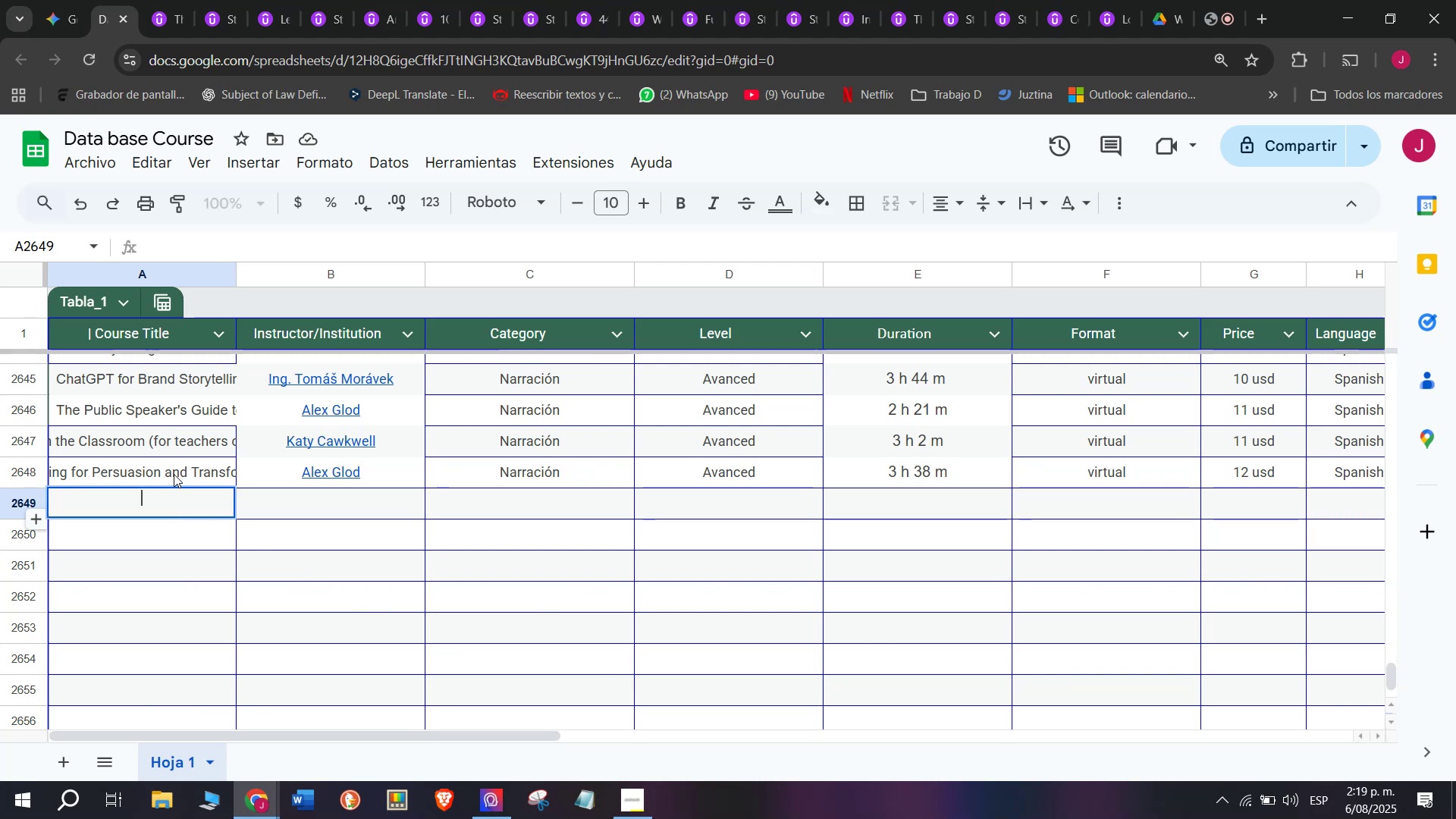 
key(Control+V)
 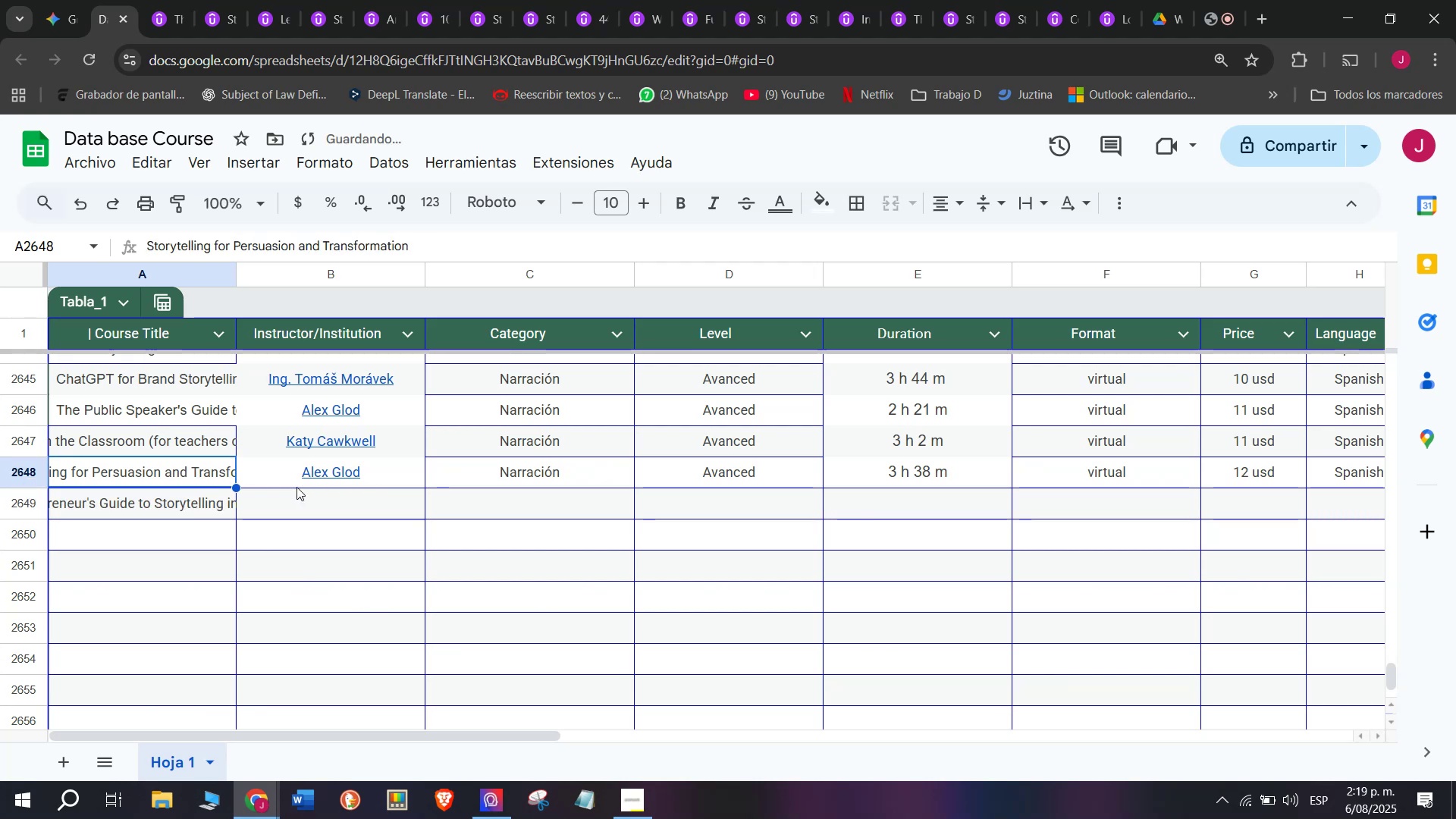 
double_click([305, 494])
 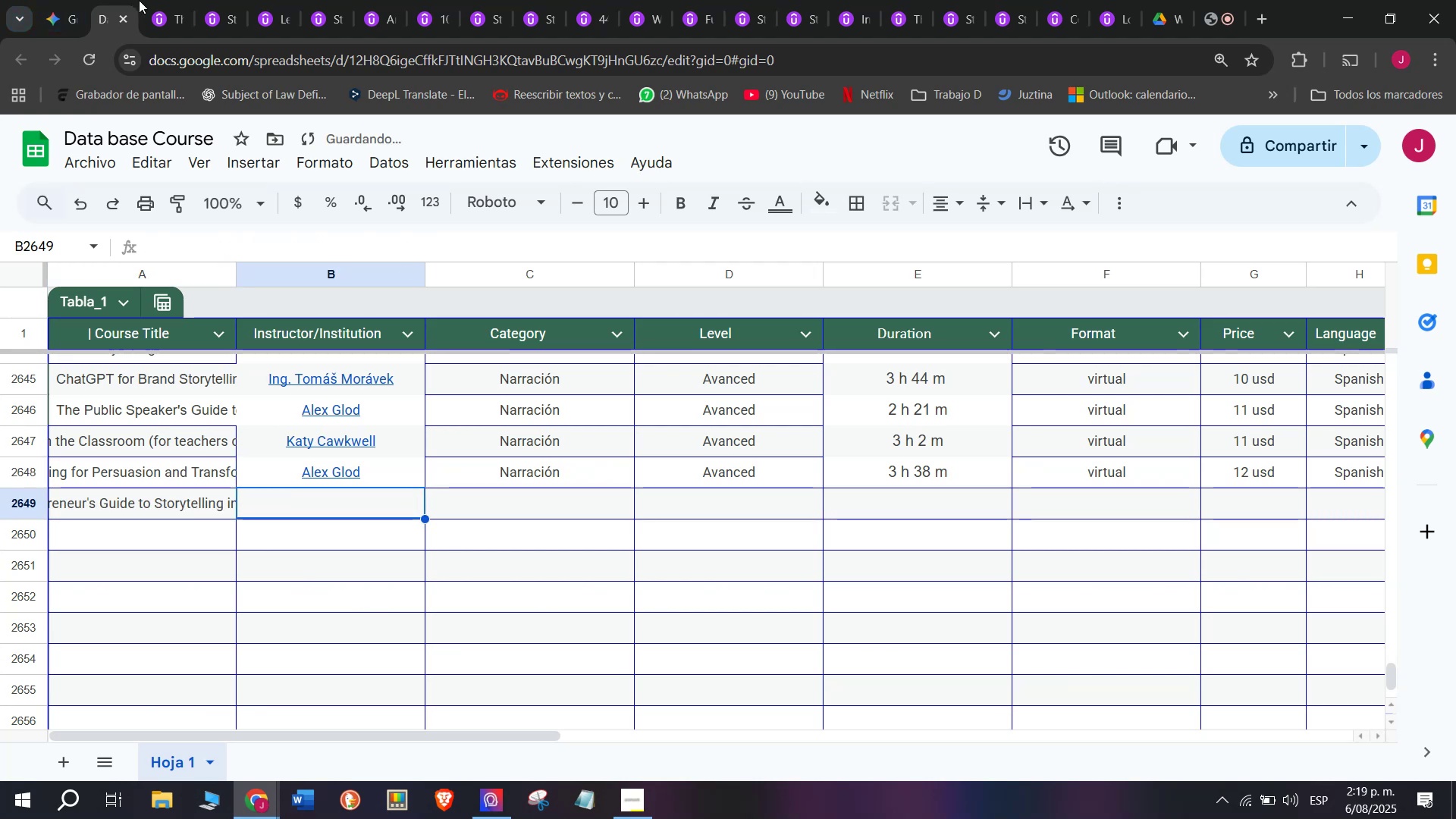 
double_click([148, 0])
 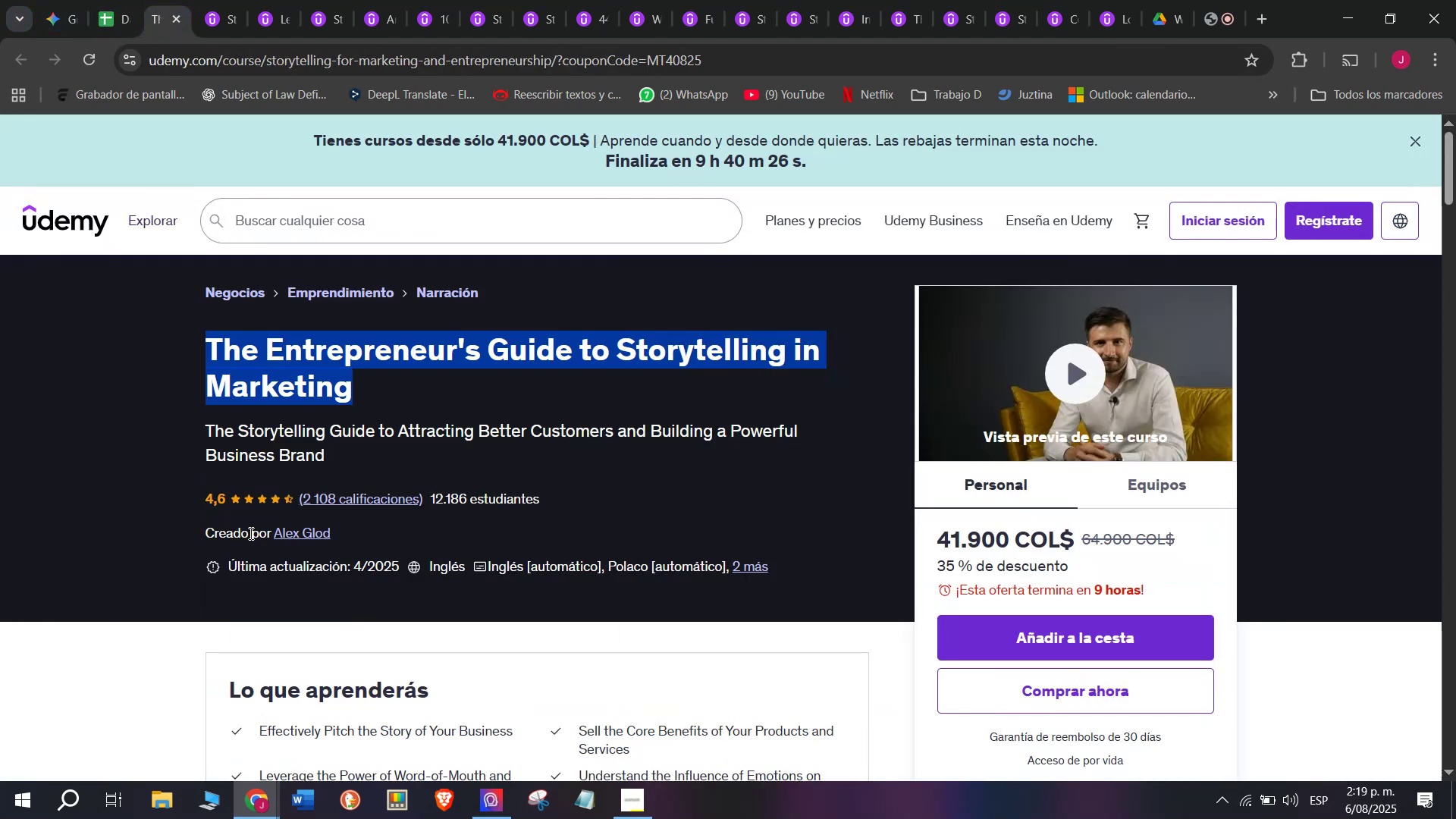 
left_click([281, 536])
 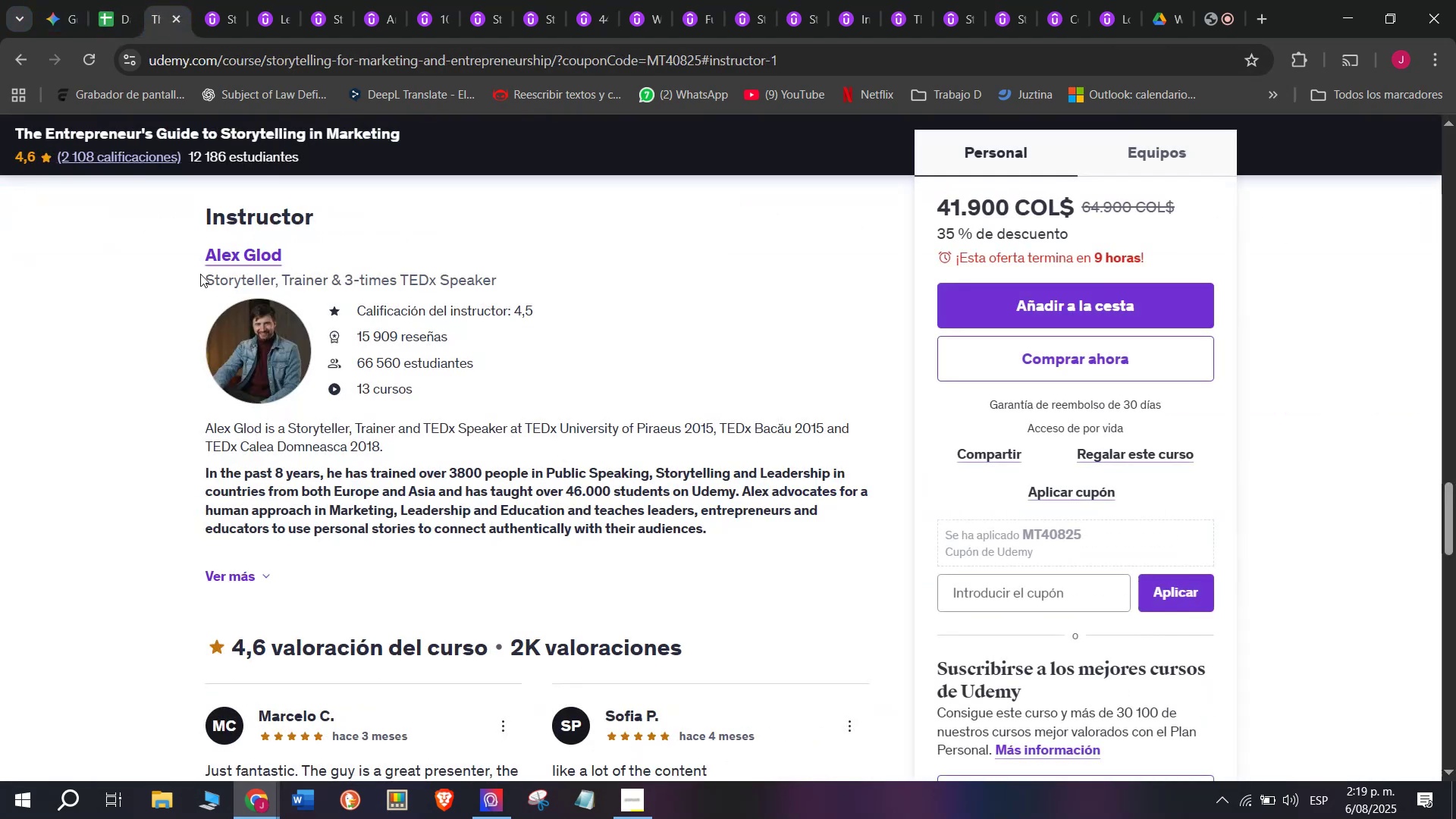 
left_click_drag(start_coordinate=[175, 247], to_coordinate=[366, 249])
 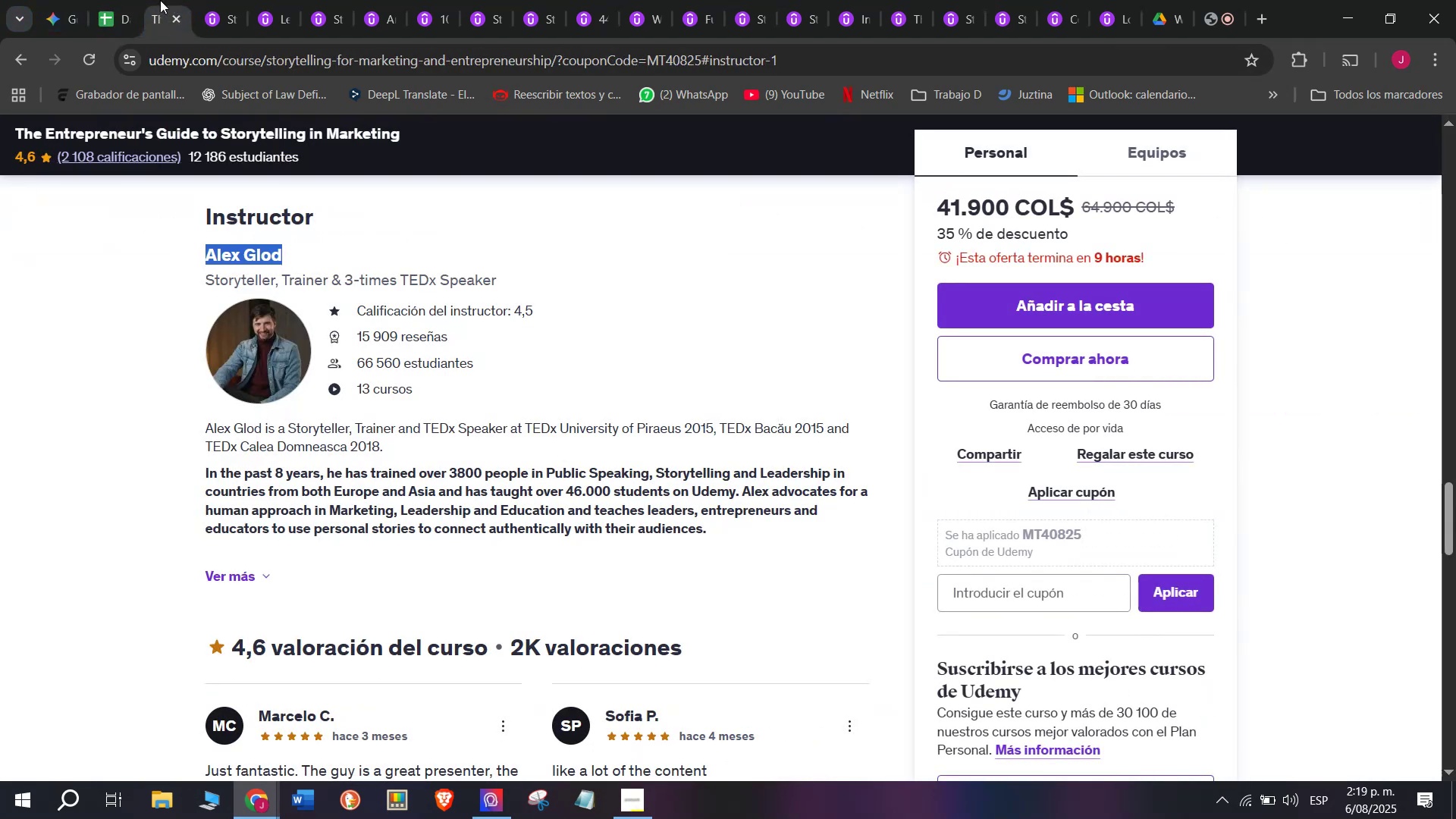 
key(Control+ControlLeft)
 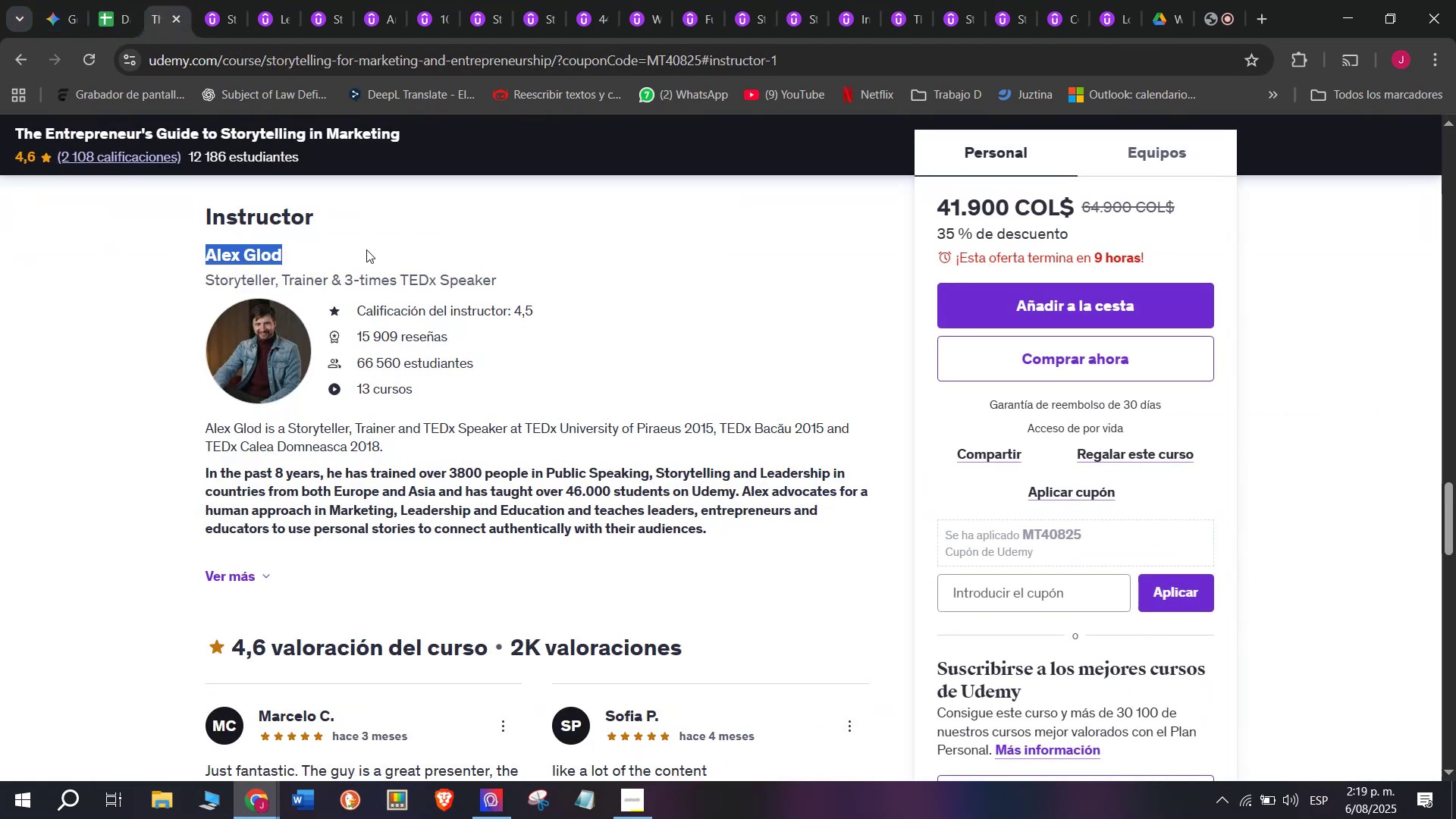 
key(Break)
 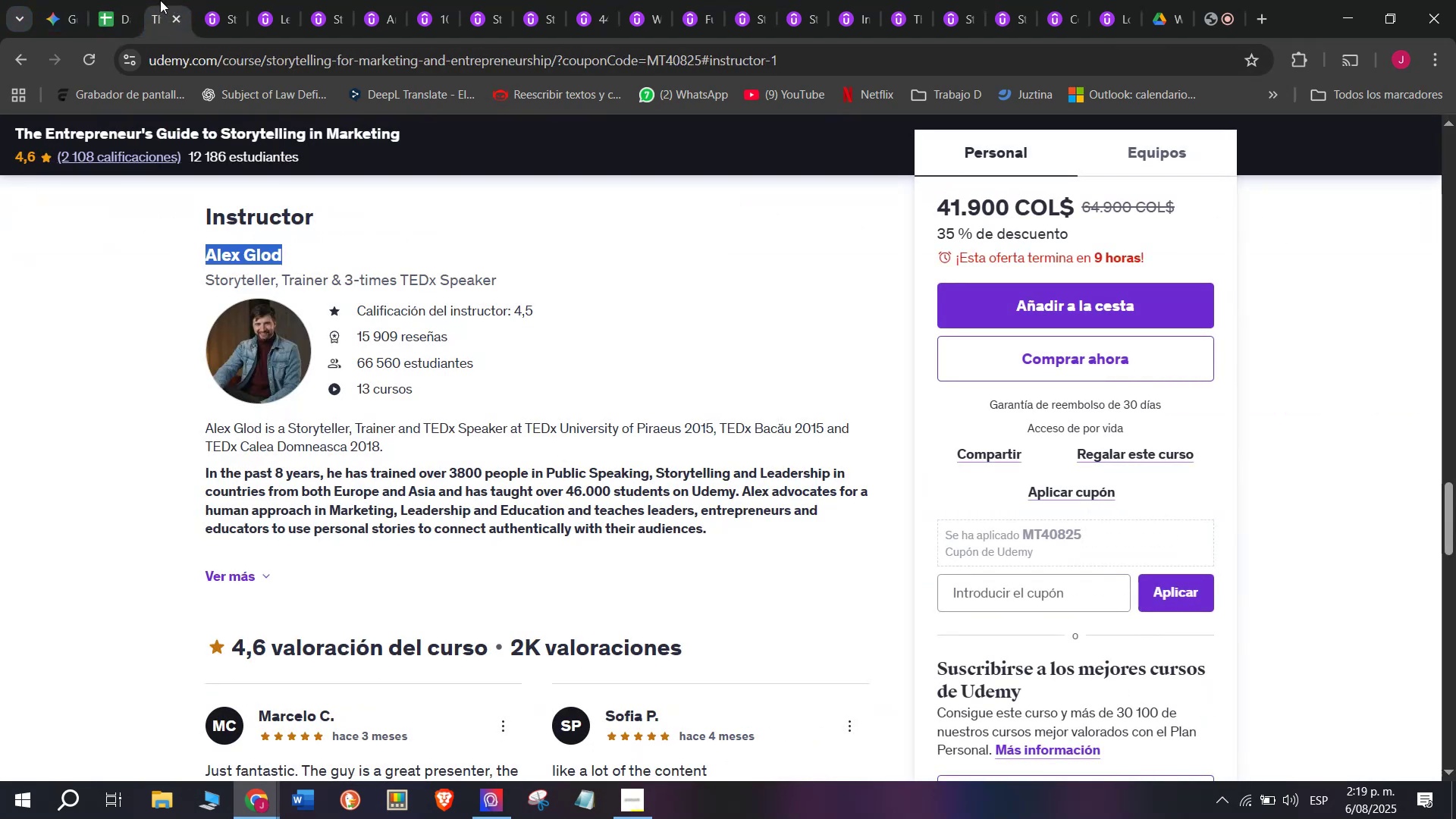 
key(Control+C)
 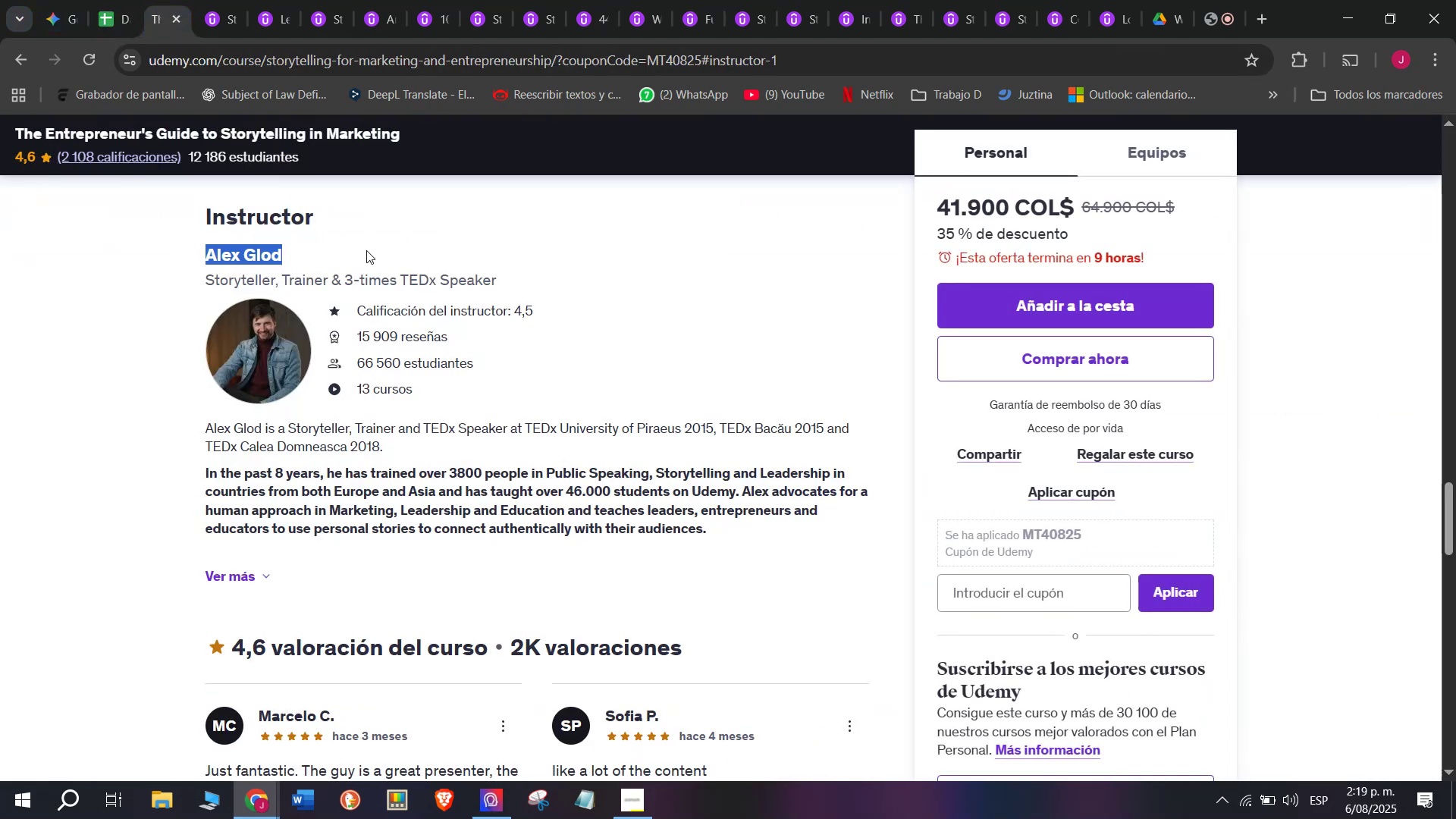 
key(Break)
 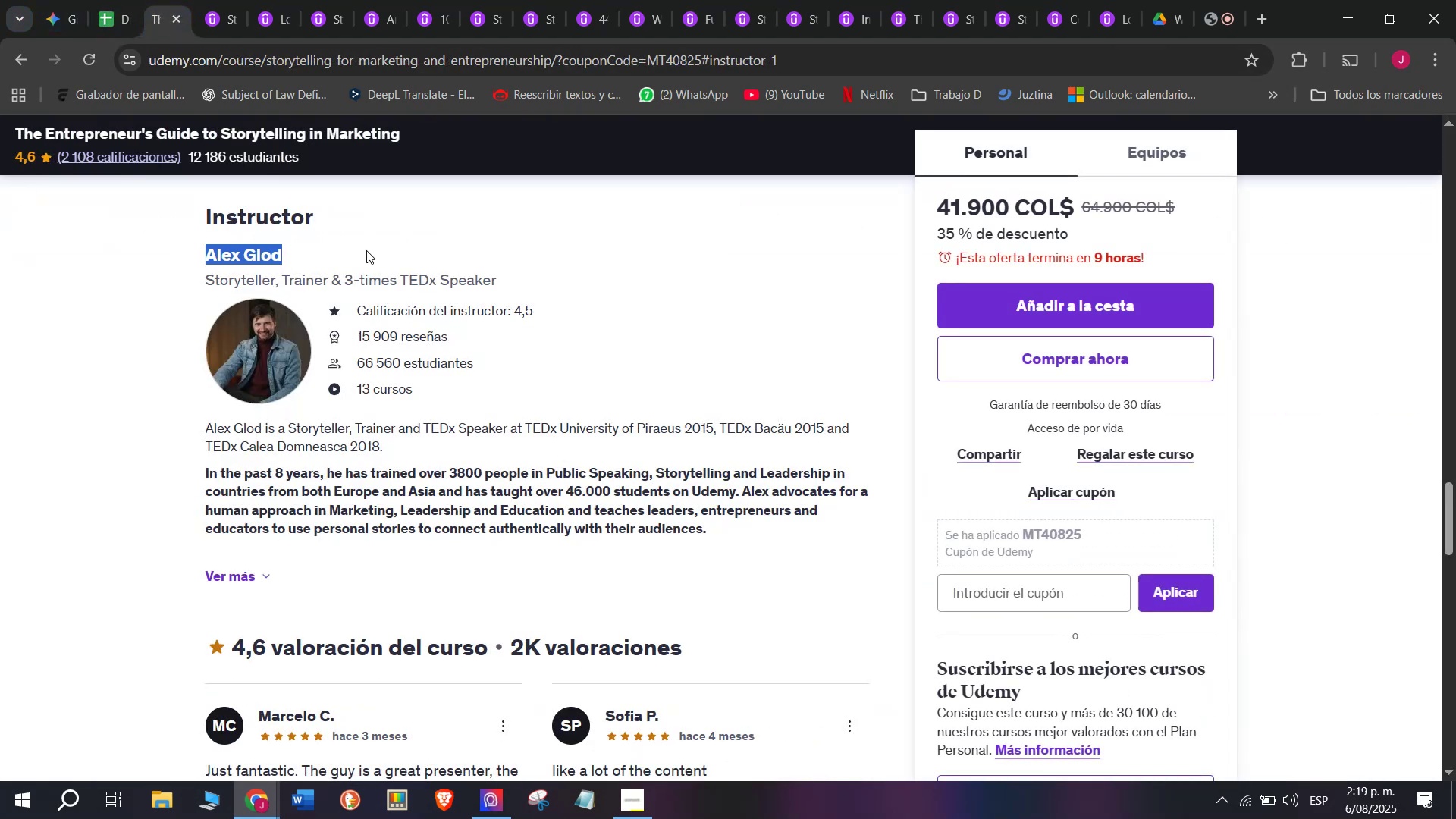 
key(Control+ControlLeft)
 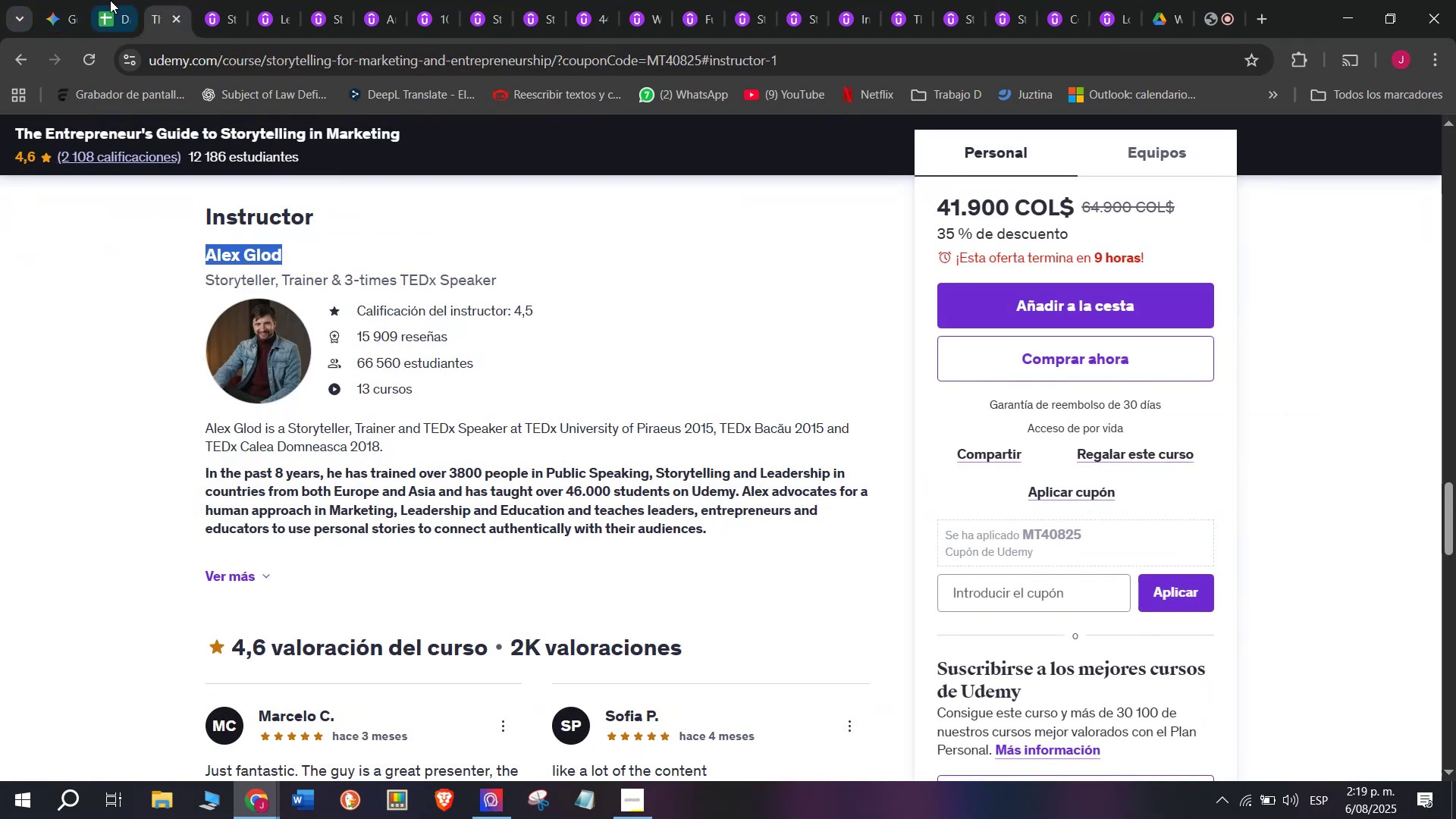 
key(Control+C)
 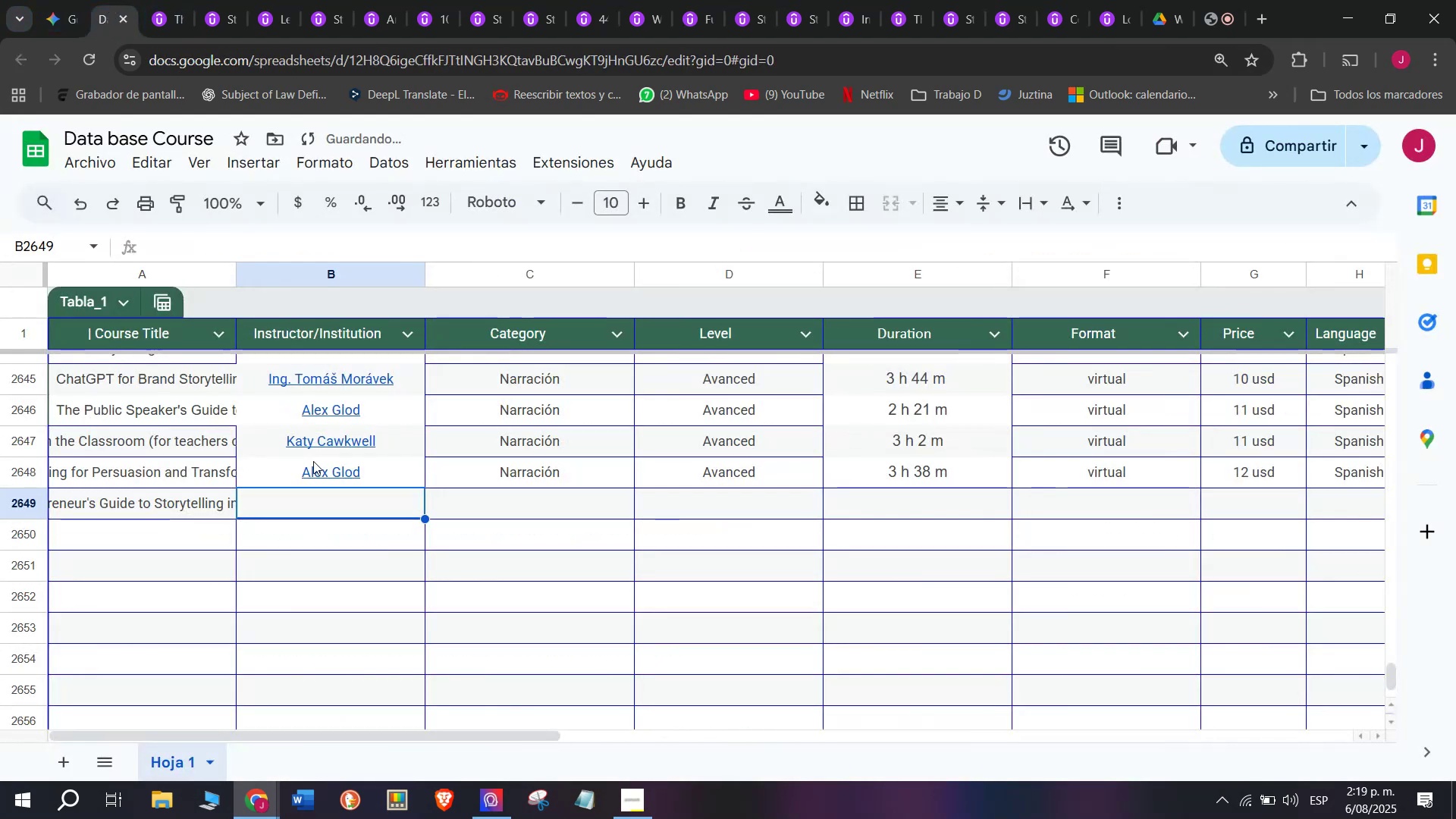 
key(Control+ControlLeft)
 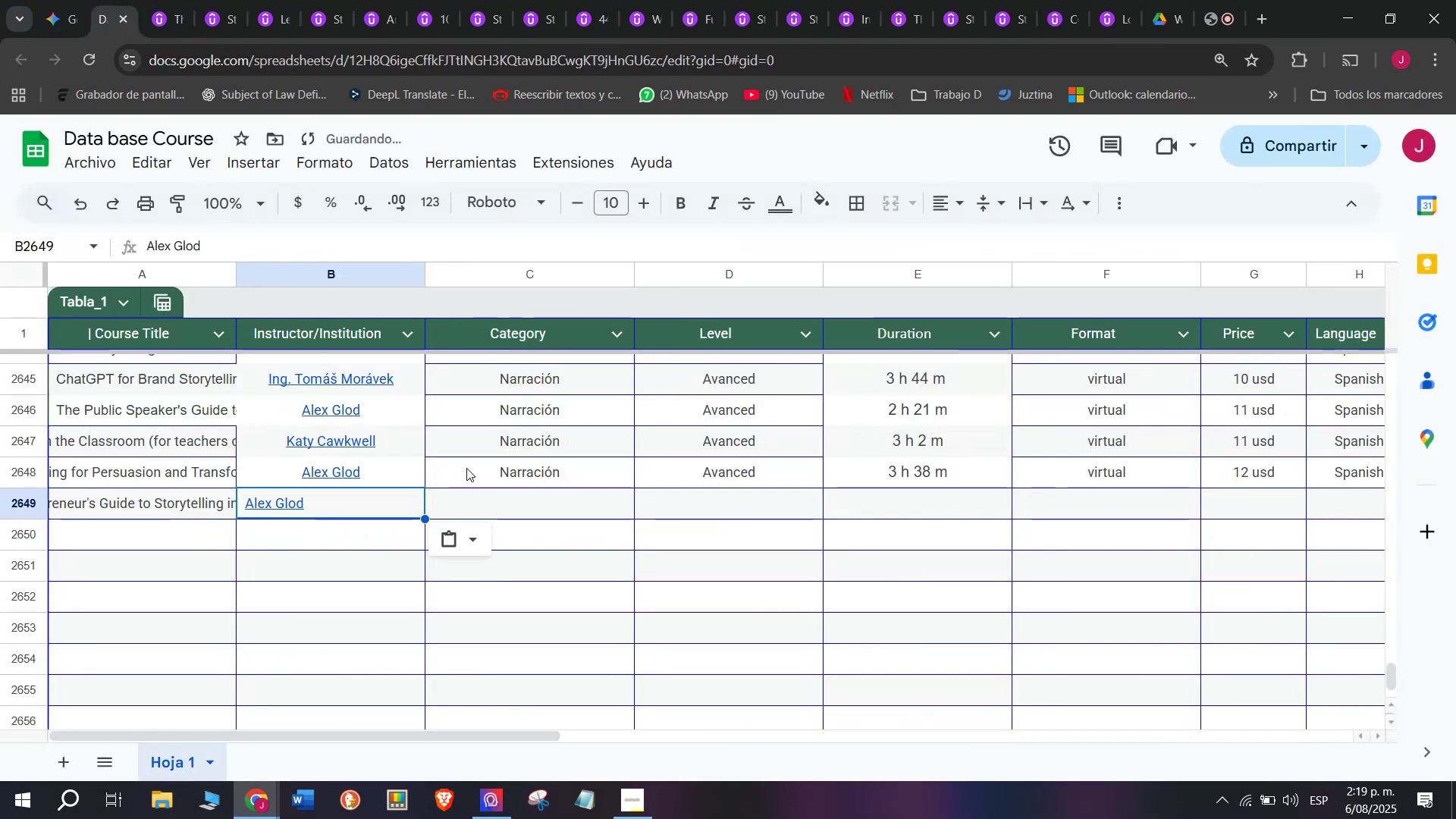 
key(Z)
 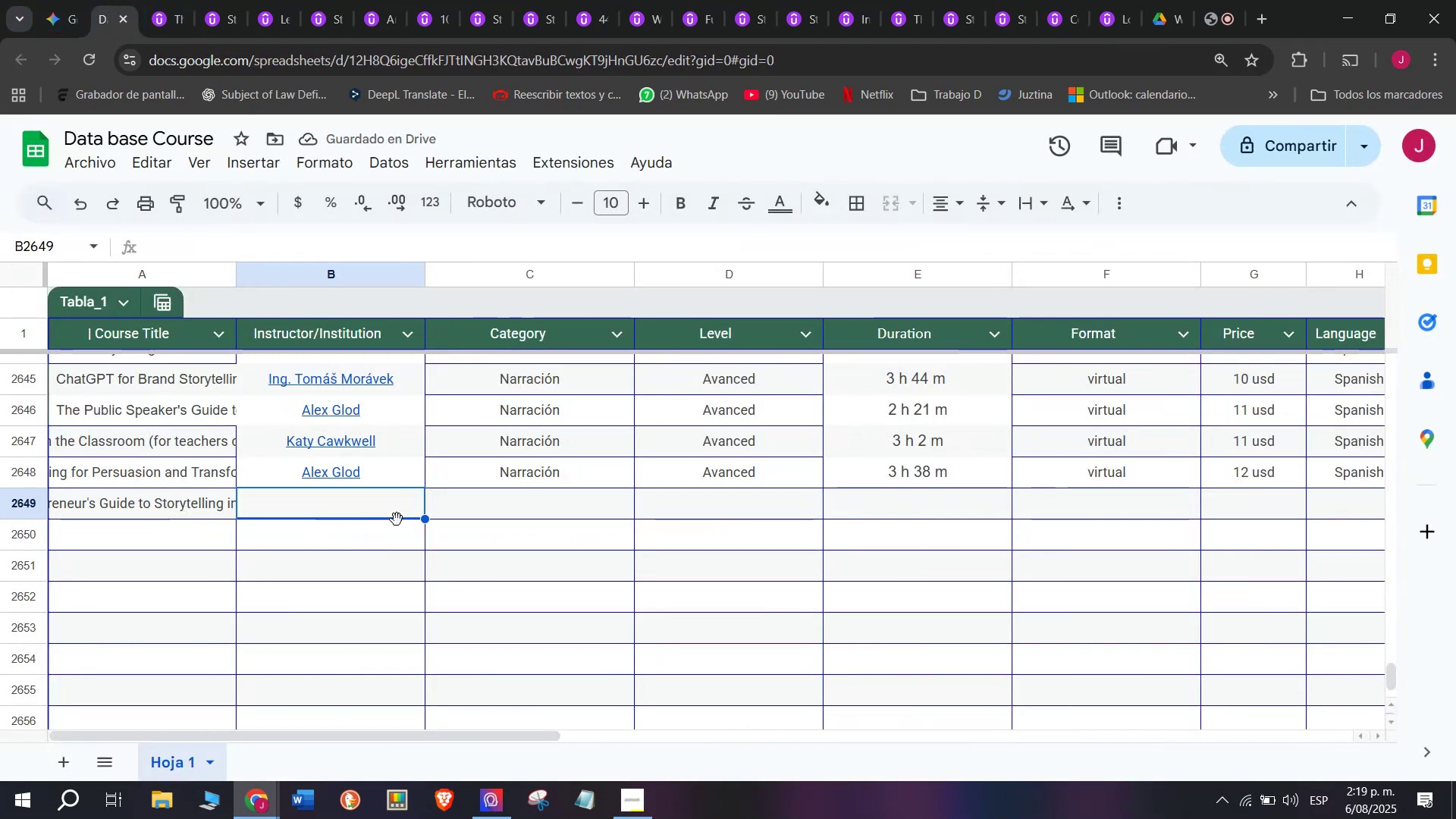 
key(Control+V)
 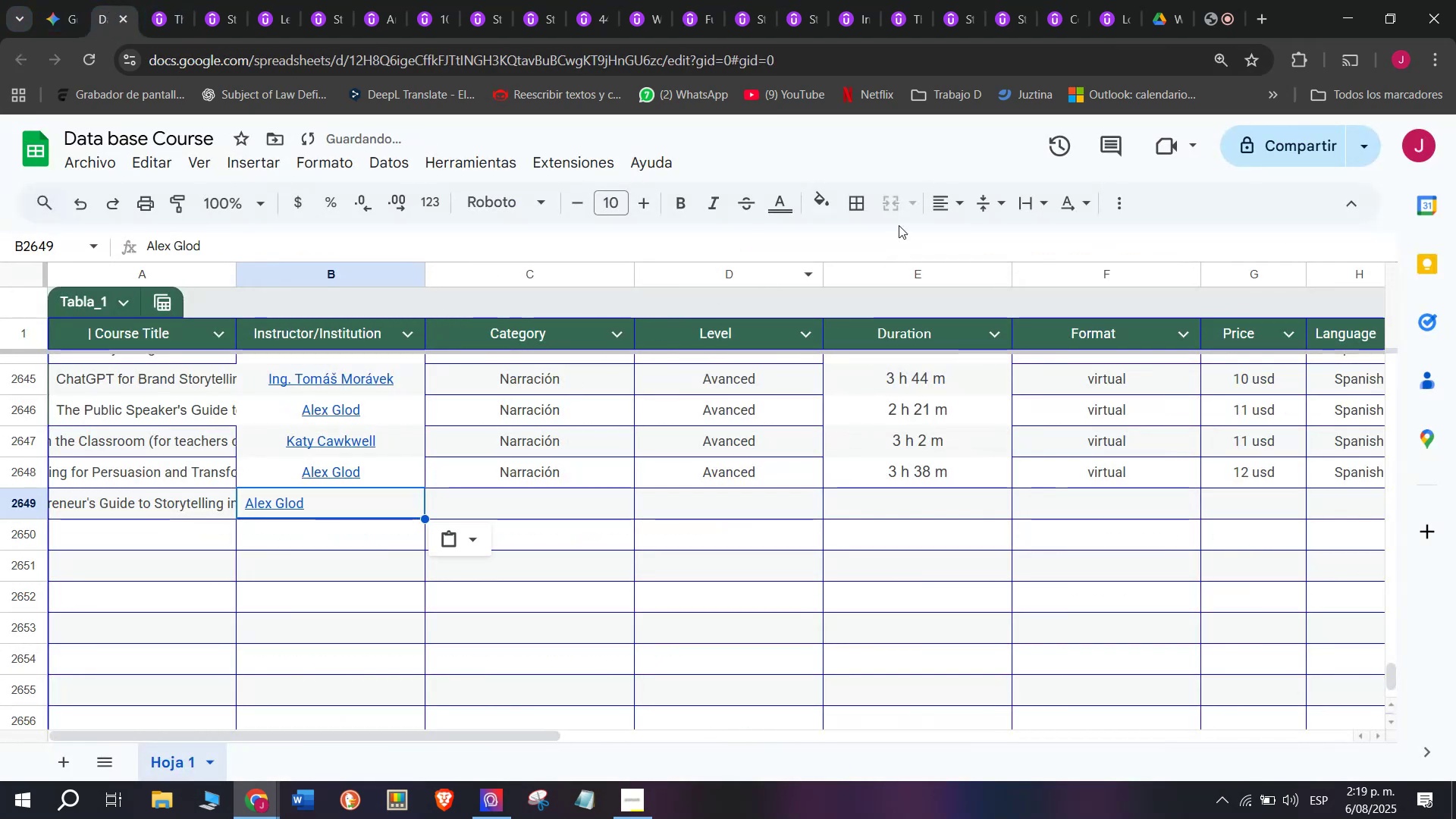 
double_click([979, 242])
 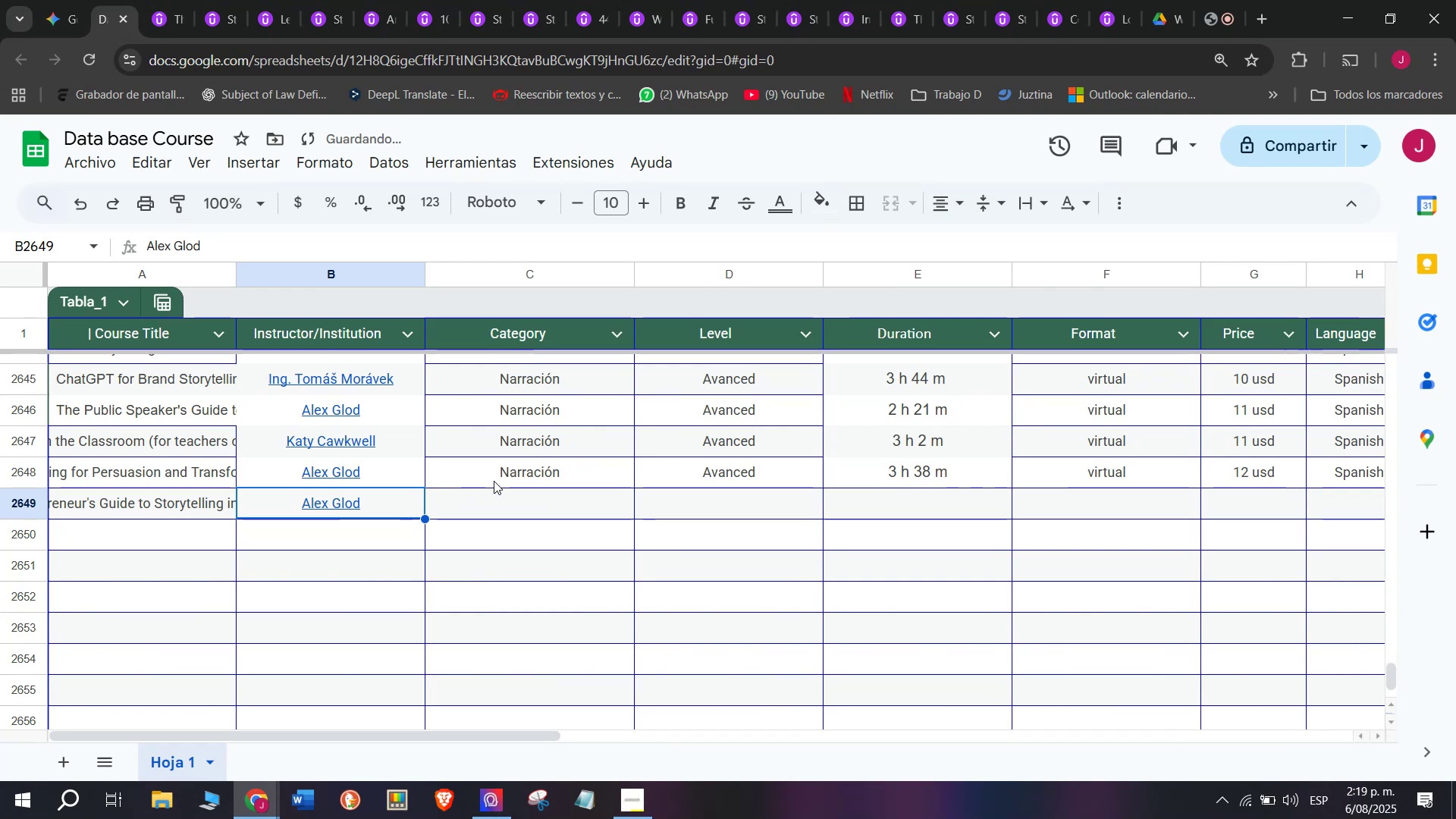 
key(Break)
 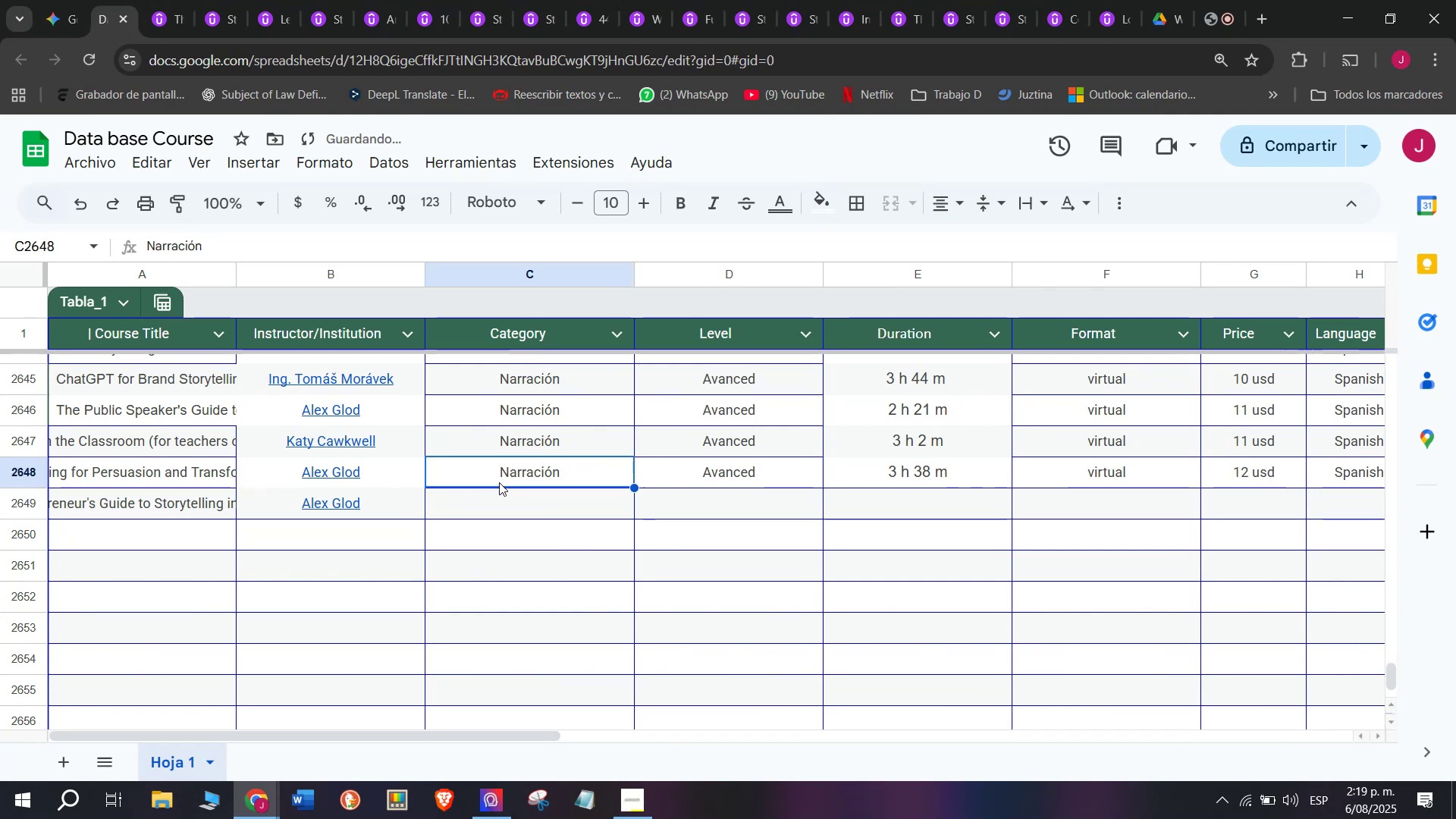 
key(Control+ControlLeft)
 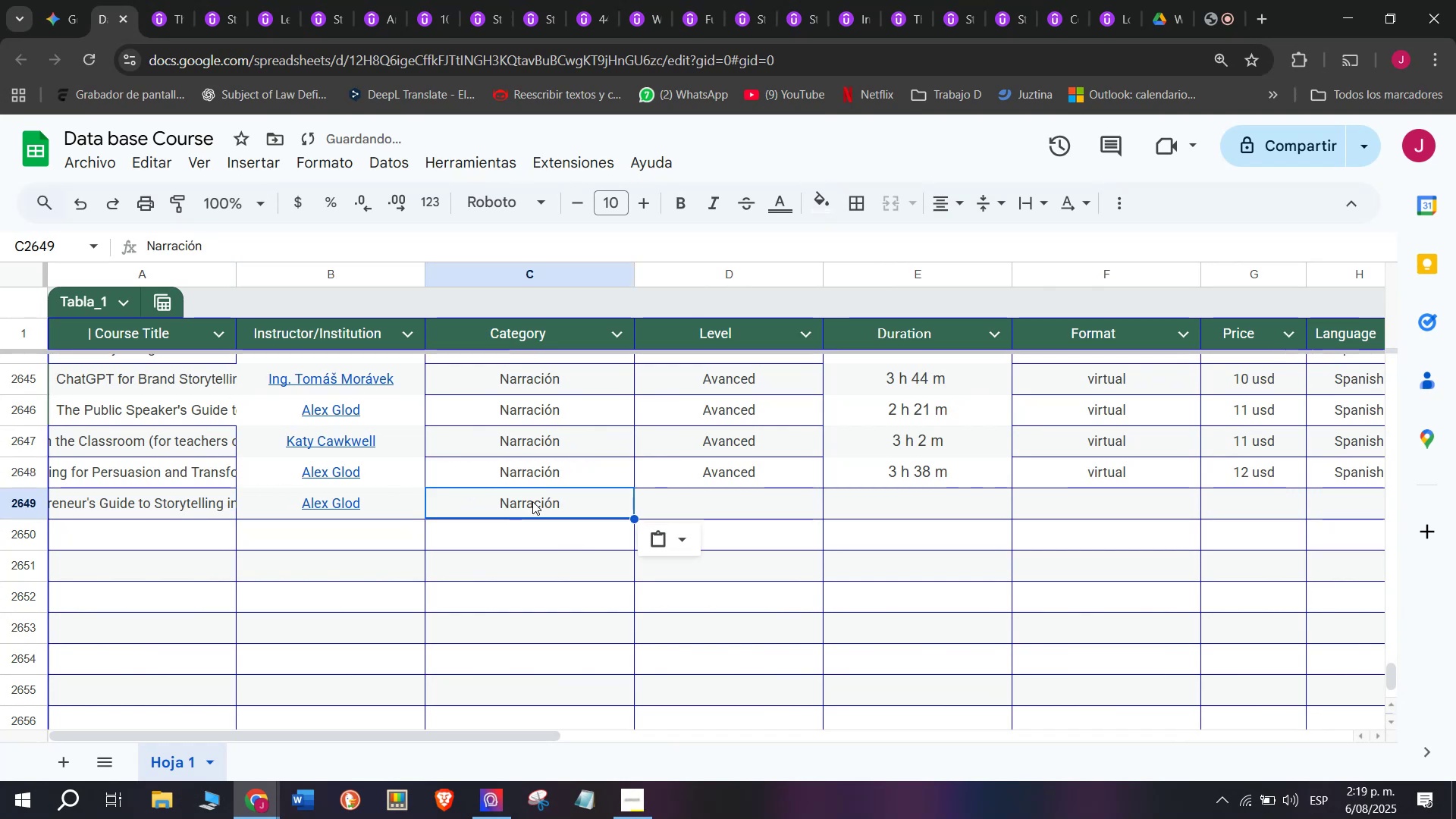 
key(Control+C)
 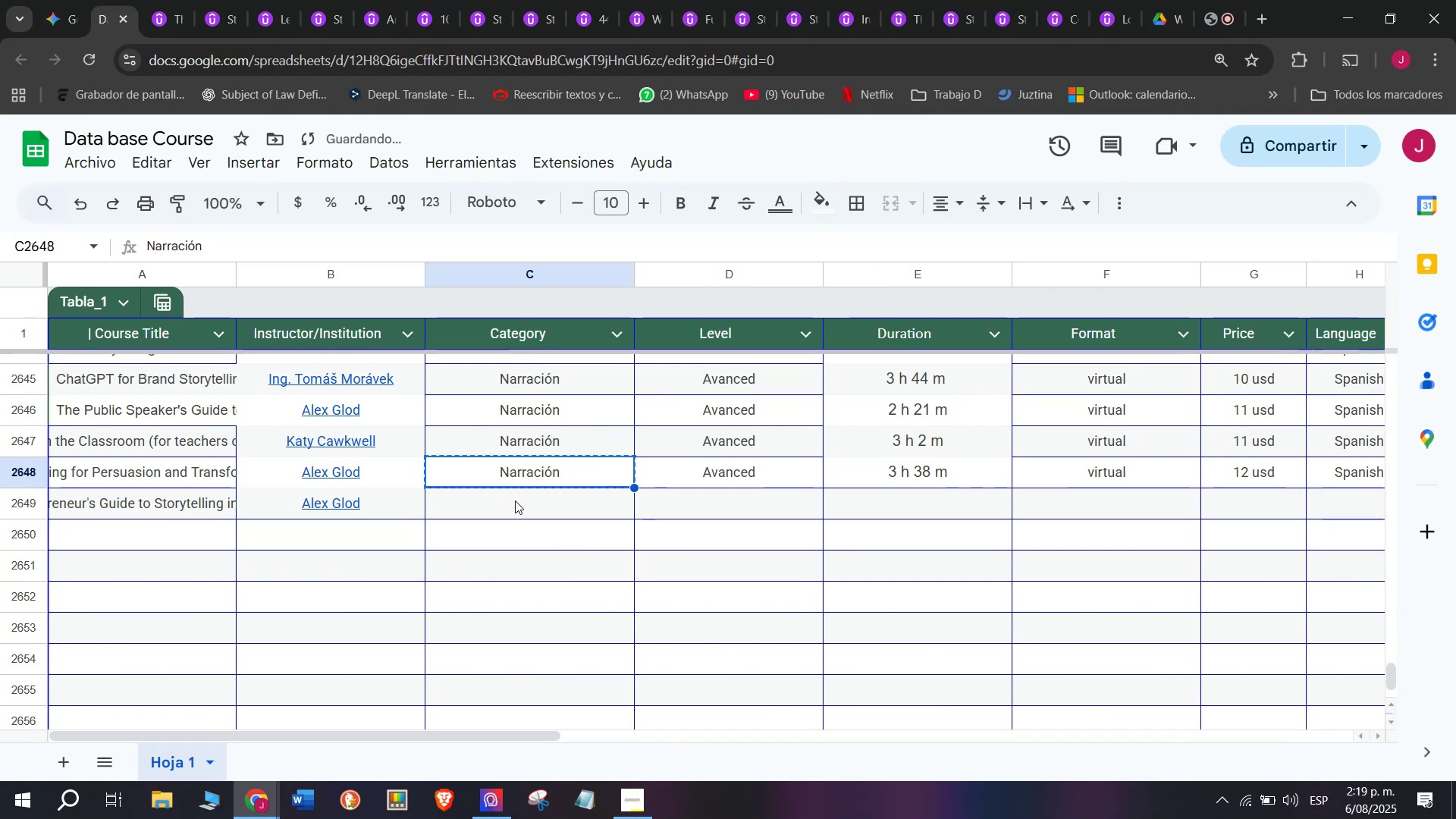 
double_click([515, 500])
 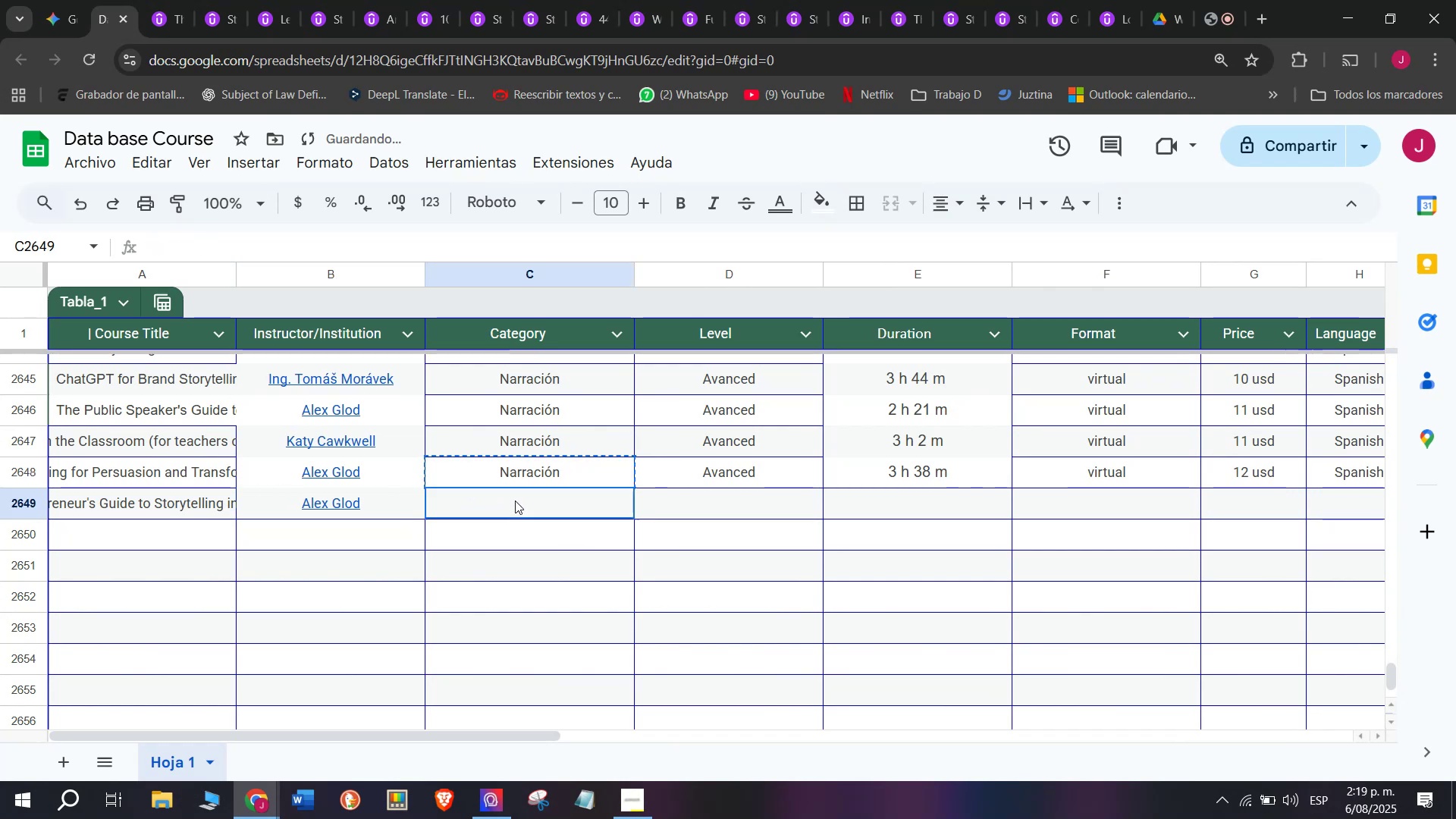 
key(Z)
 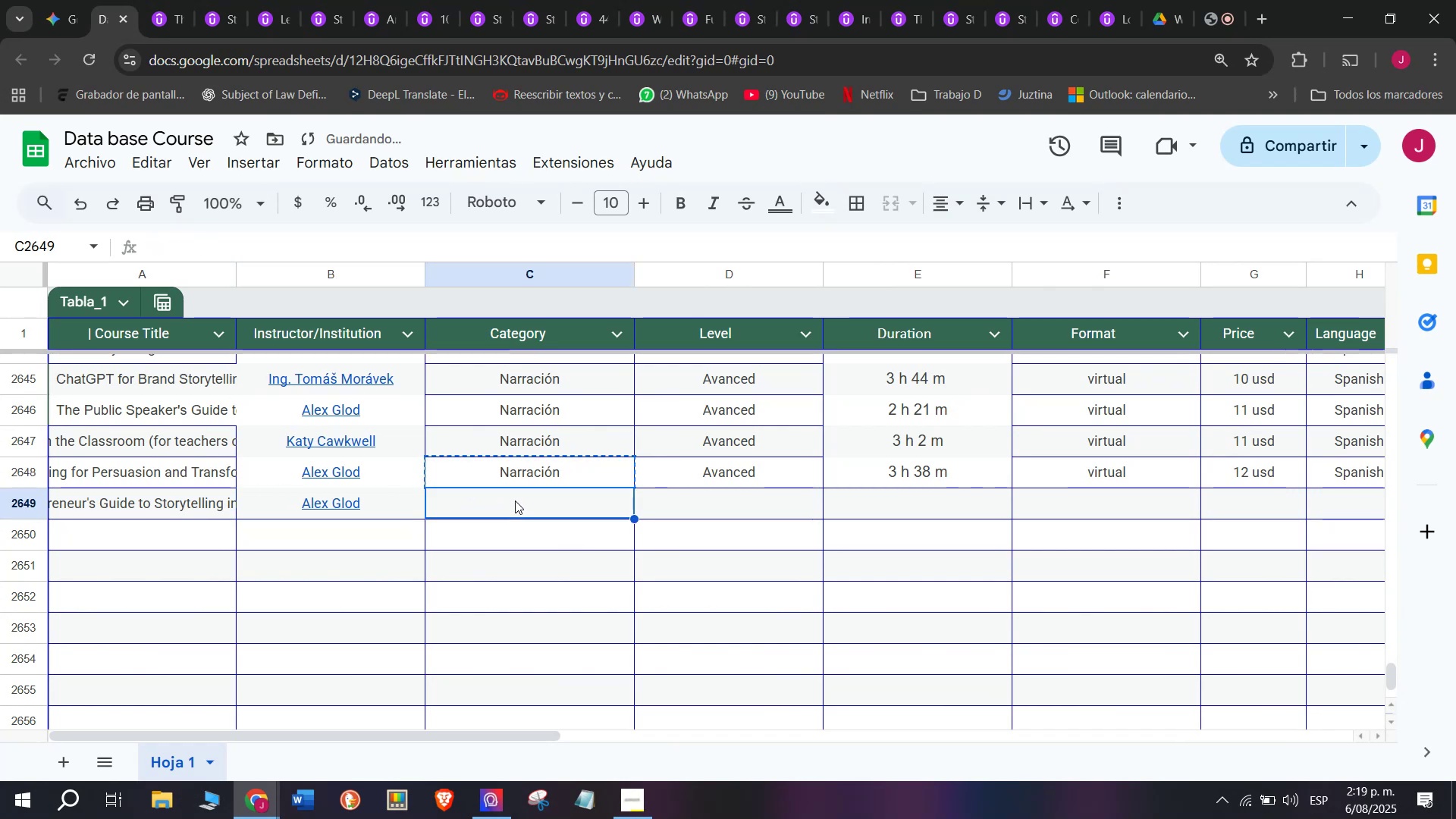 
key(Control+ControlLeft)
 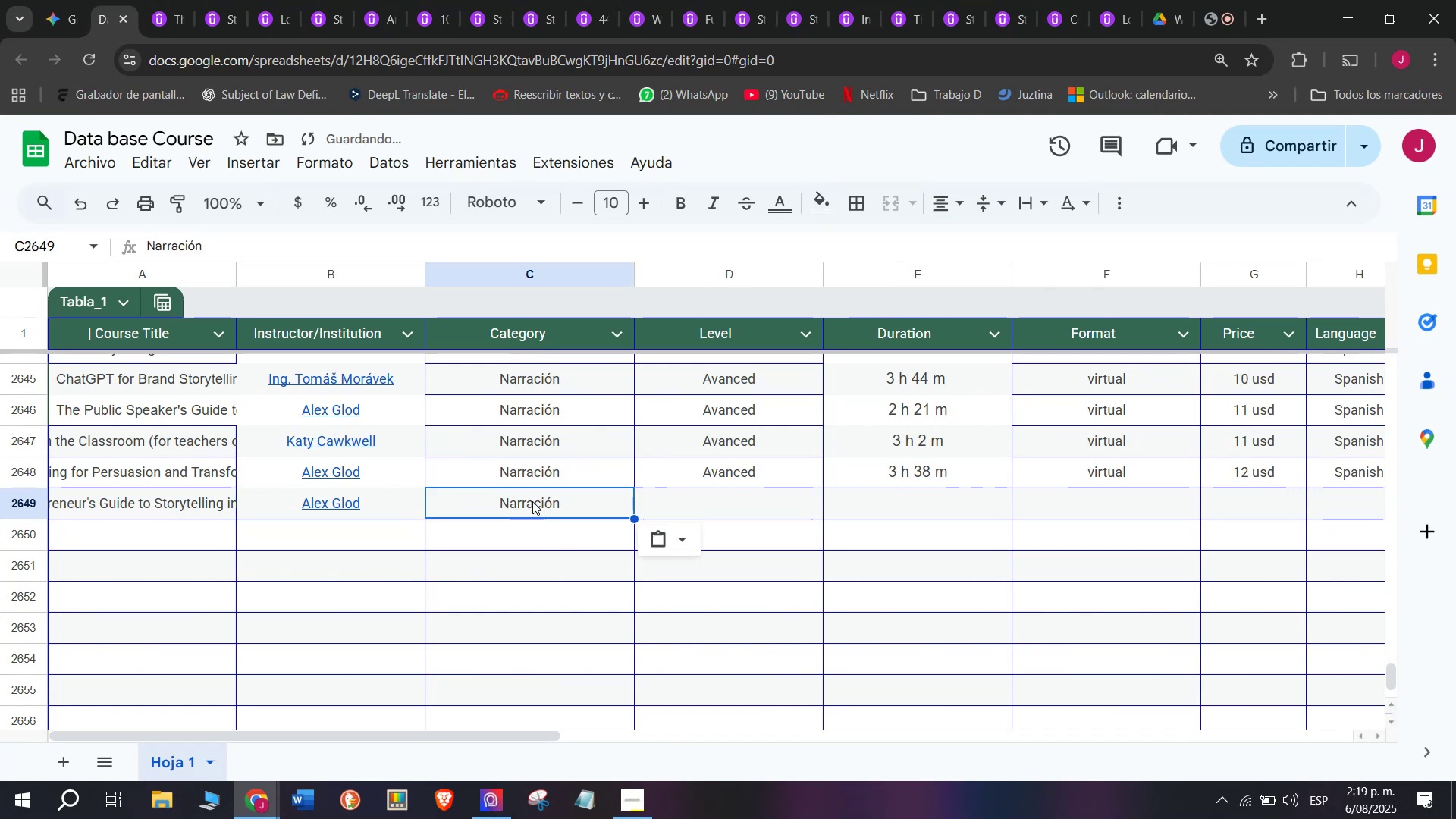 
key(Control+V)
 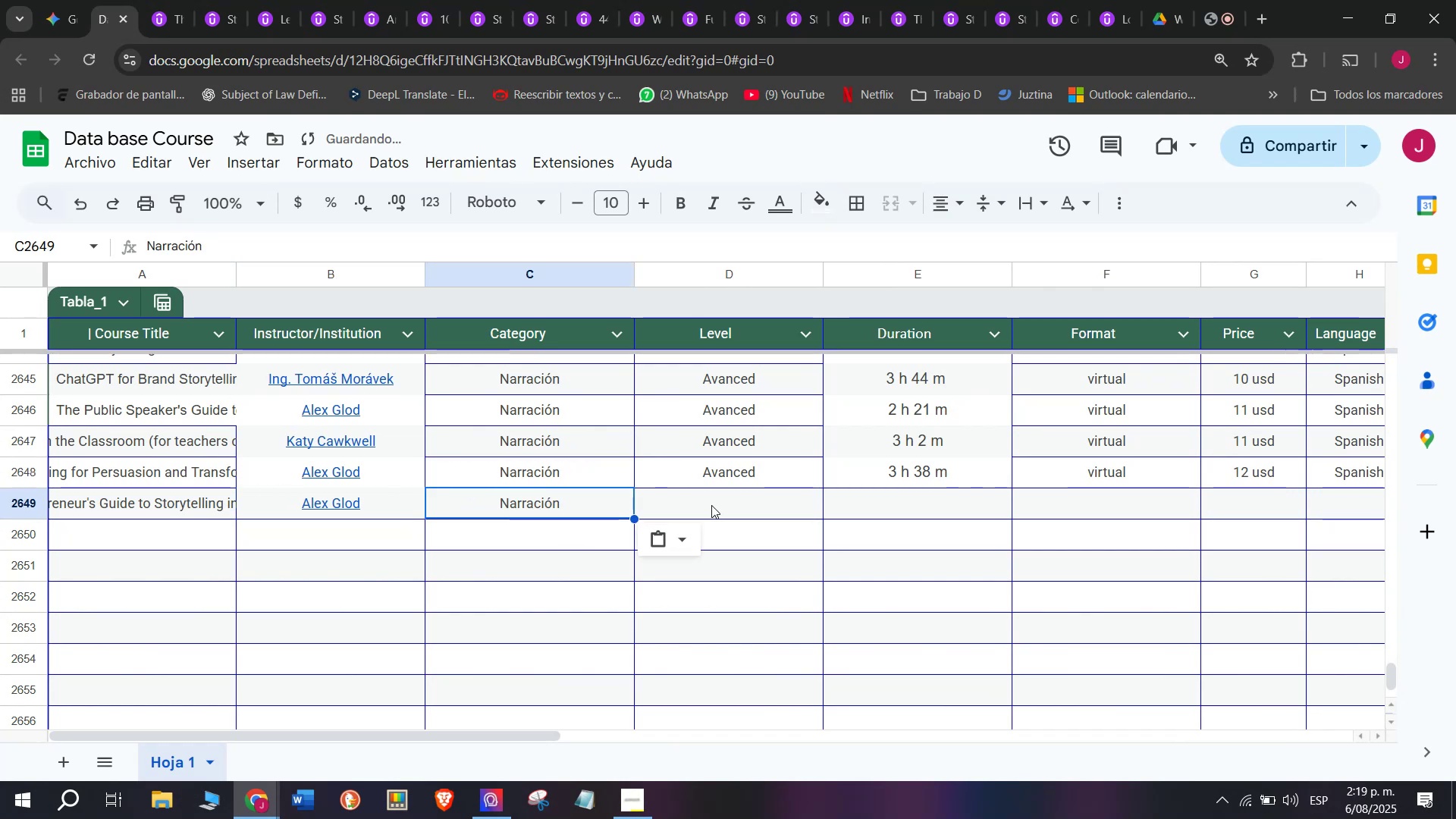 
triple_click([715, 505])
 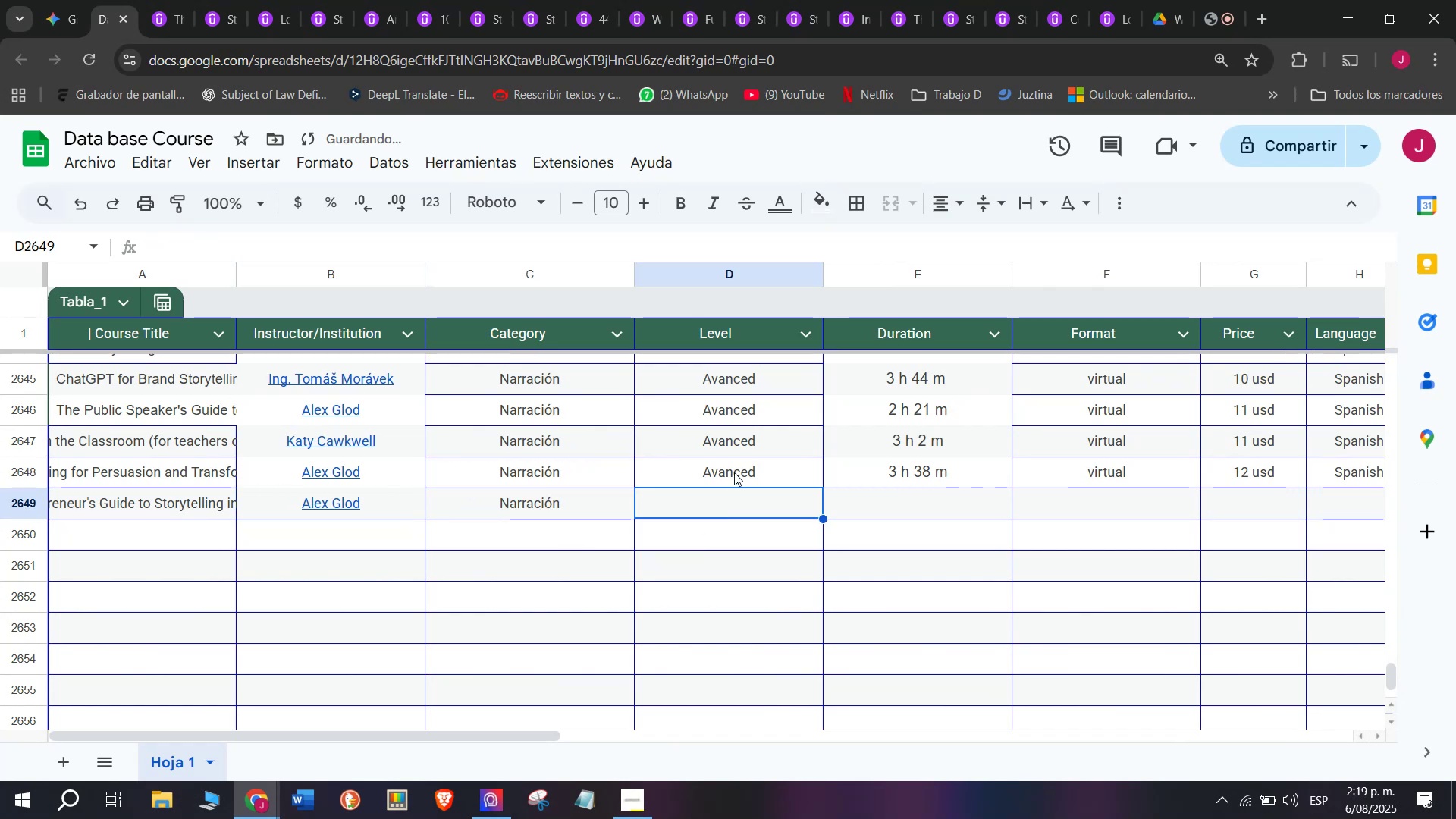 
key(Break)
 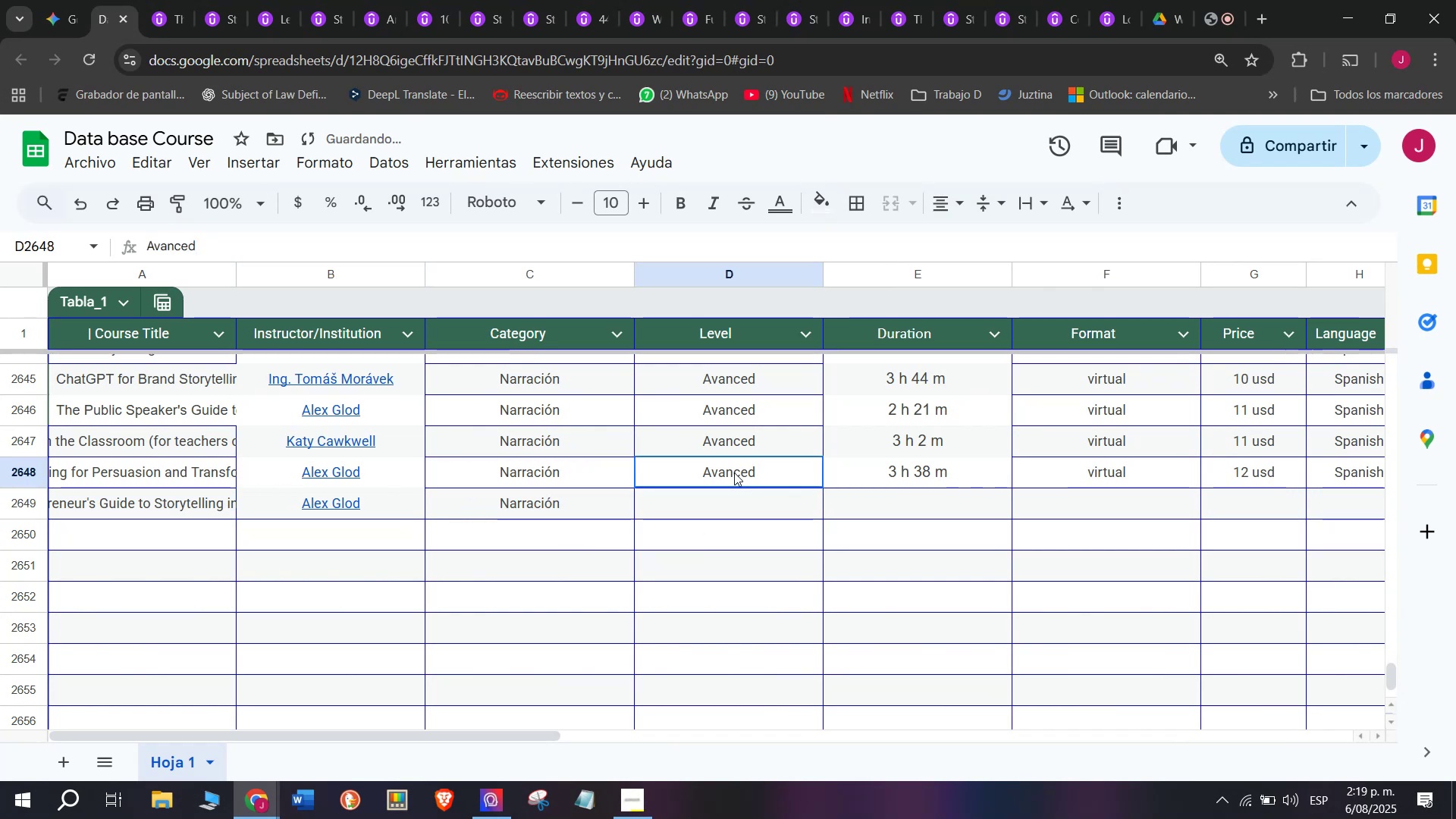 
triple_click([734, 472])
 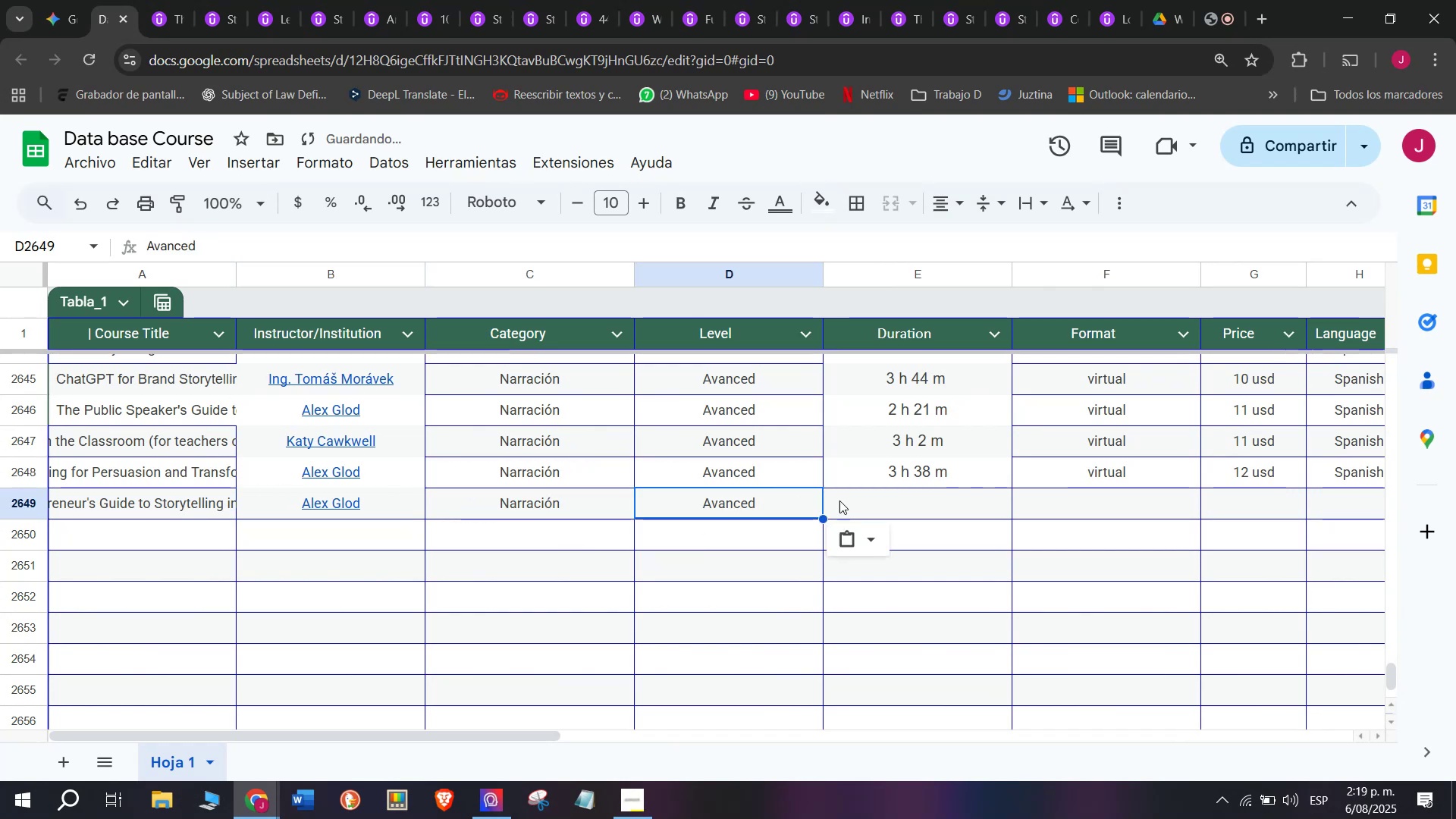 
key(Control+ControlLeft)
 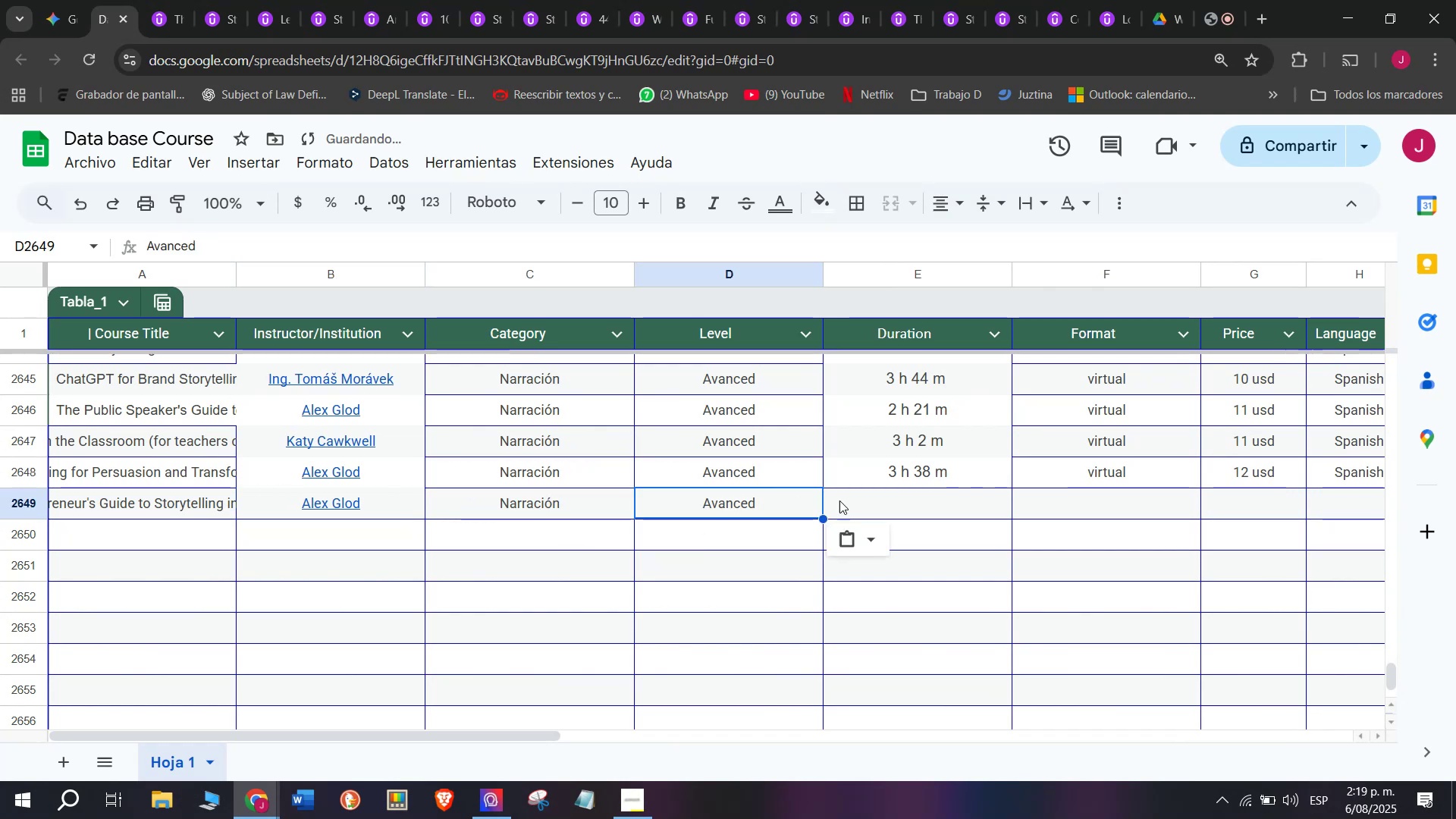 
key(Control+C)
 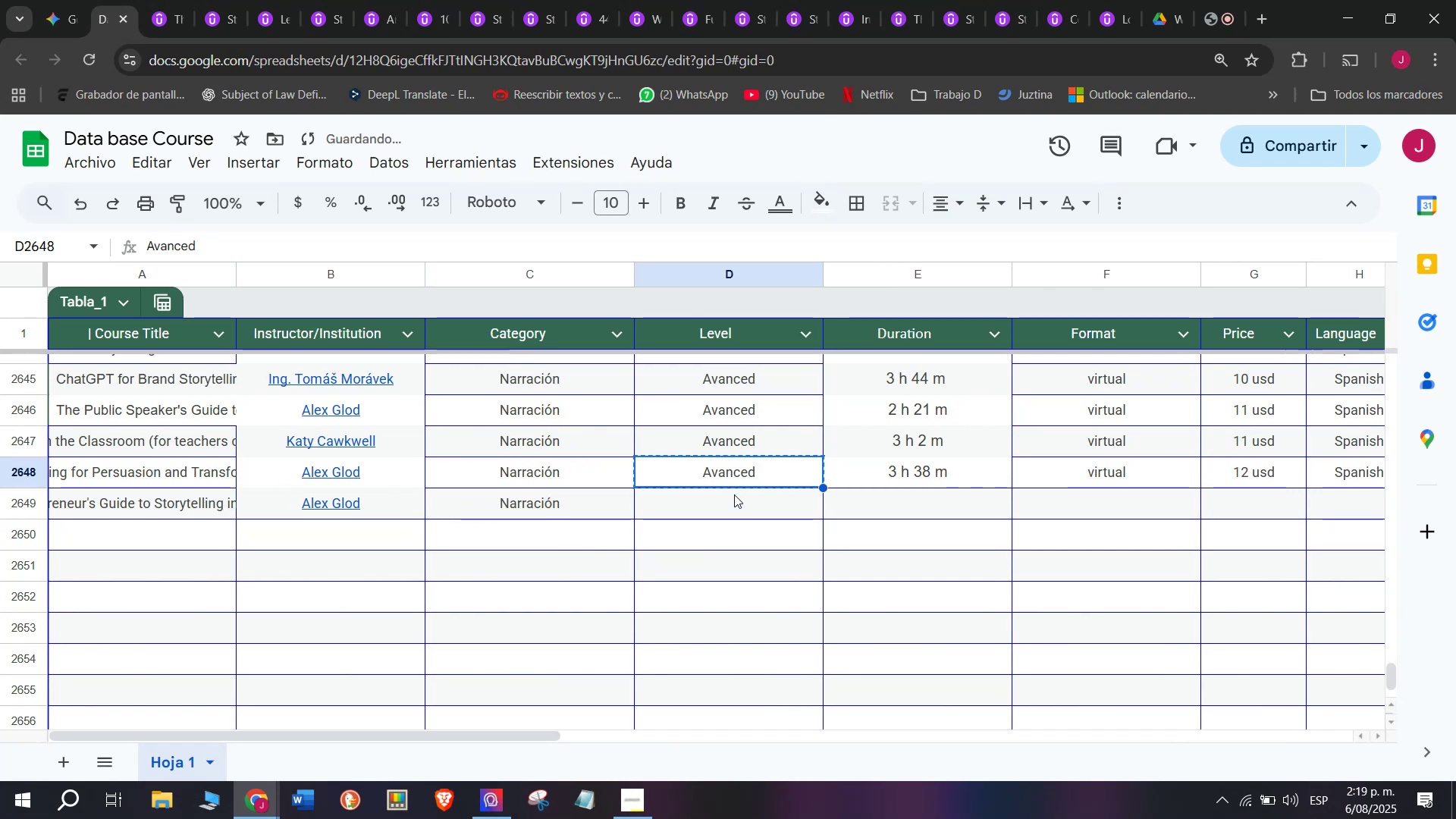 
triple_click([734, 494])
 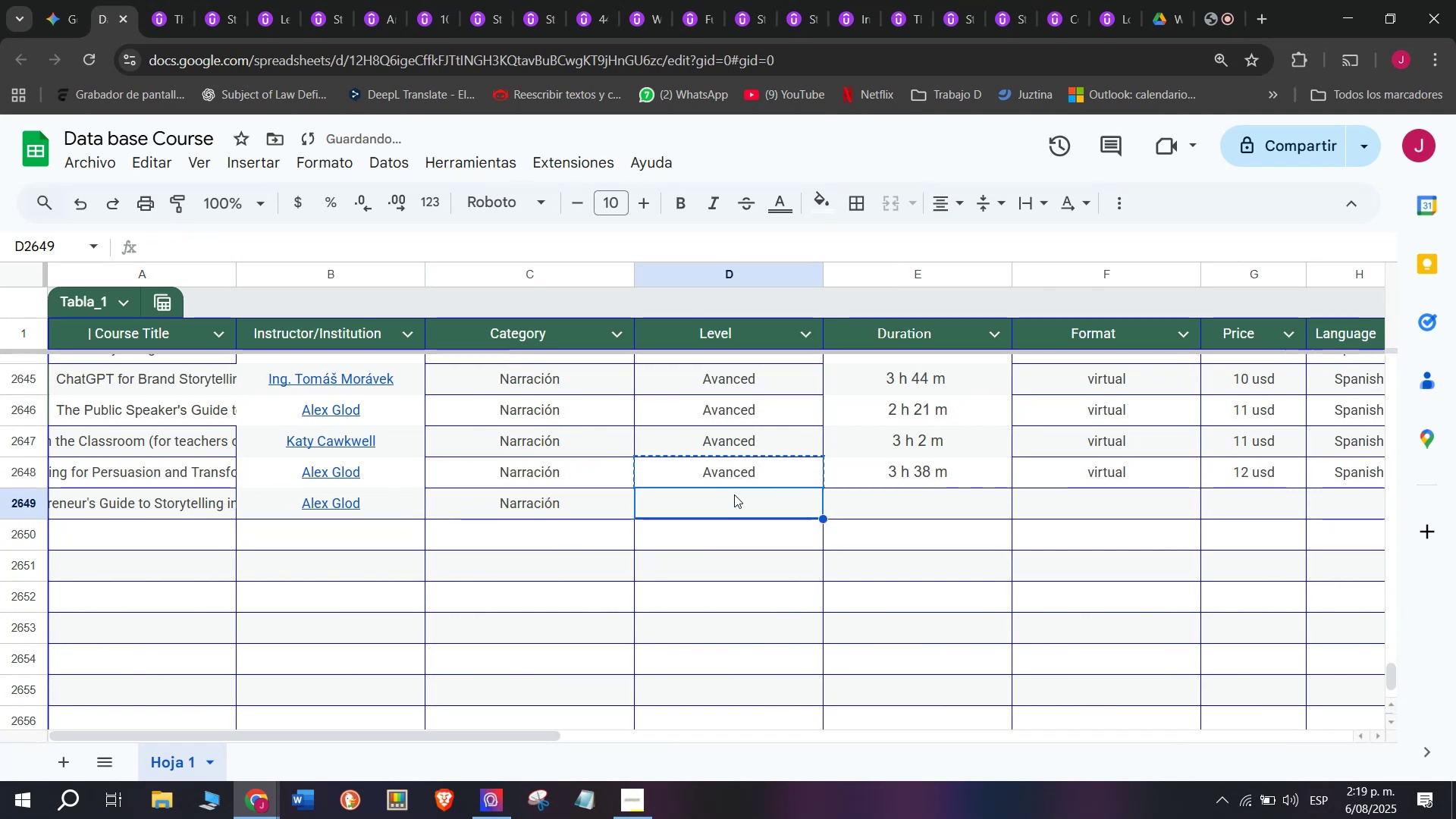 
key(Z)
 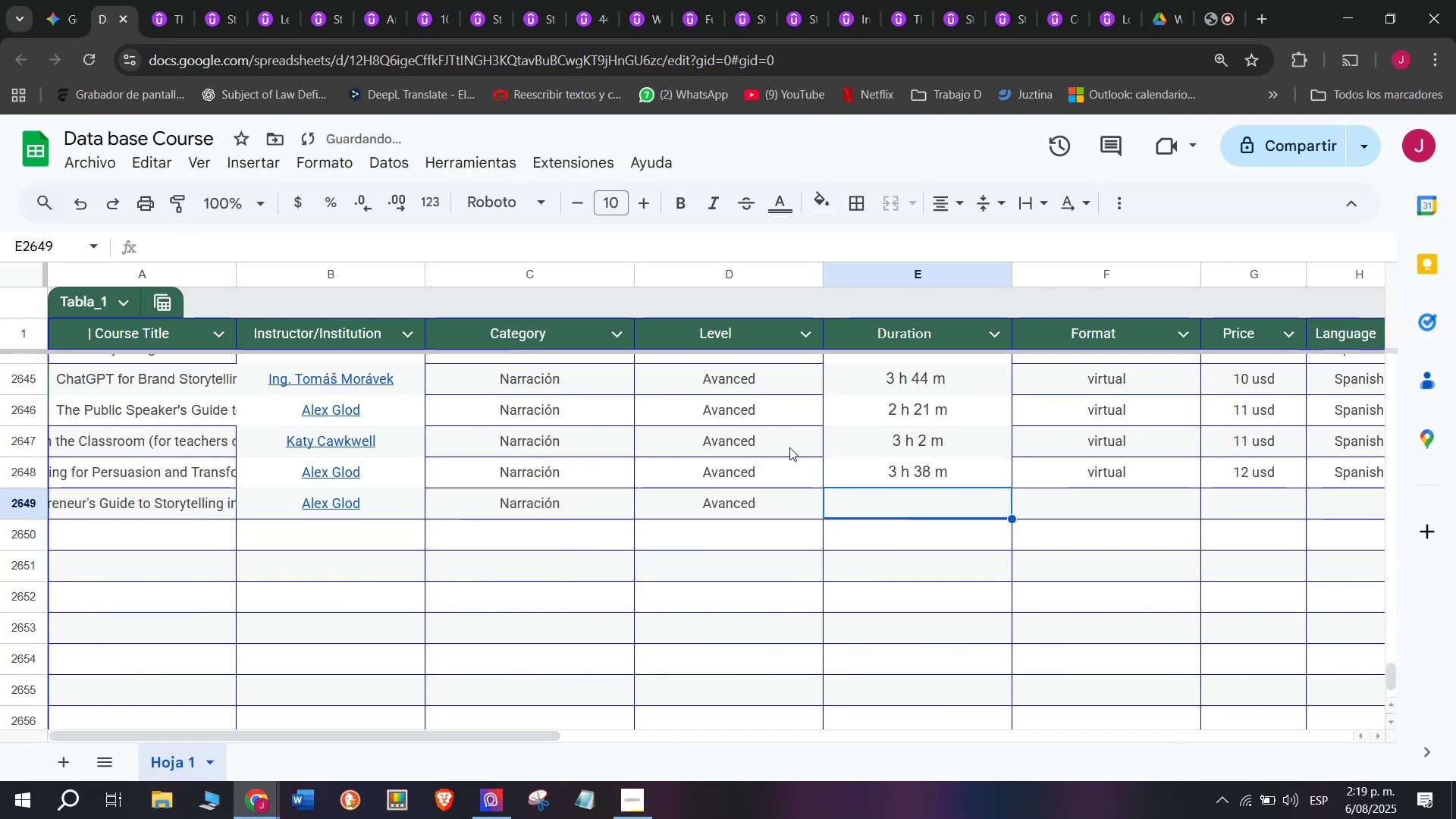 
key(Control+ControlLeft)
 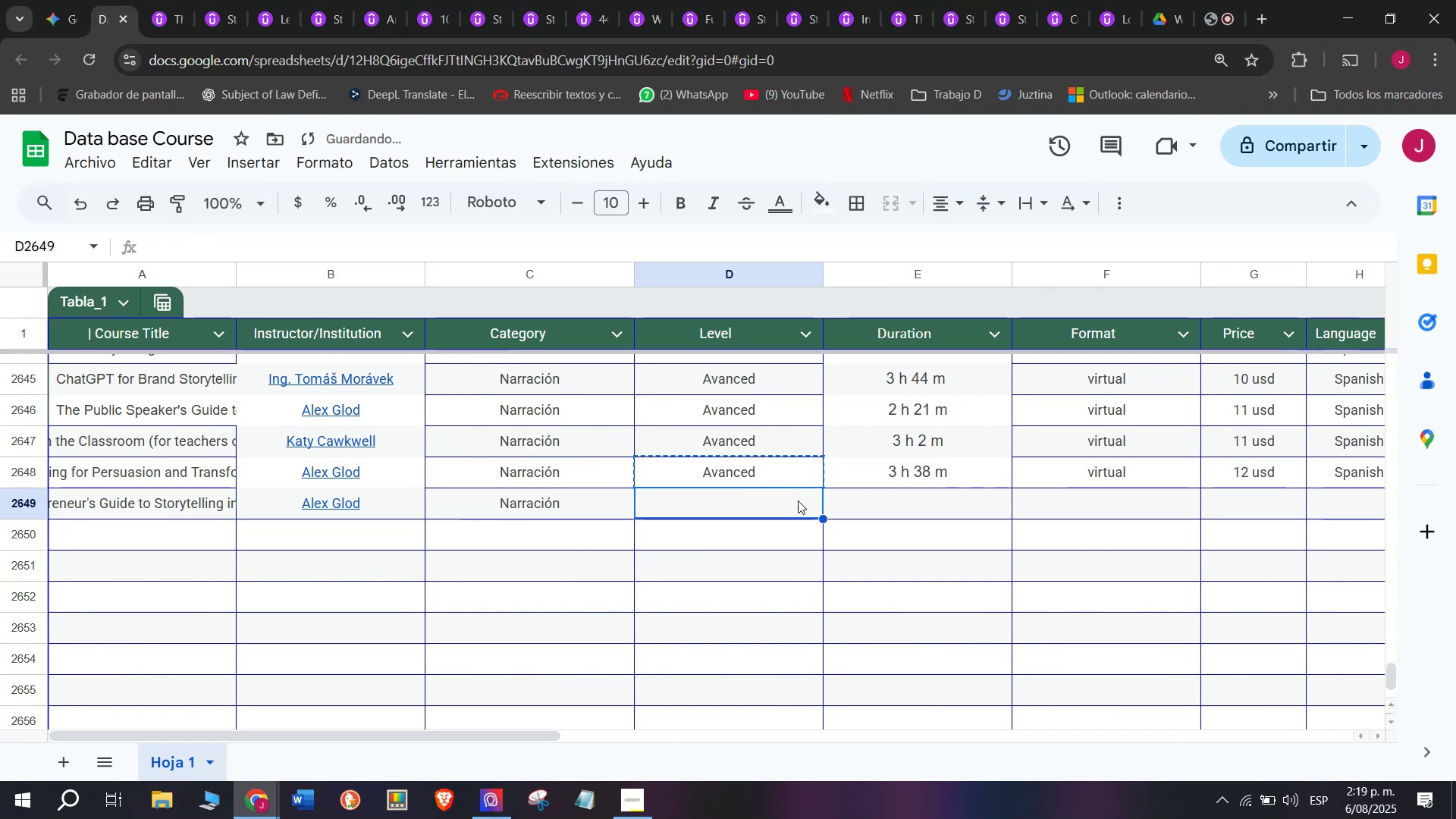 
key(Control+V)
 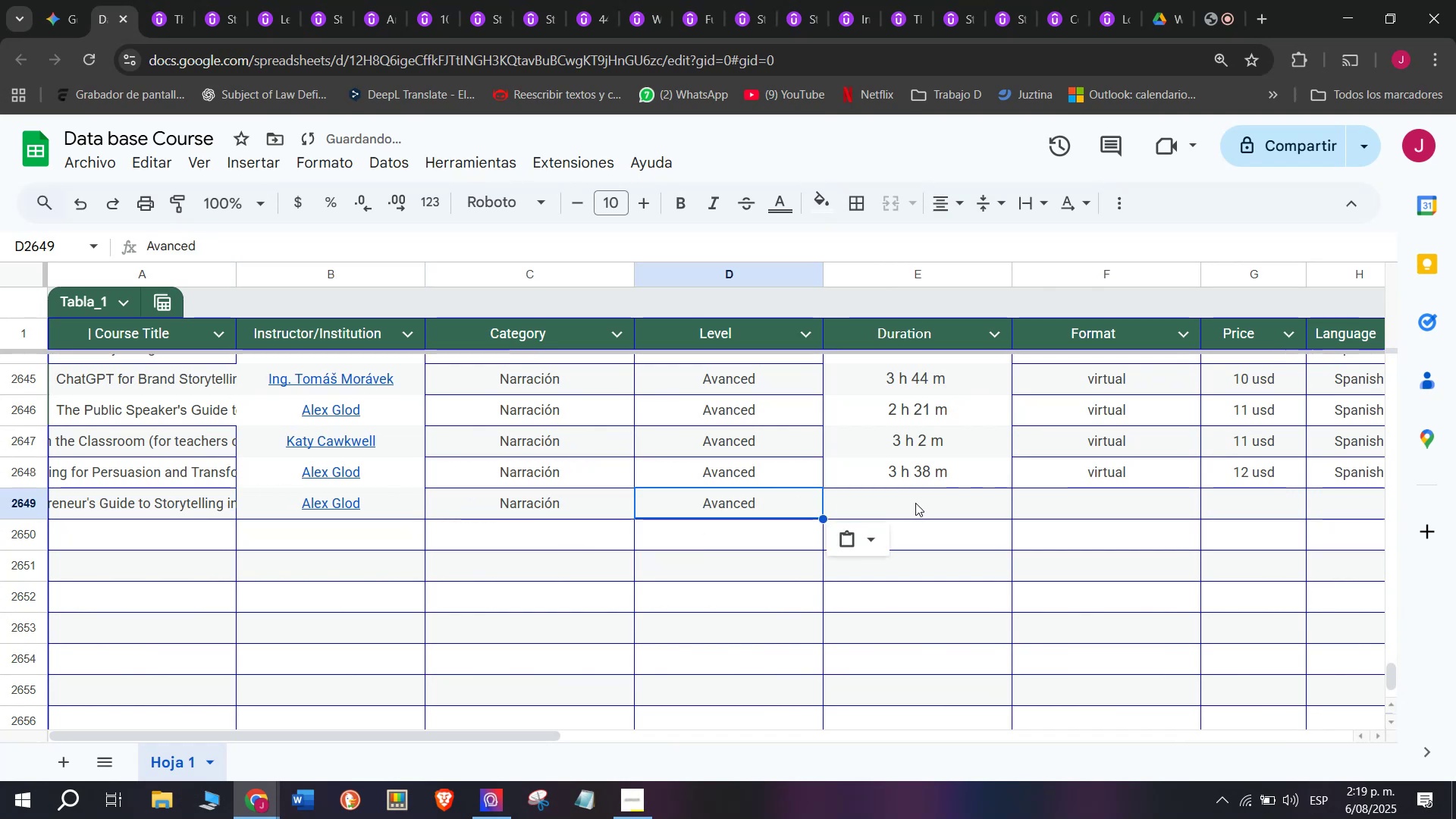 
triple_click([915, 503])
 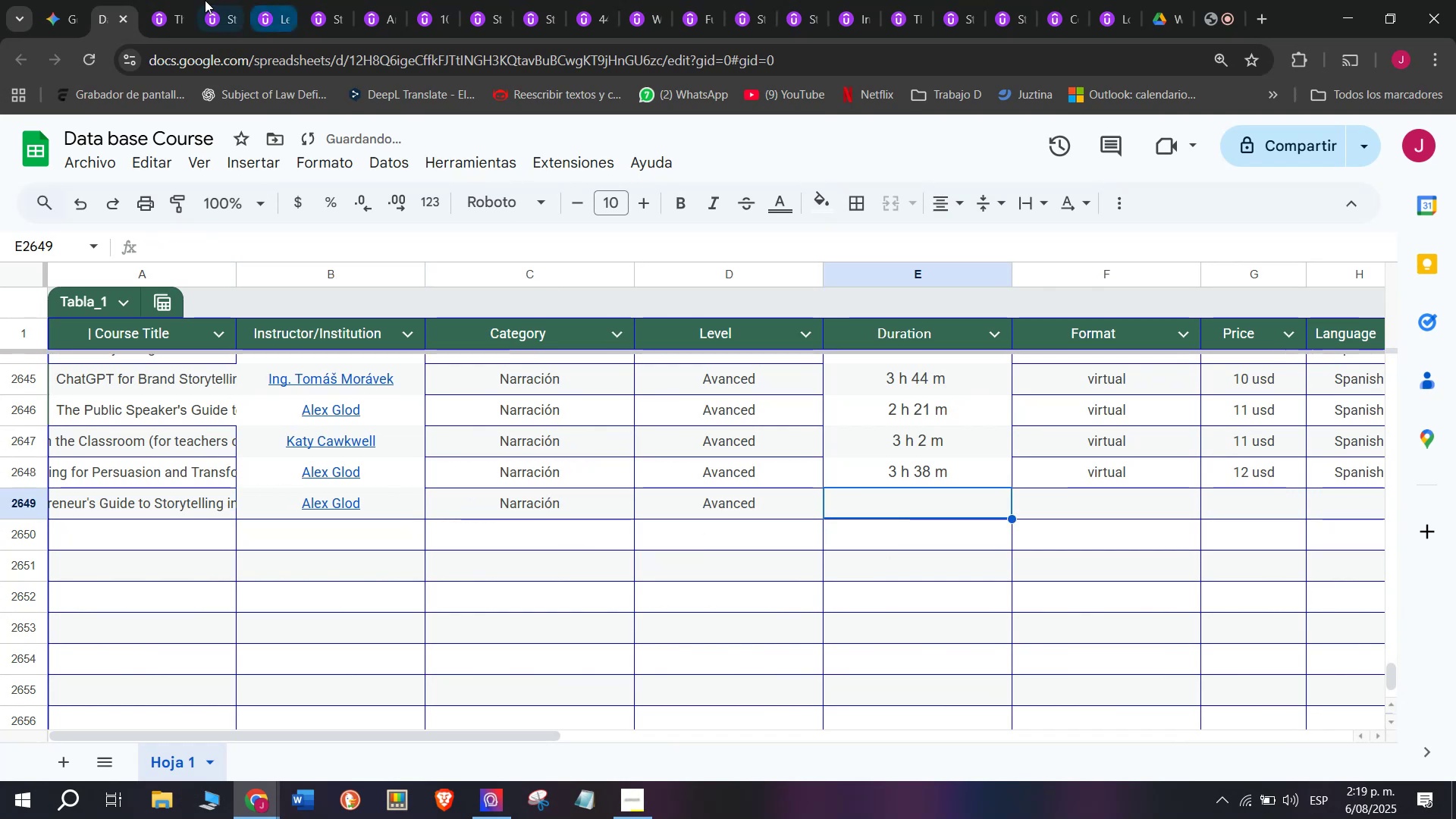 
left_click([140, 0])
 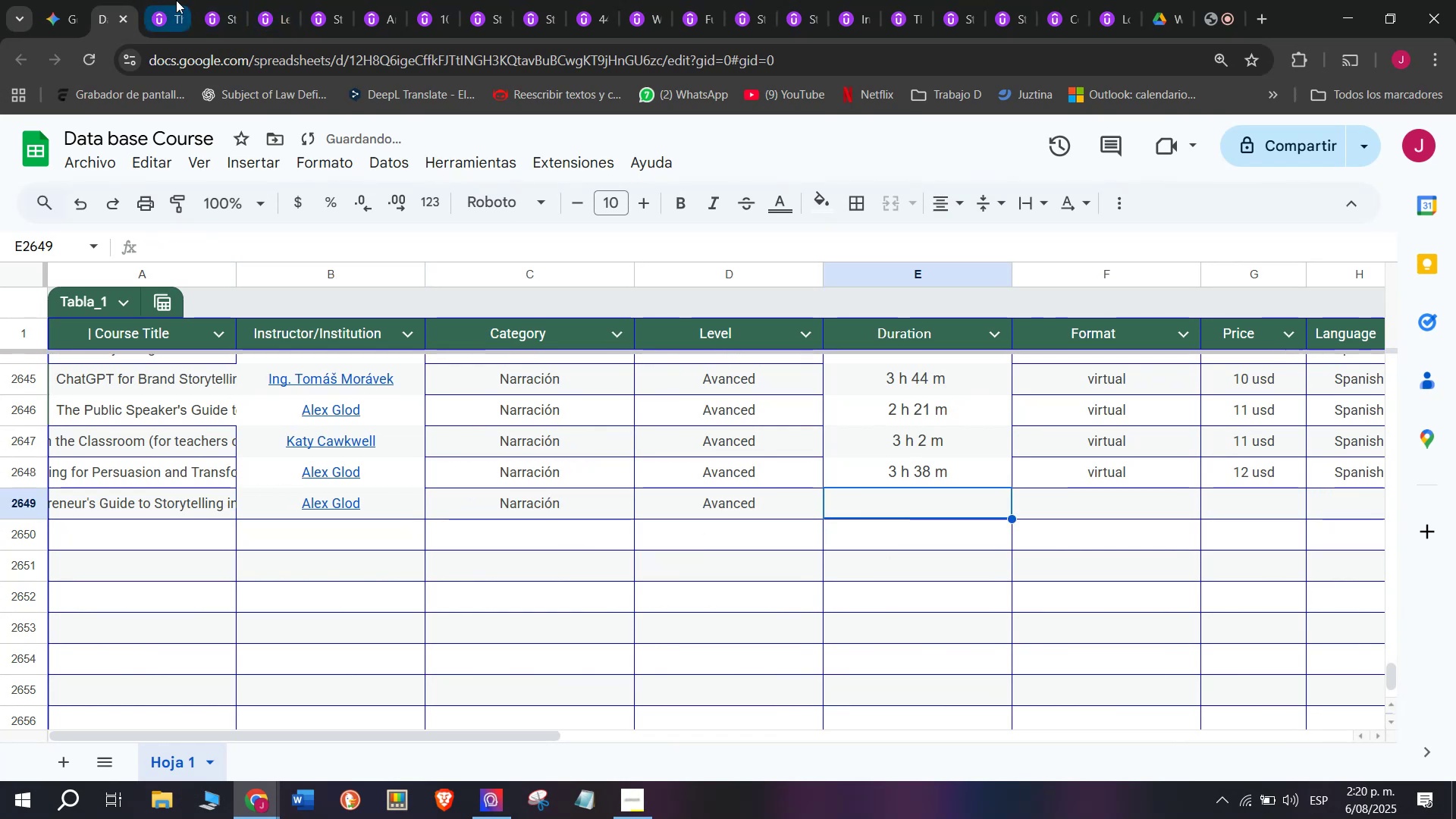 
left_click([176, 0])
 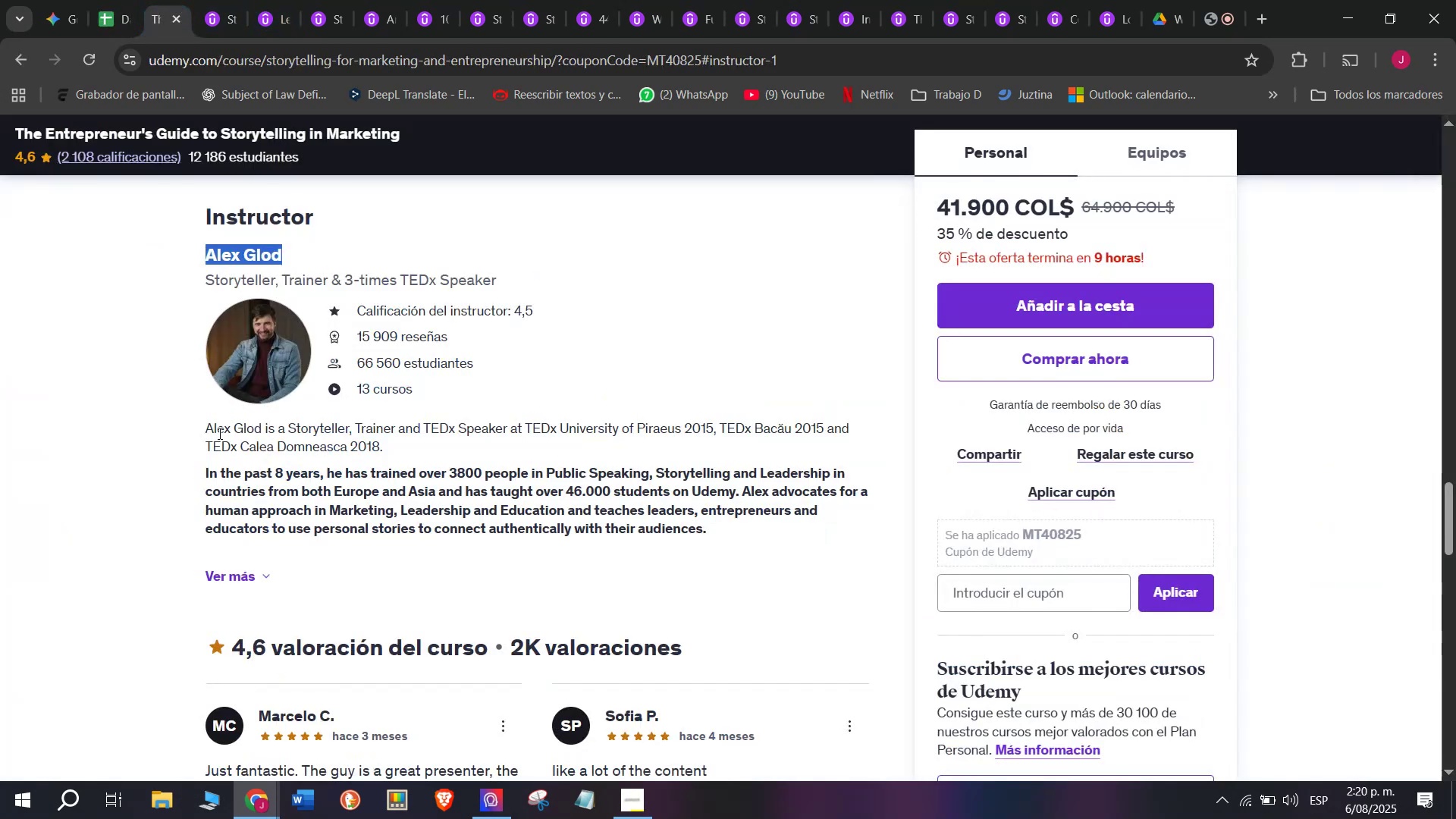 
scroll: coordinate [402, 570], scroll_direction: up, amount: 9.0
 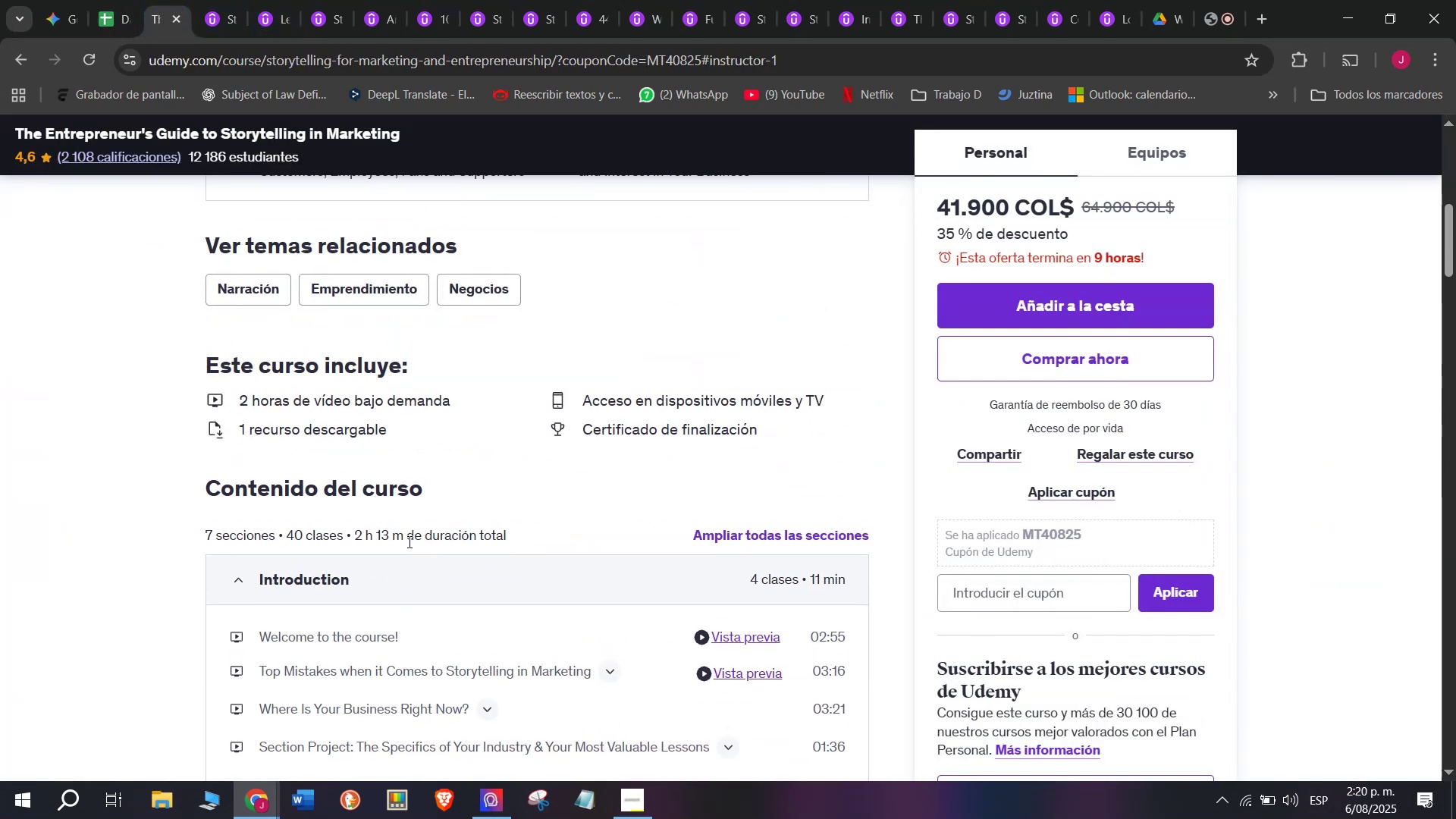 
left_click_drag(start_coordinate=[403, 541], to_coordinate=[356, 535])
 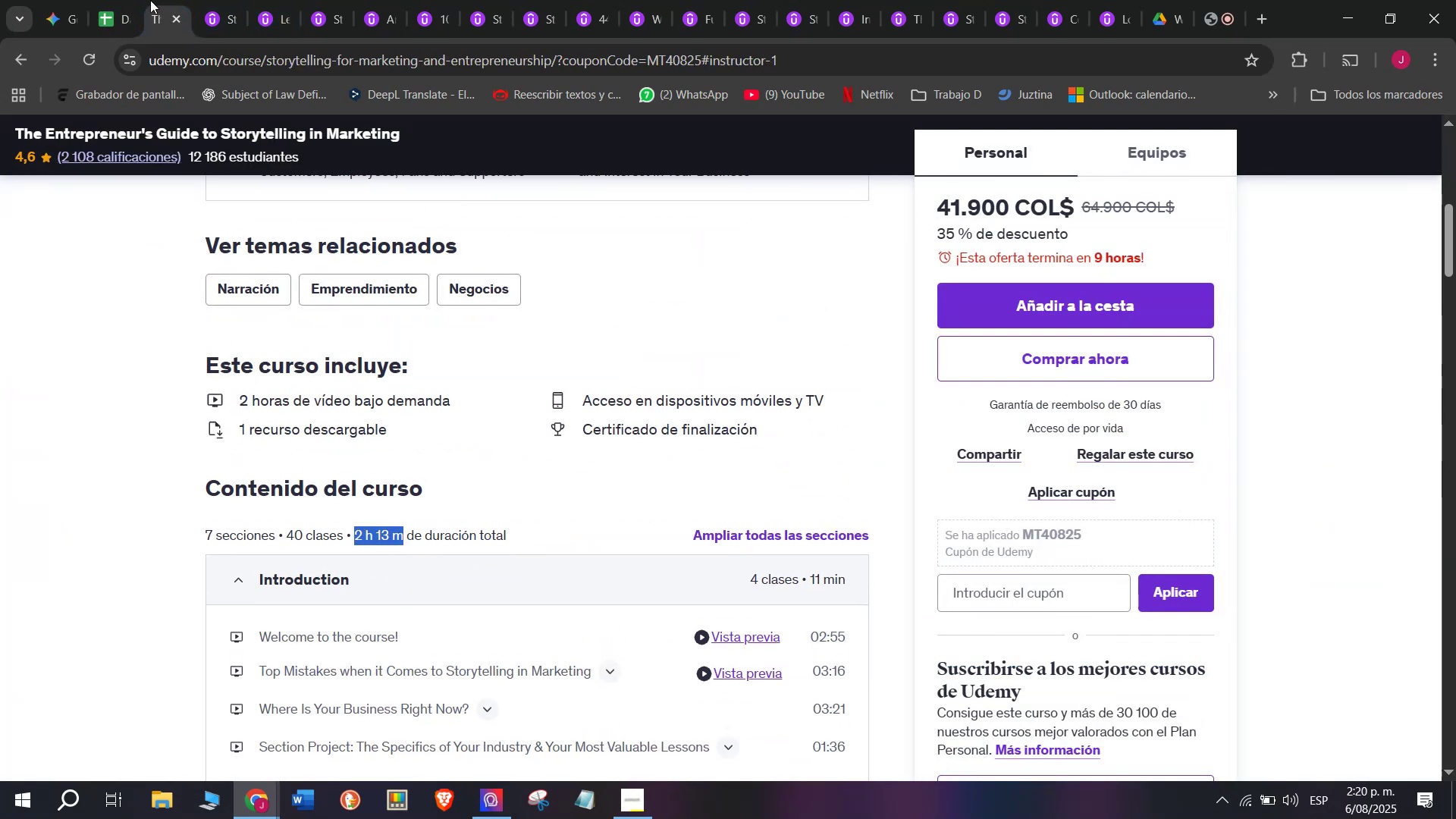 
key(Break)
 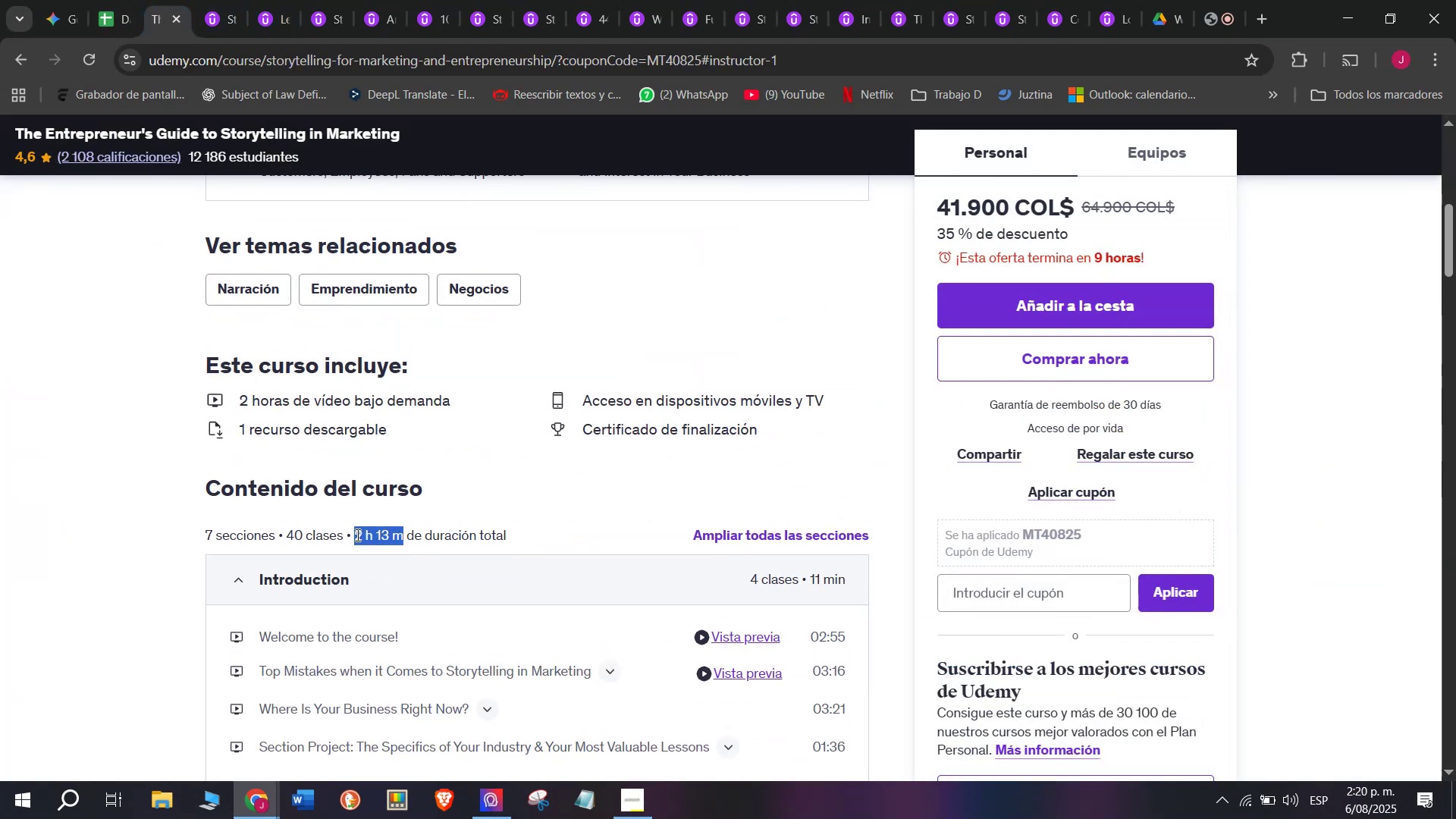 
key(Control+ControlLeft)
 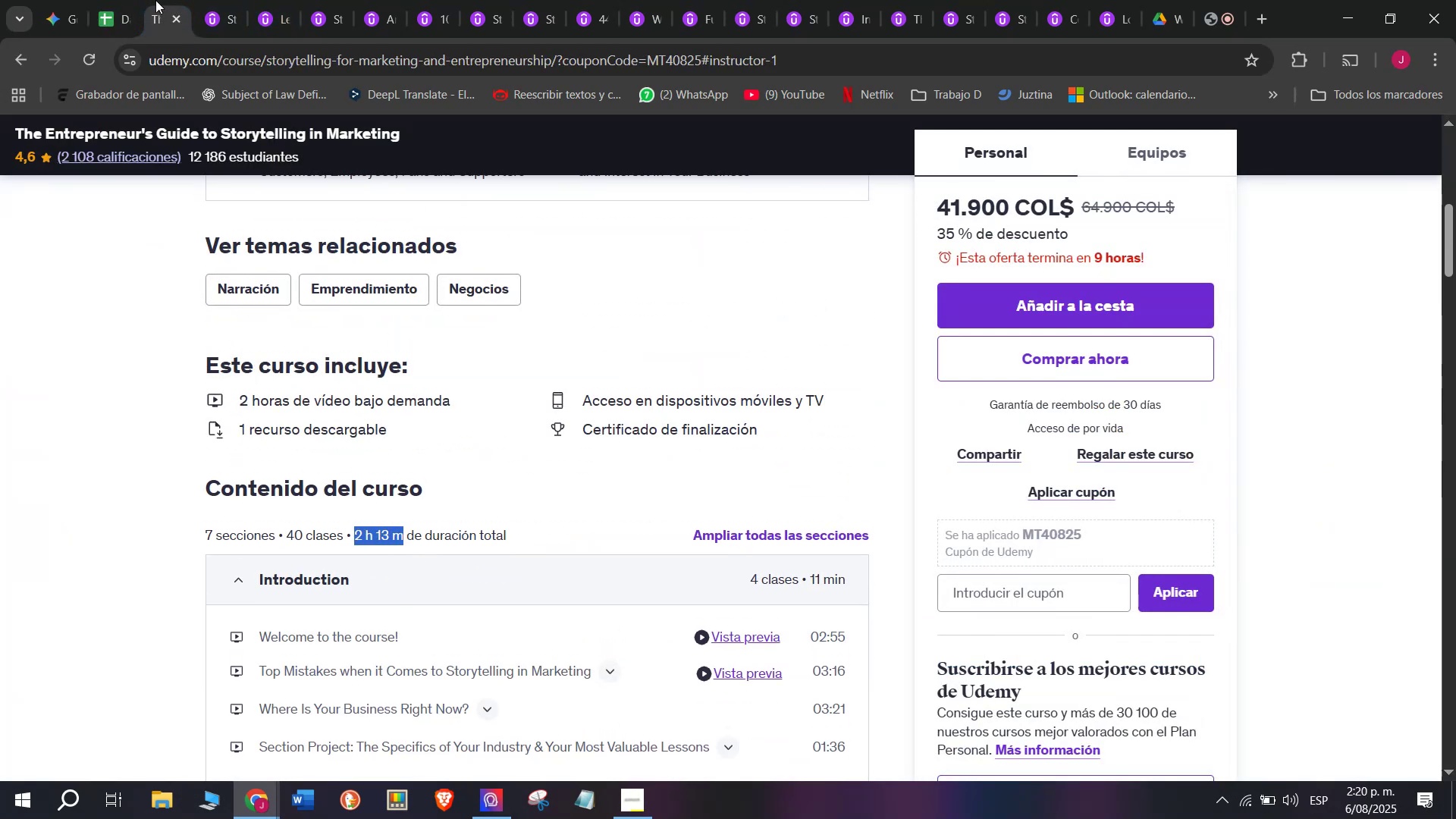 
key(Control+C)
 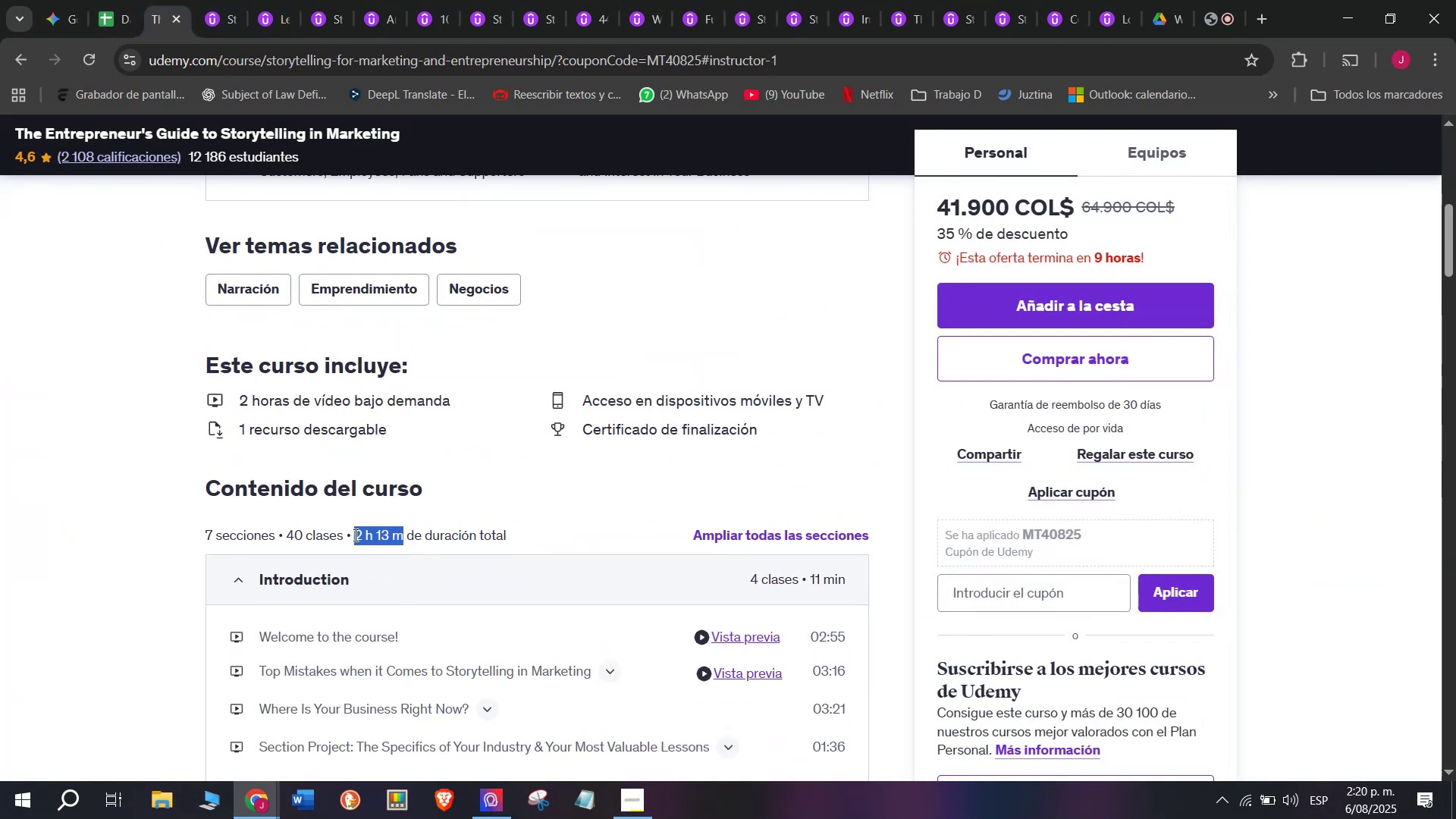 
key(Break)
 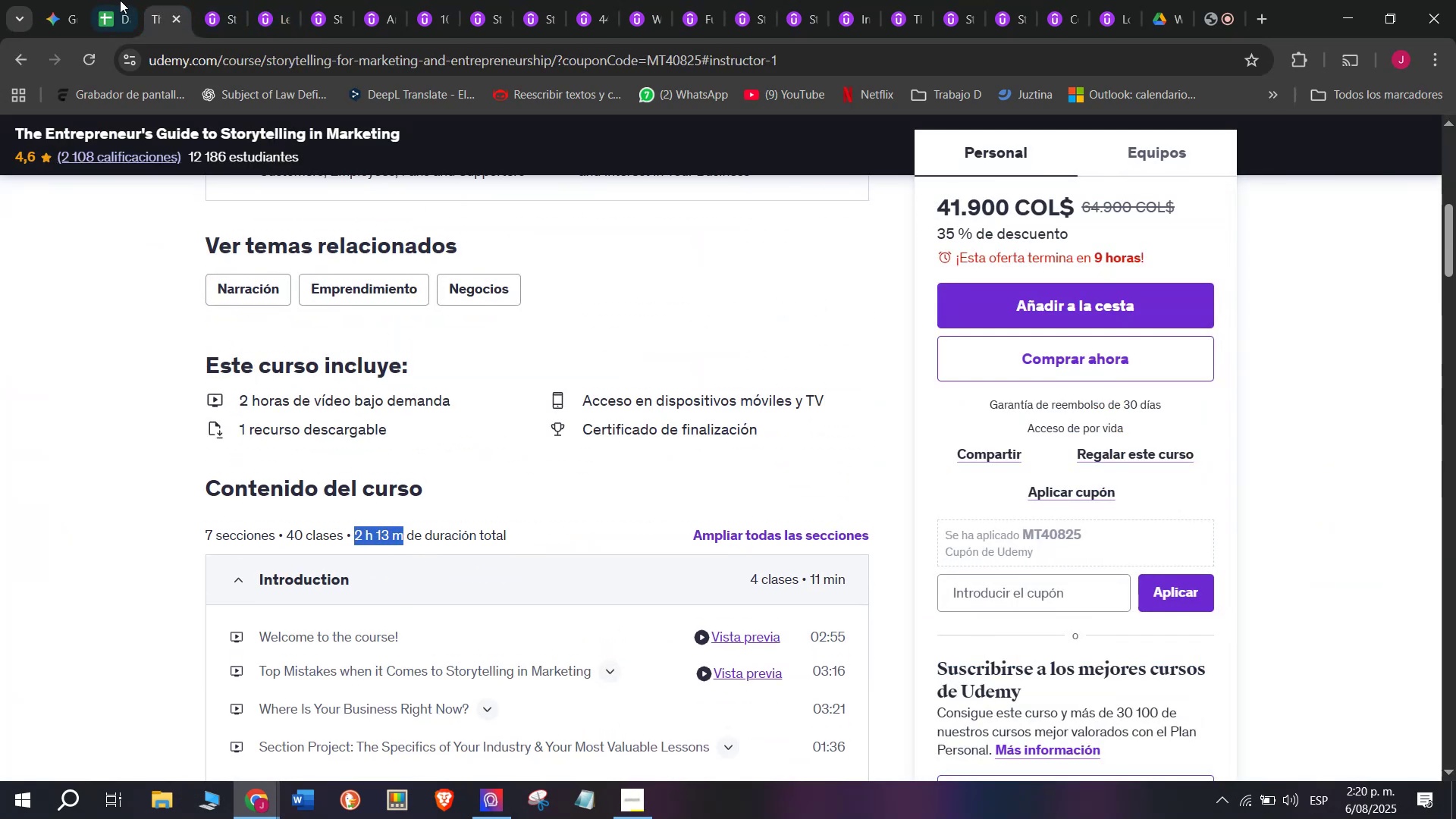 
key(Control+ControlLeft)
 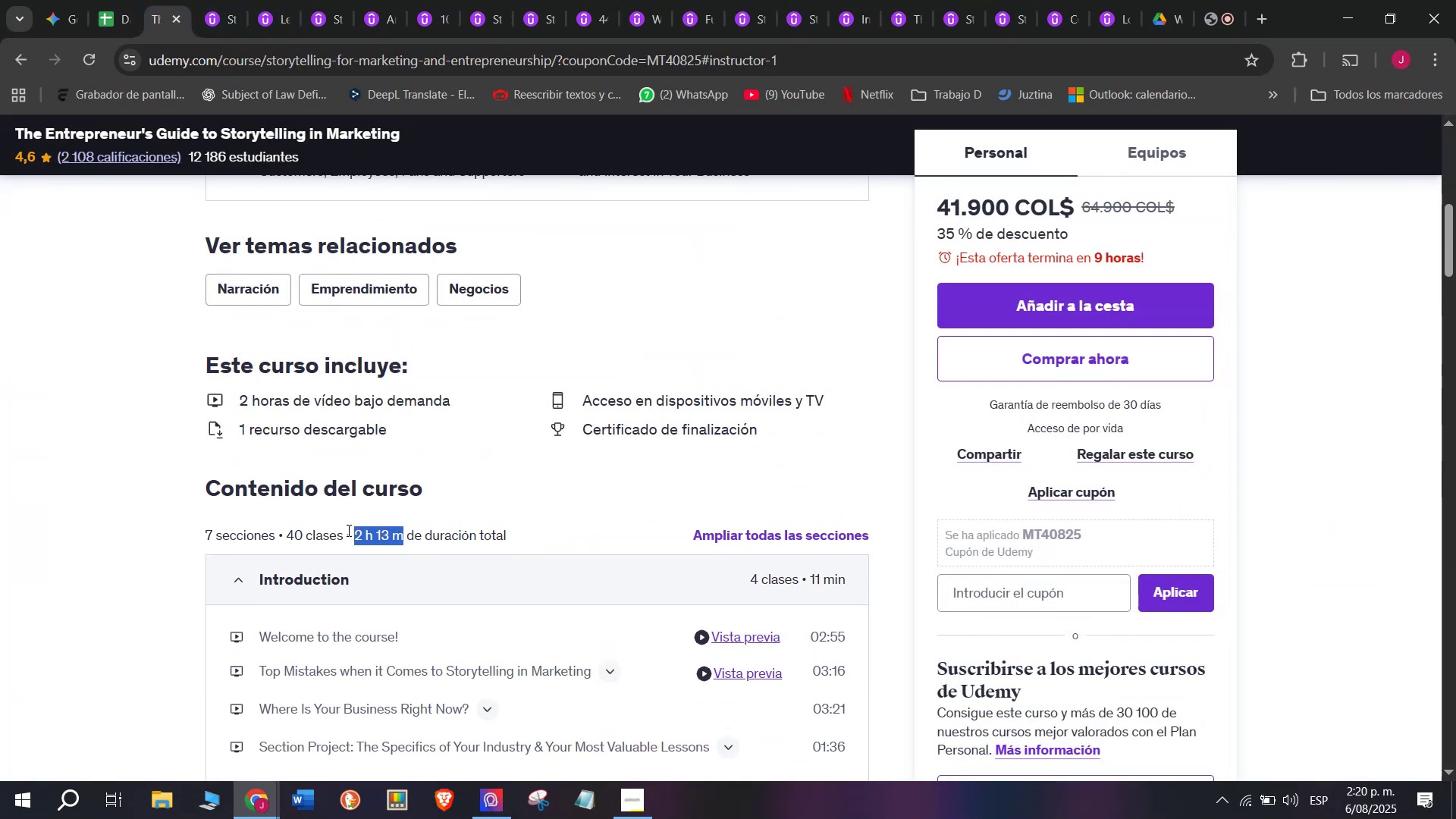 
key(Control+C)
 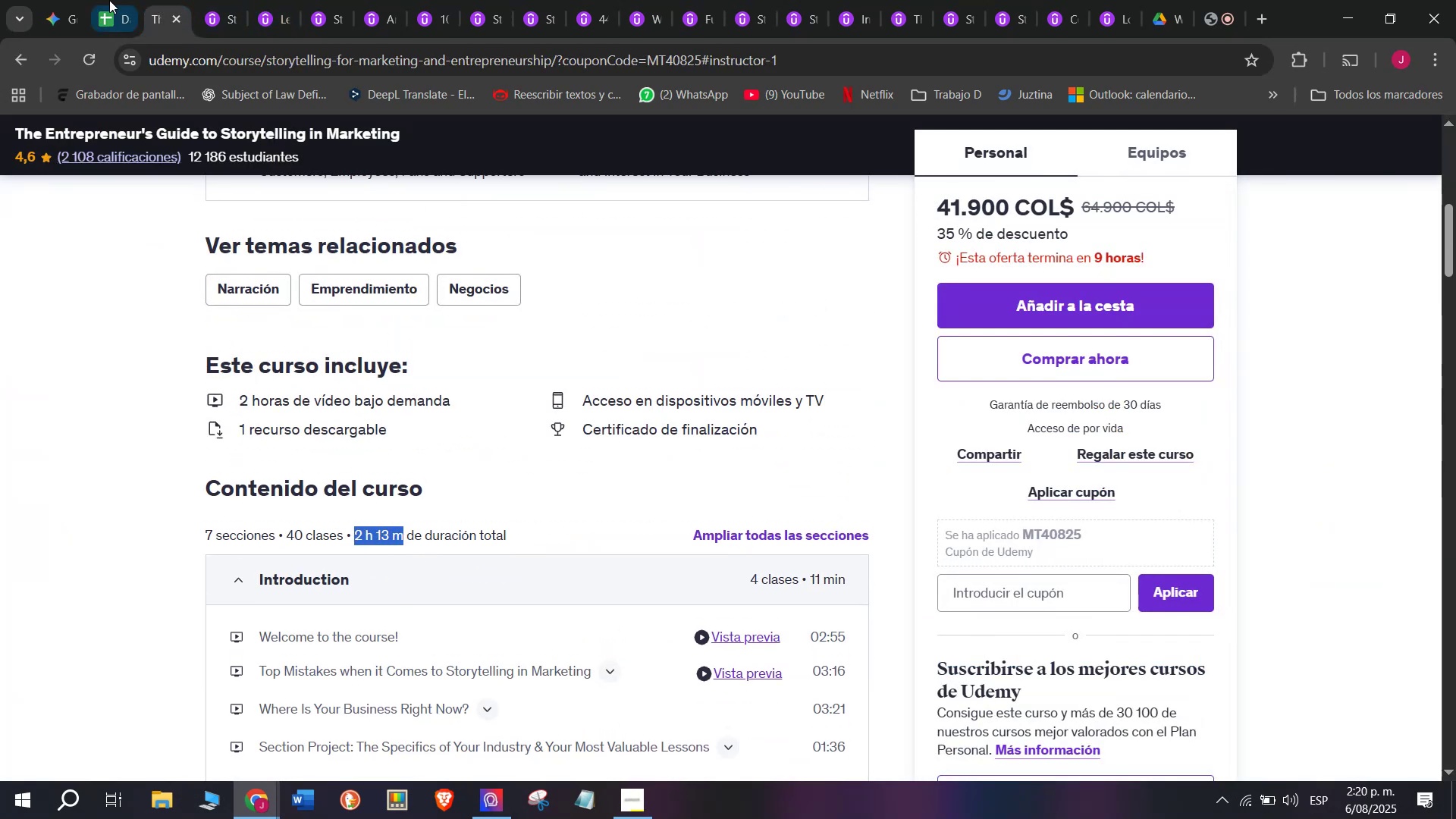 
left_click([105, 0])
 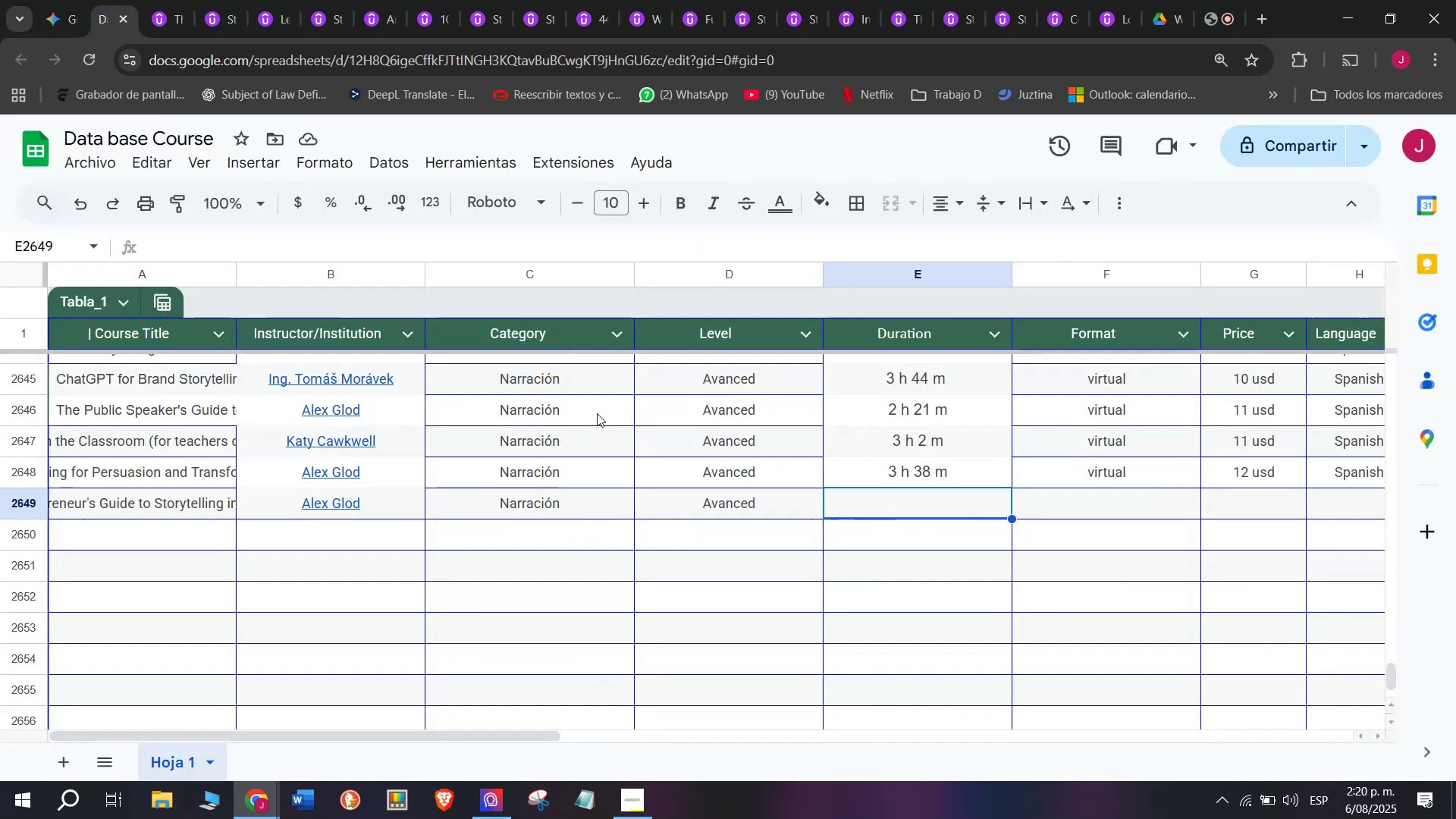 
key(Z)
 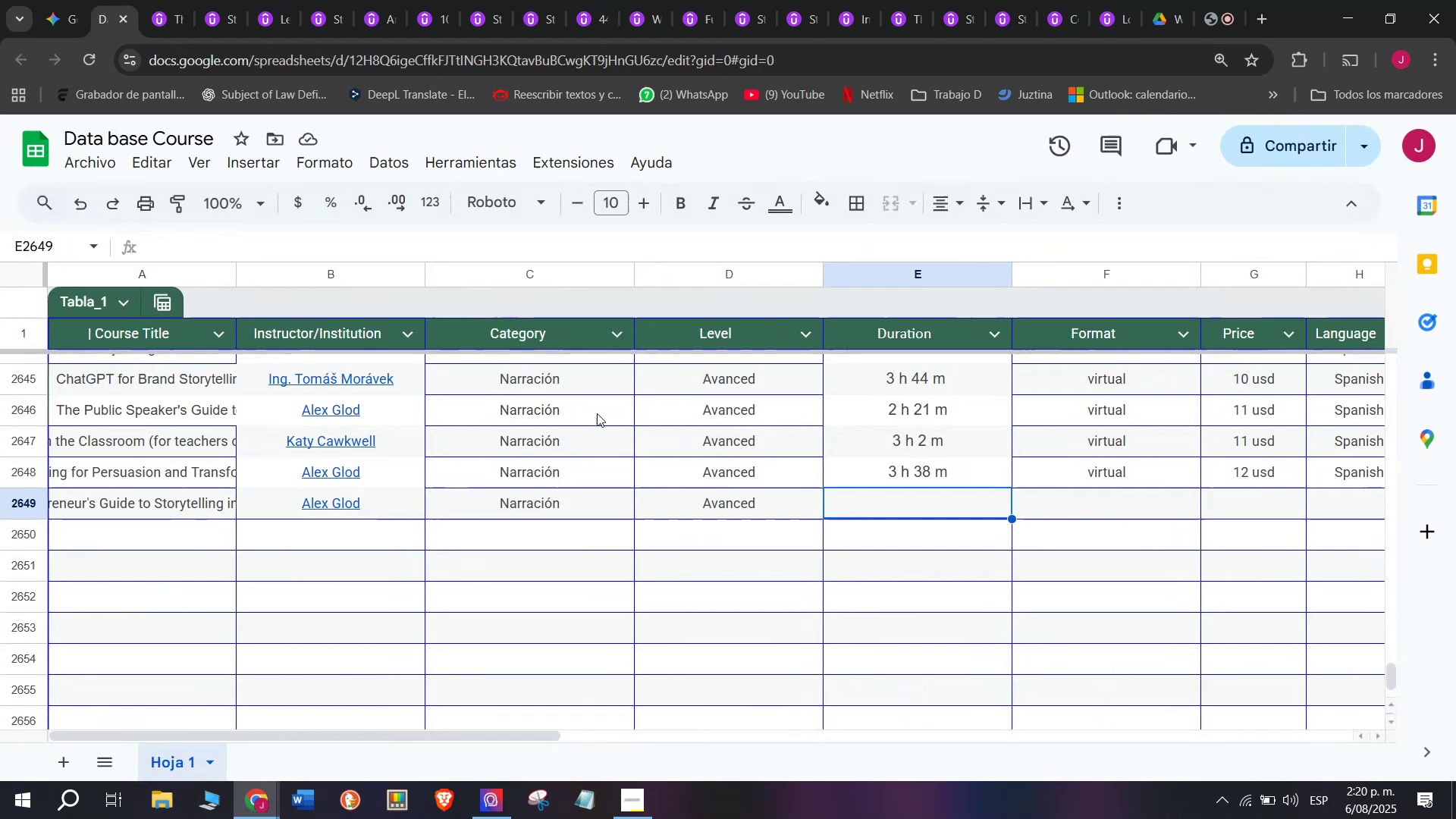 
key(Control+ControlLeft)
 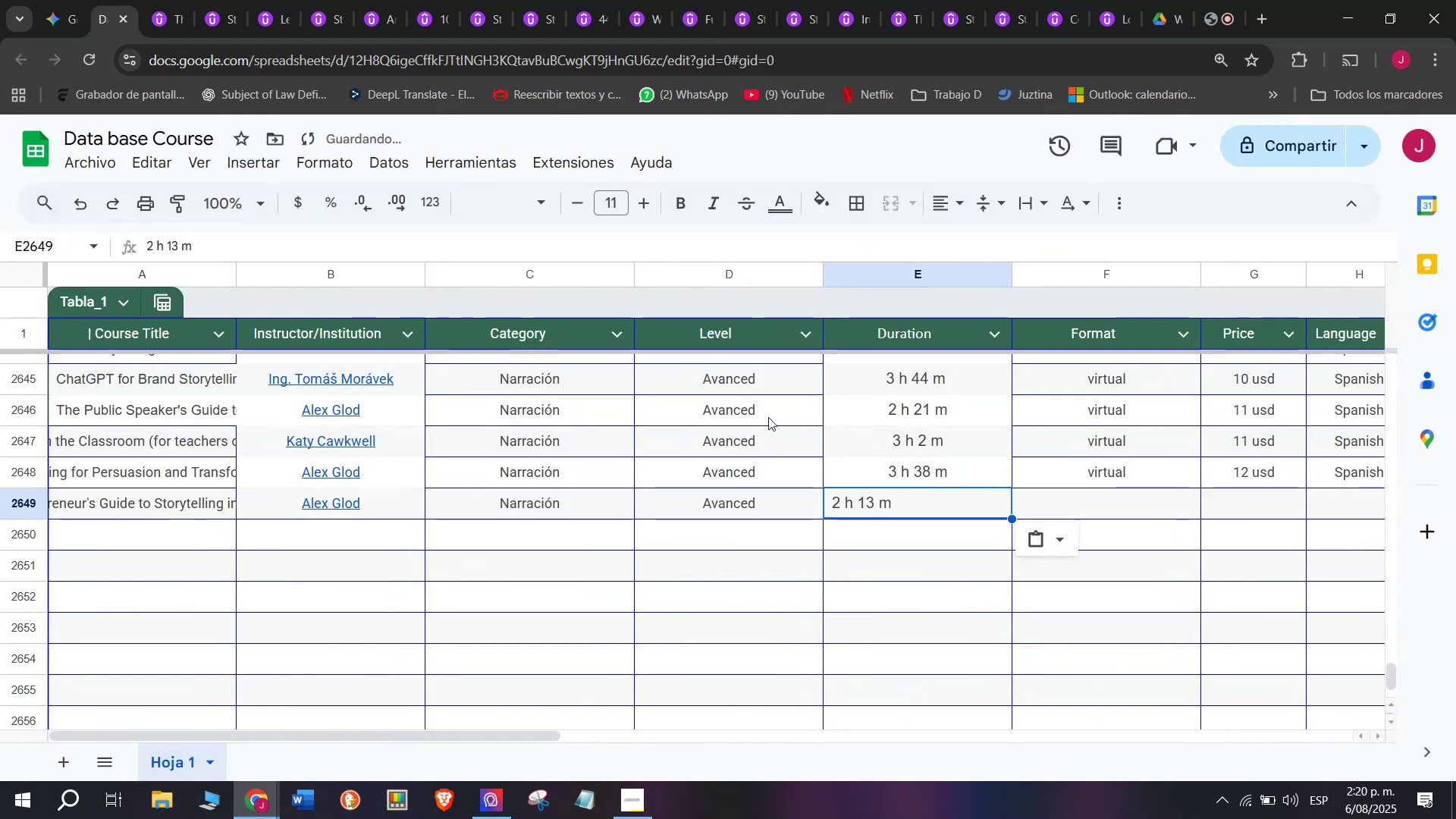 
key(Control+V)
 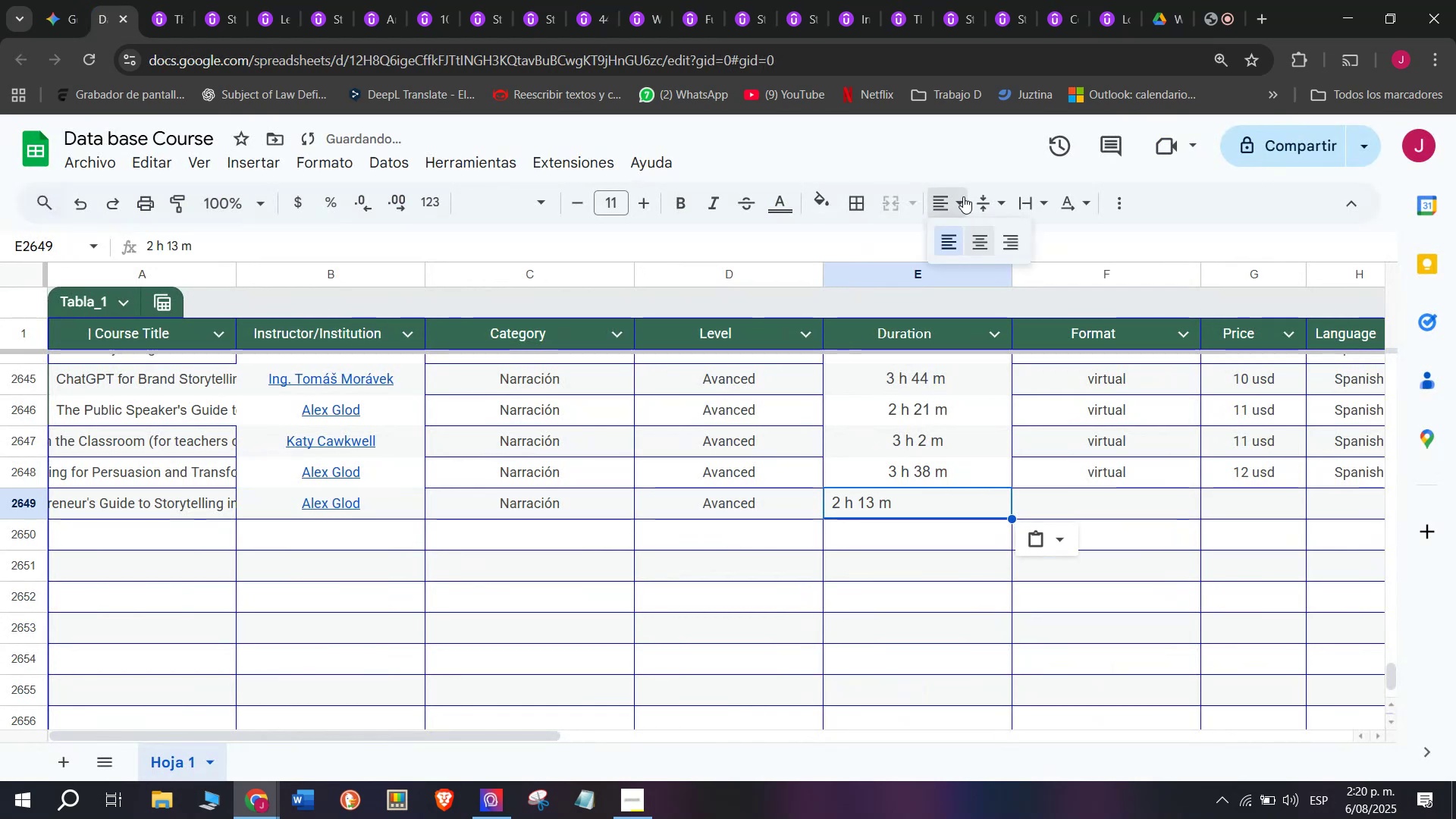 
left_click([978, 243])
 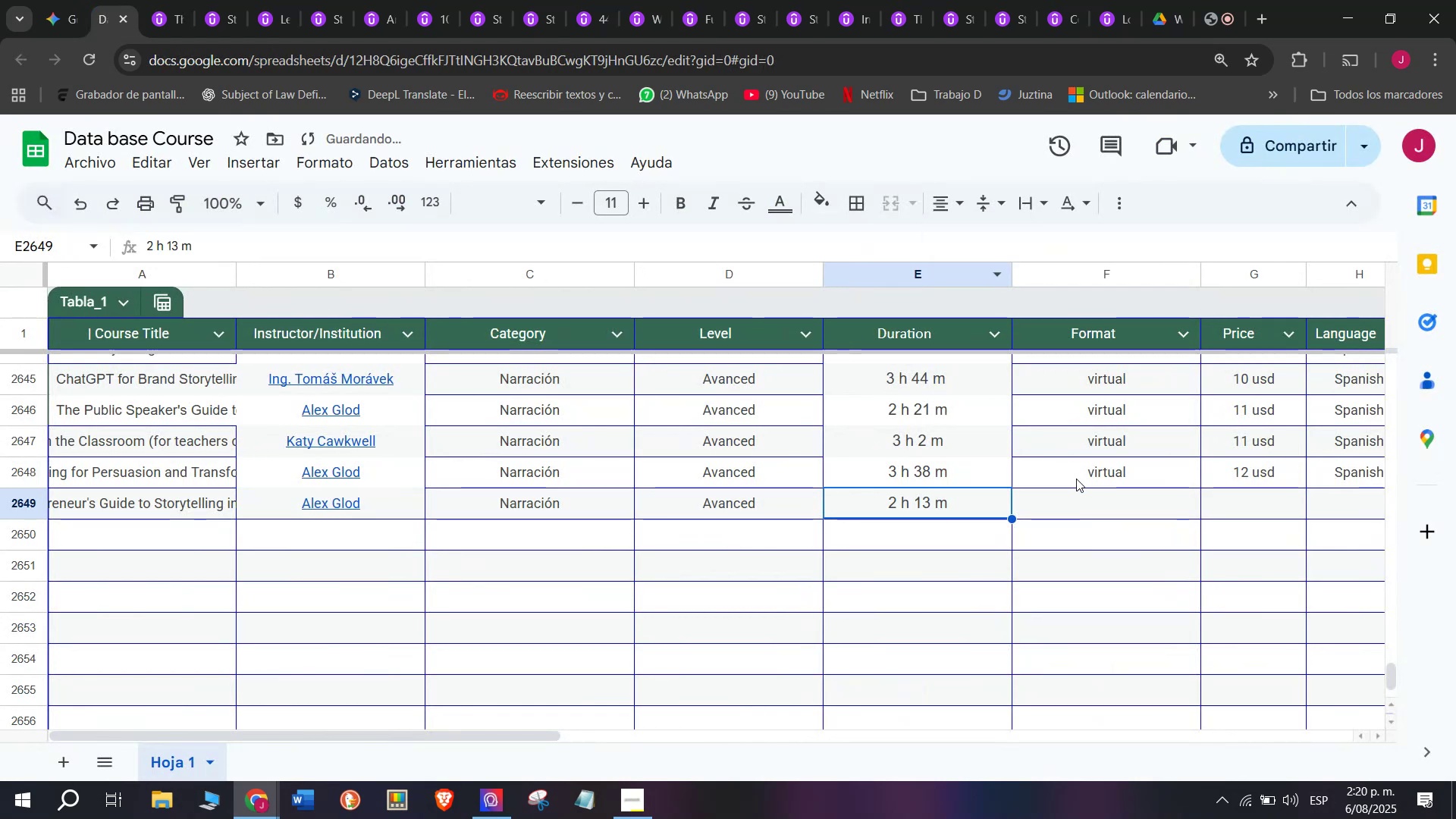 
left_click([1079, 479])
 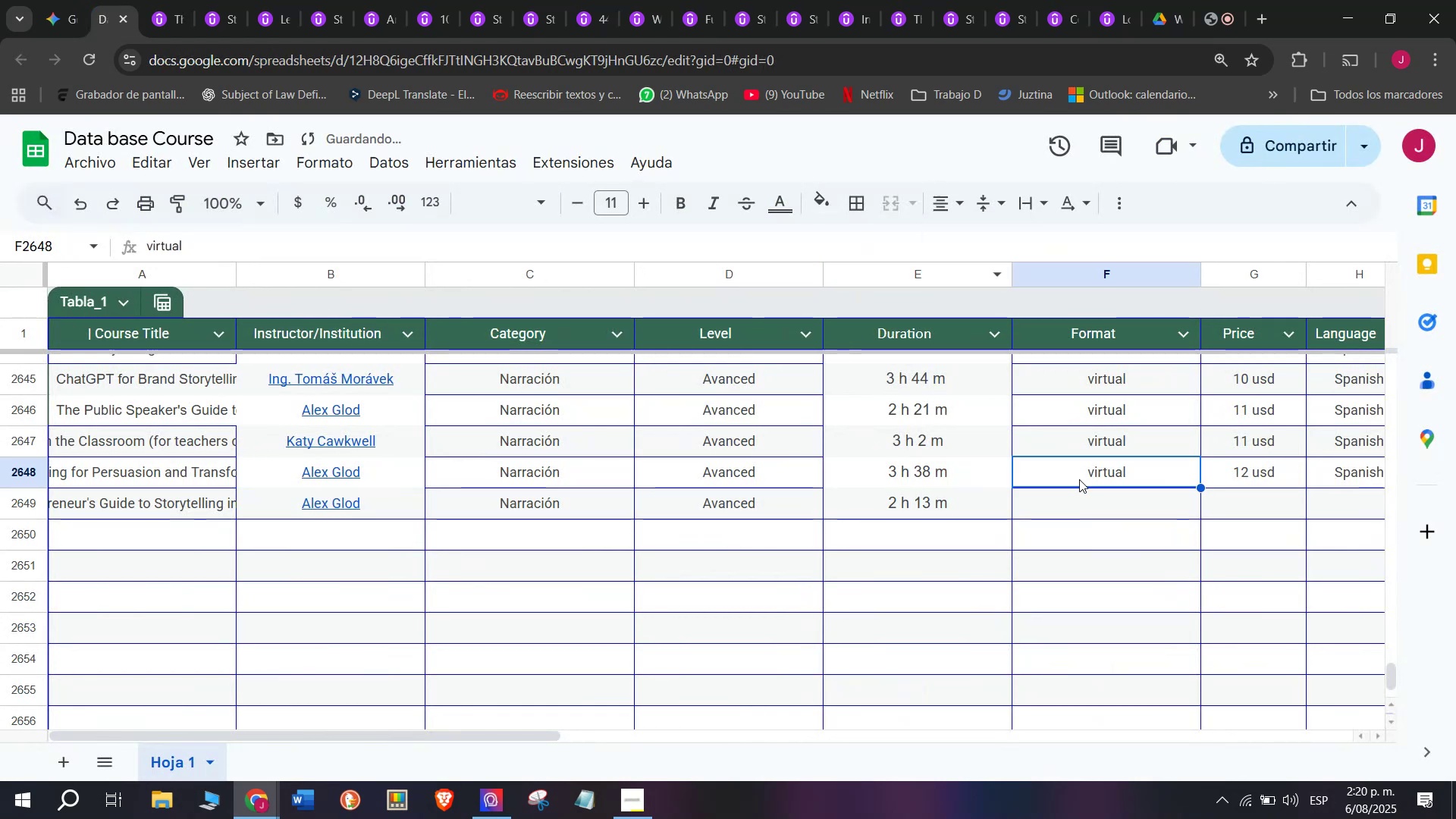 
key(Control+ControlLeft)
 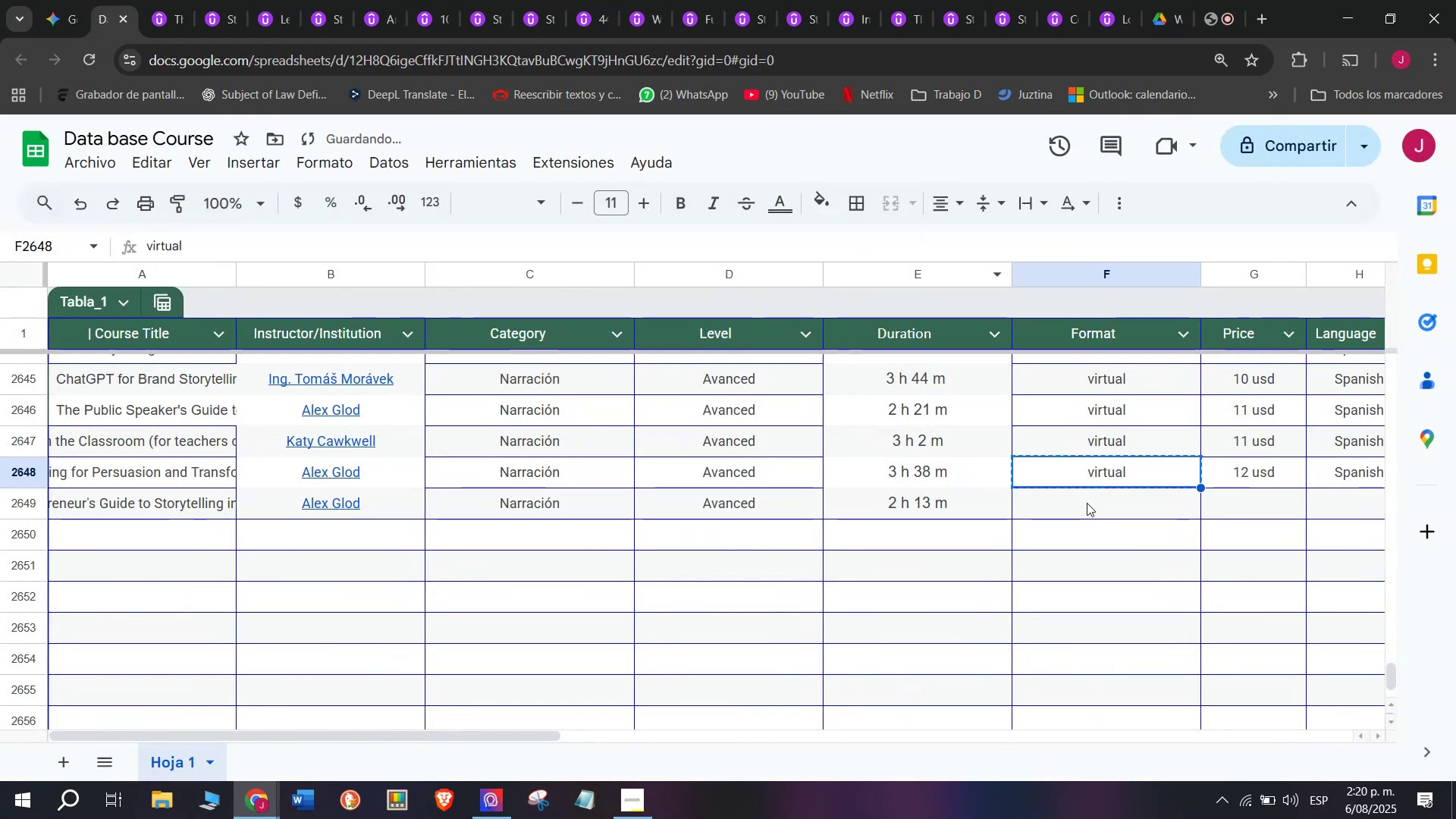 
key(Break)
 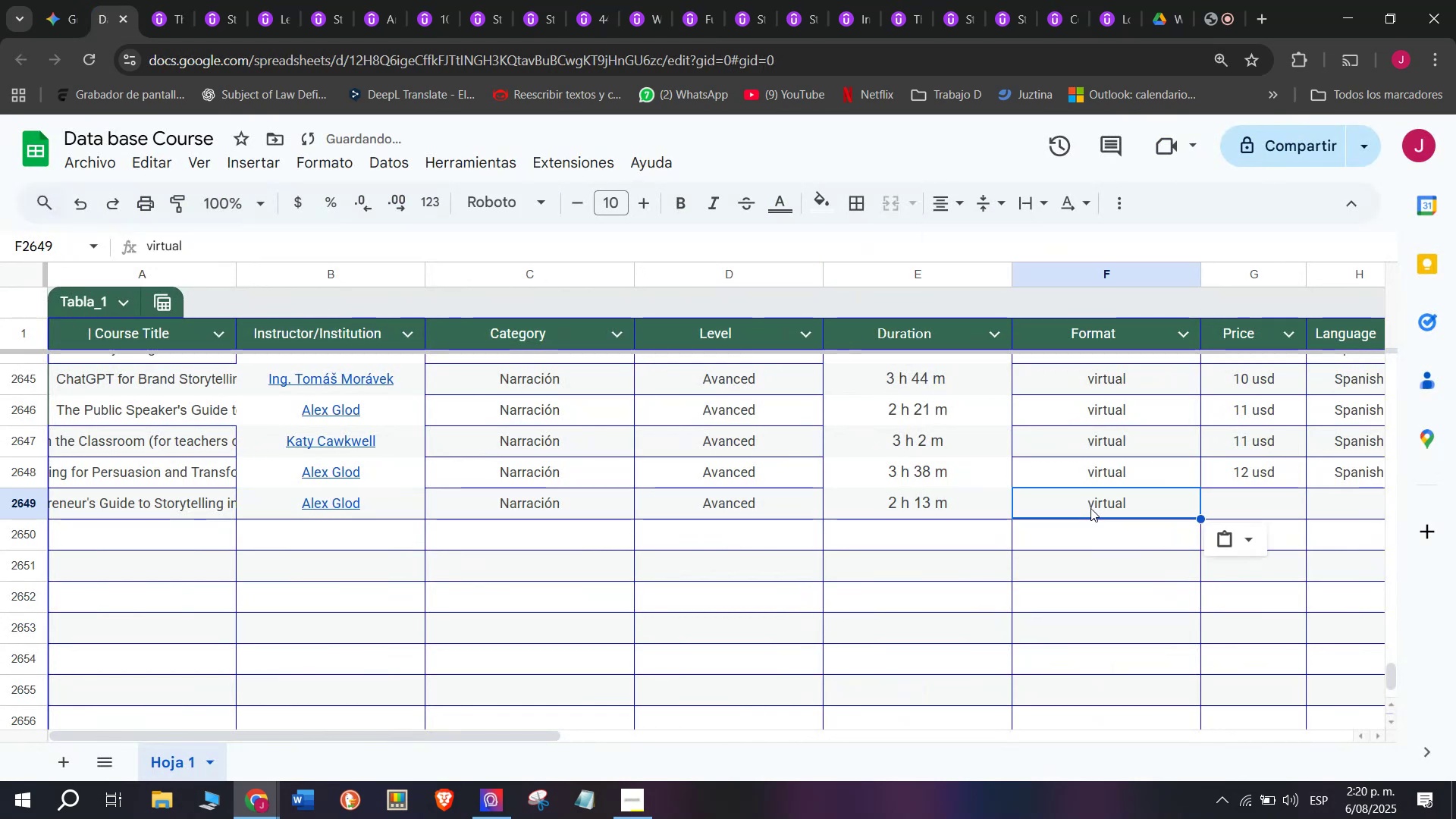 
key(Control+C)
 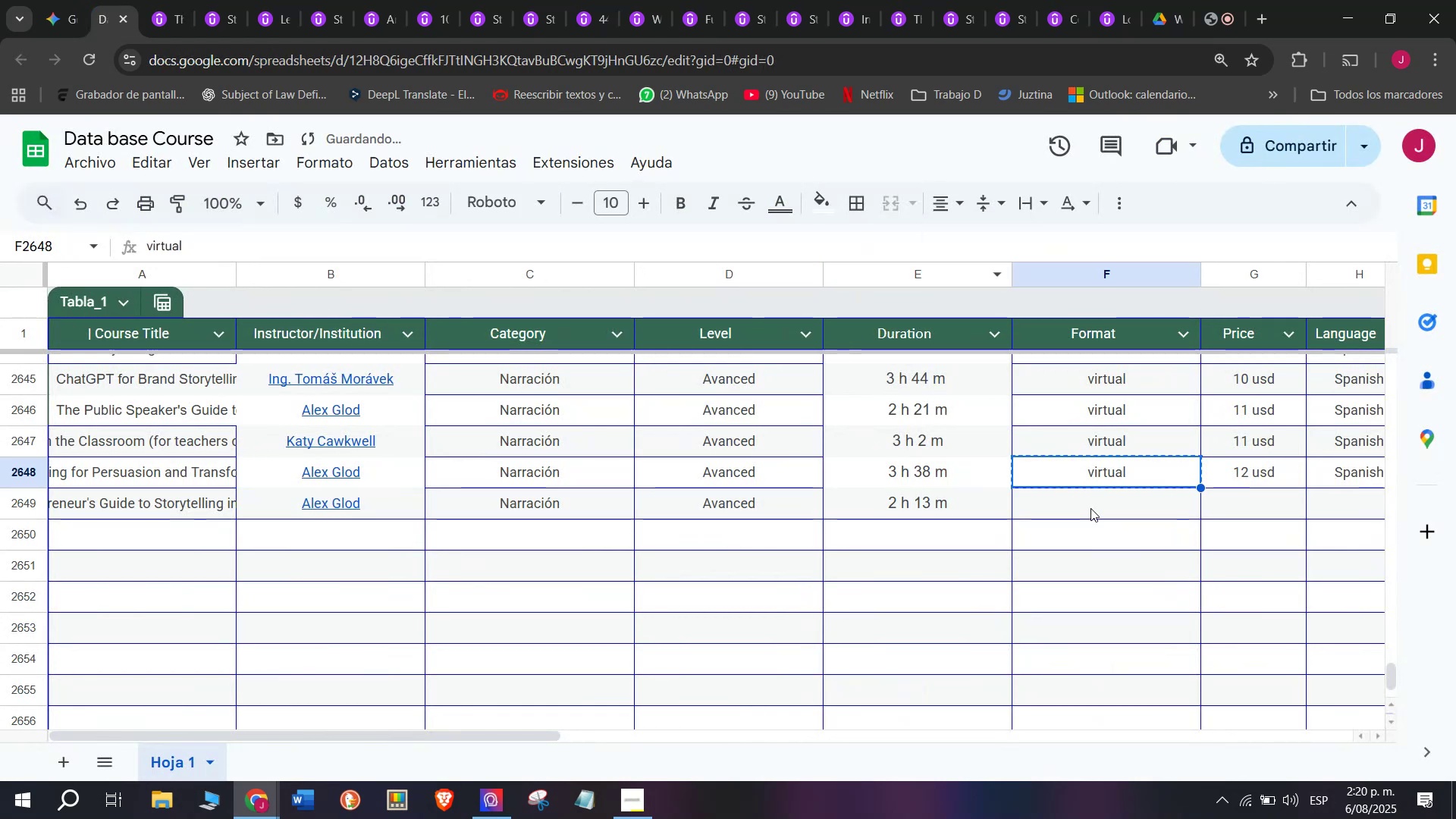 
double_click([1090, 508])
 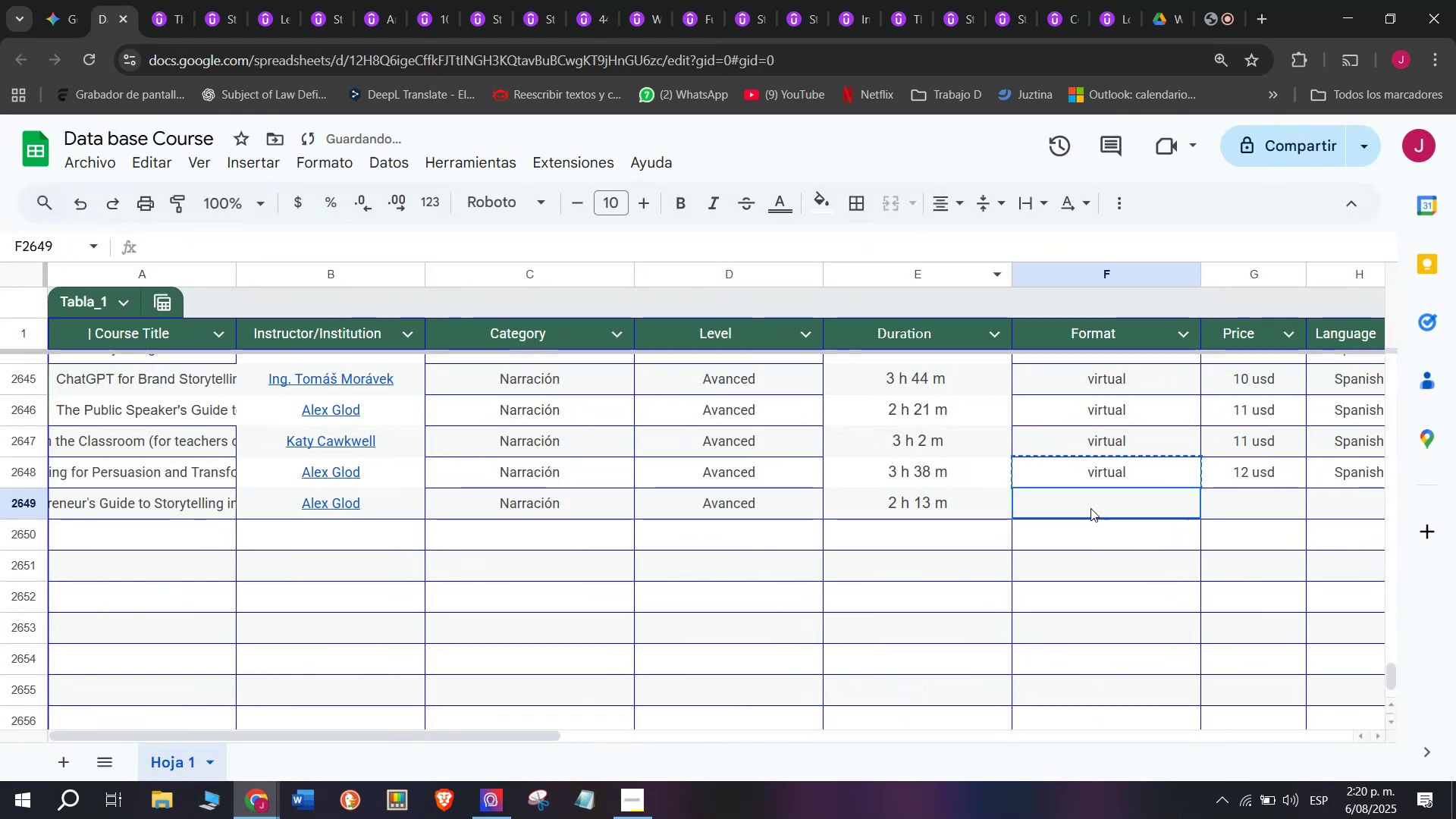 
key(Z)
 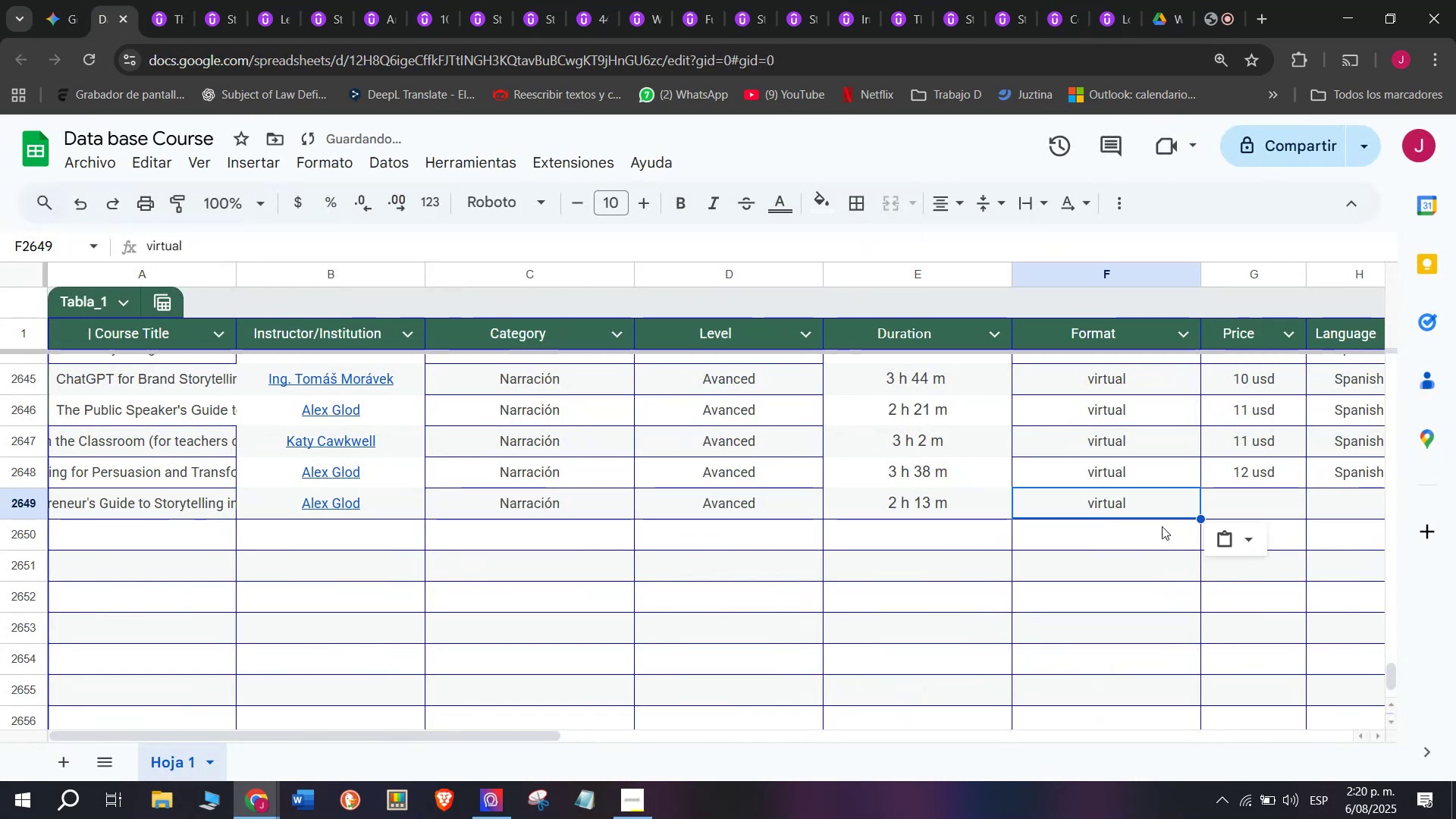 
key(Control+ControlLeft)
 